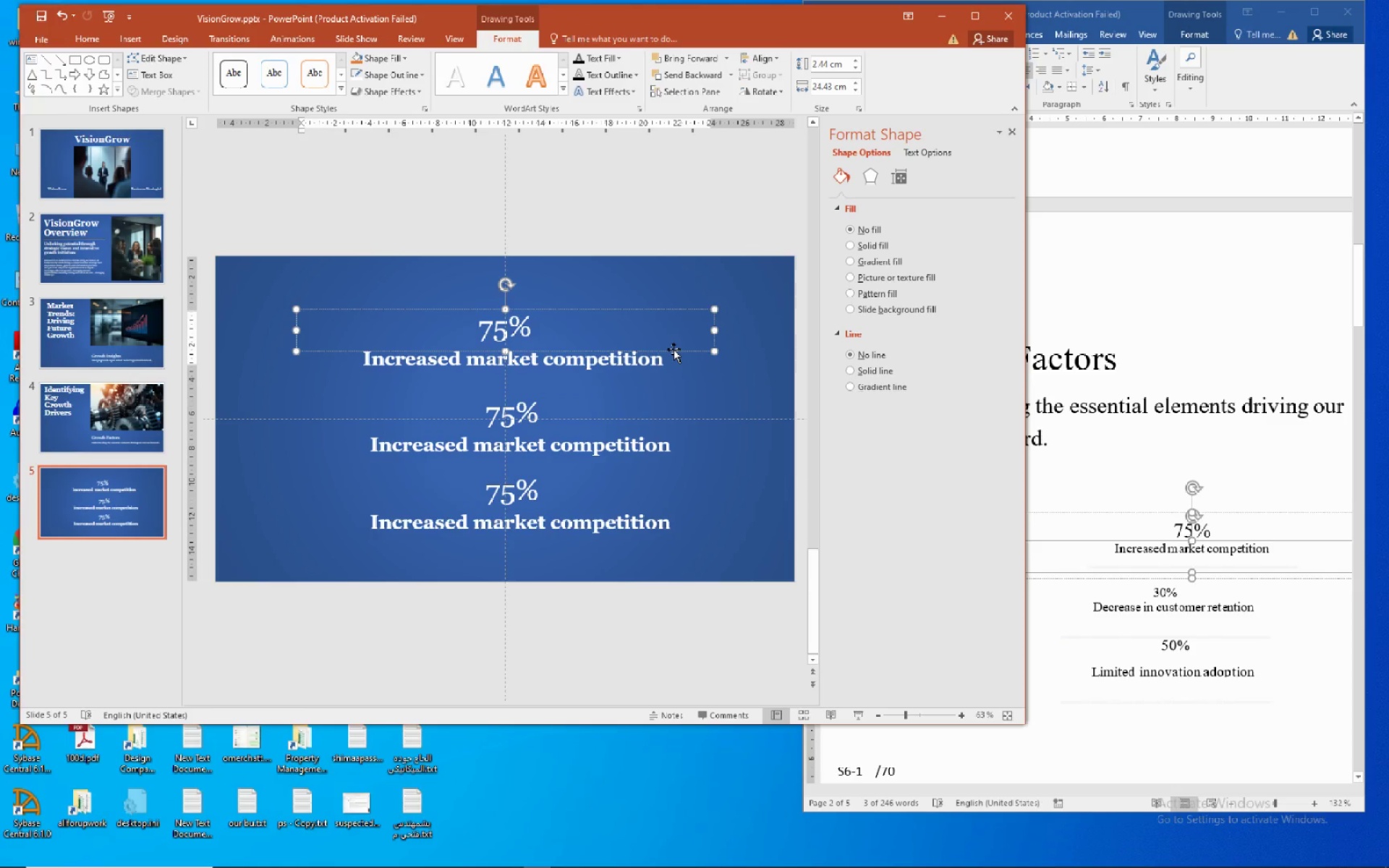 
hold_key(key=ControlLeft, duration=1.5)
 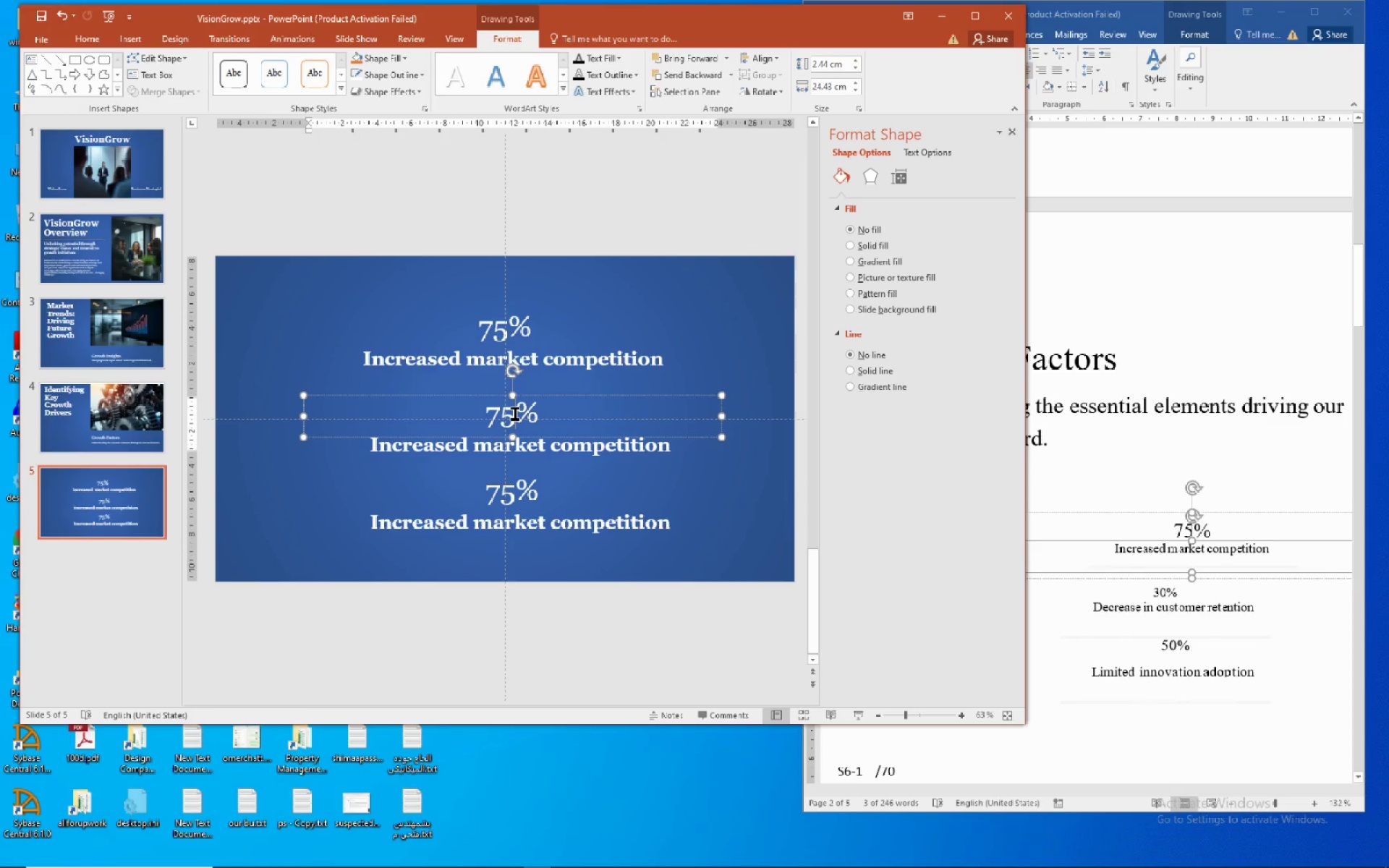 
hold_key(key=ControlLeft, duration=1.11)
left_click([514, 413])
 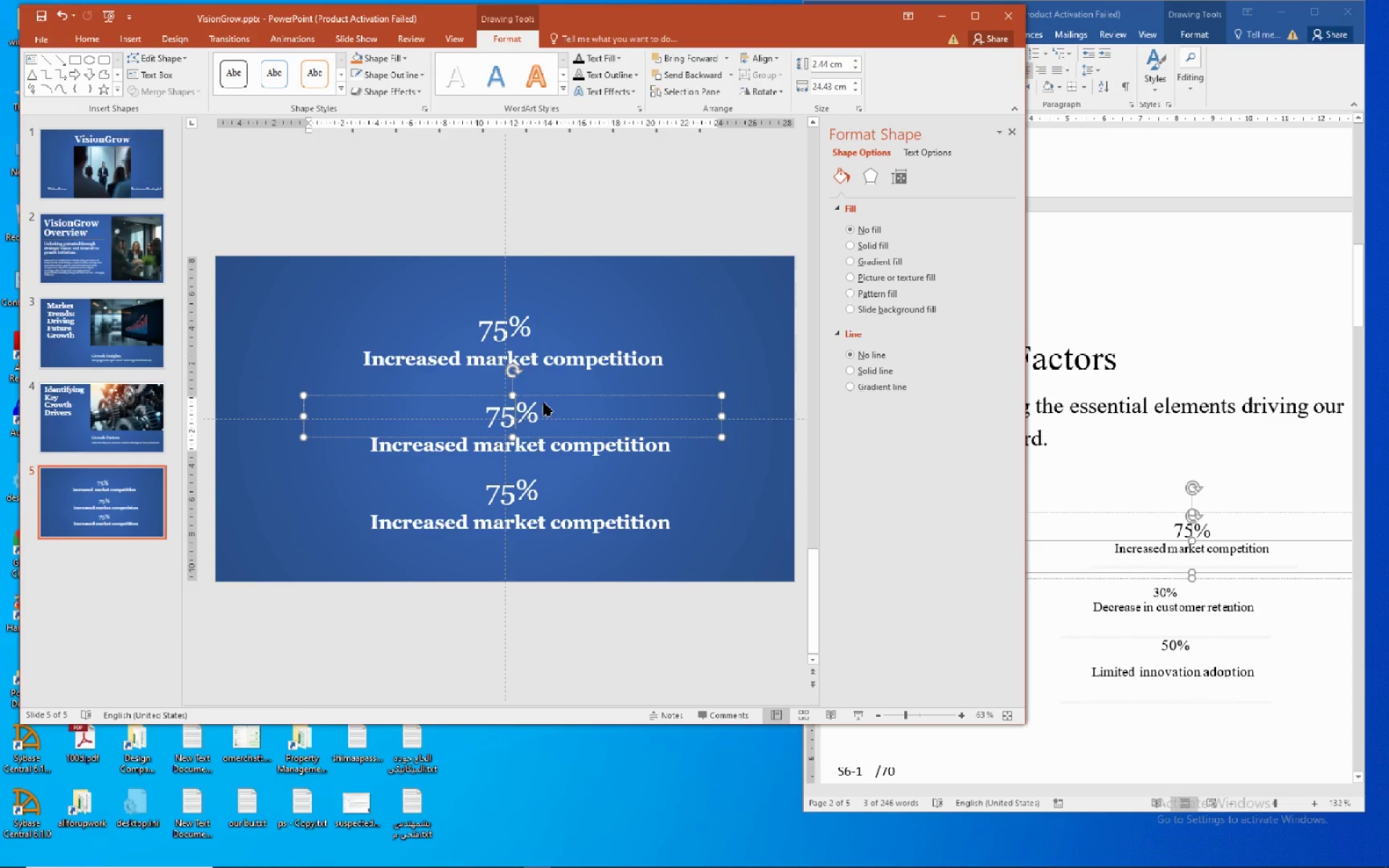 
key(CapsLock)
 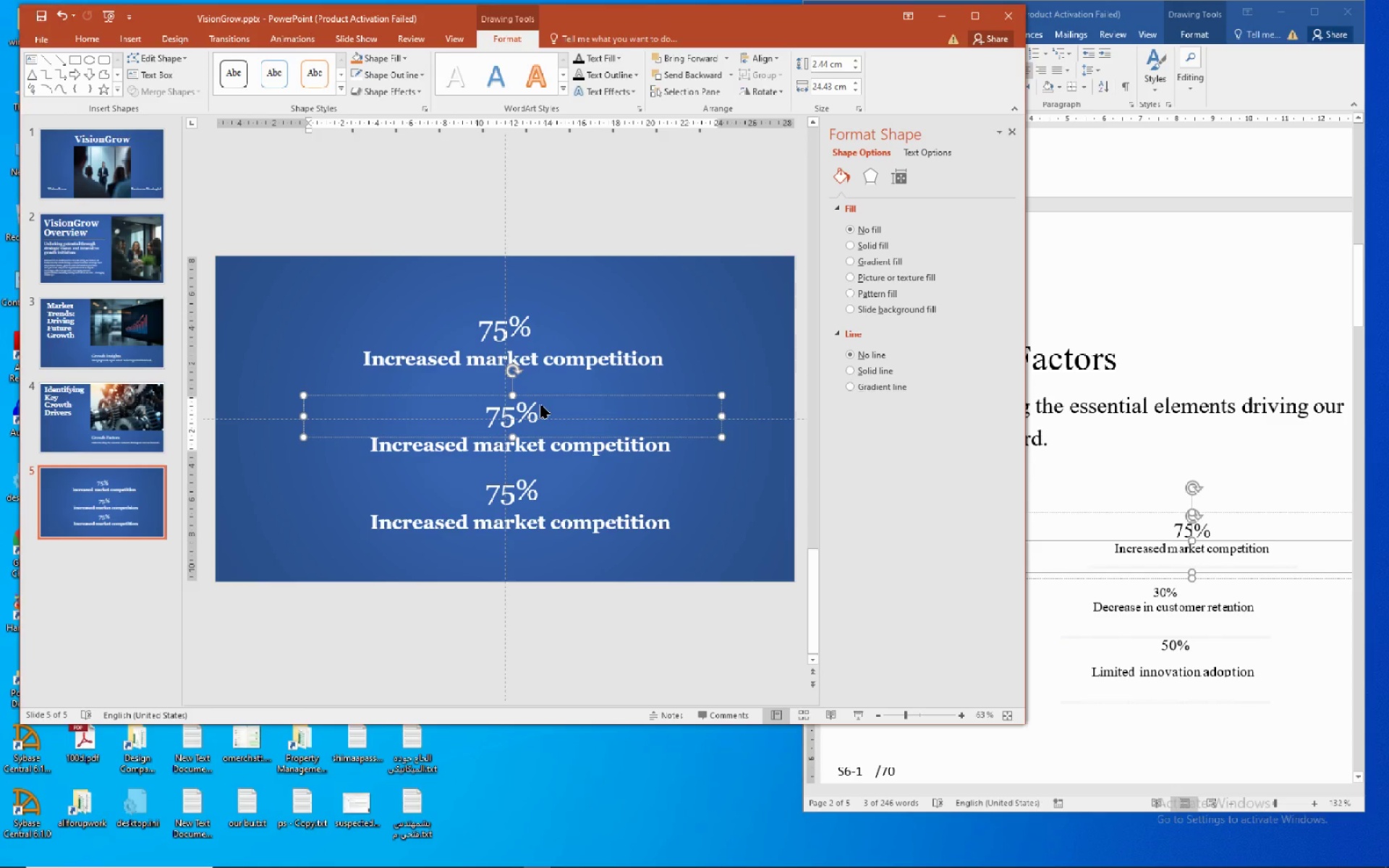 
hold_key(key=ShiftLeft, duration=1.55)
left_click([530, 331])
 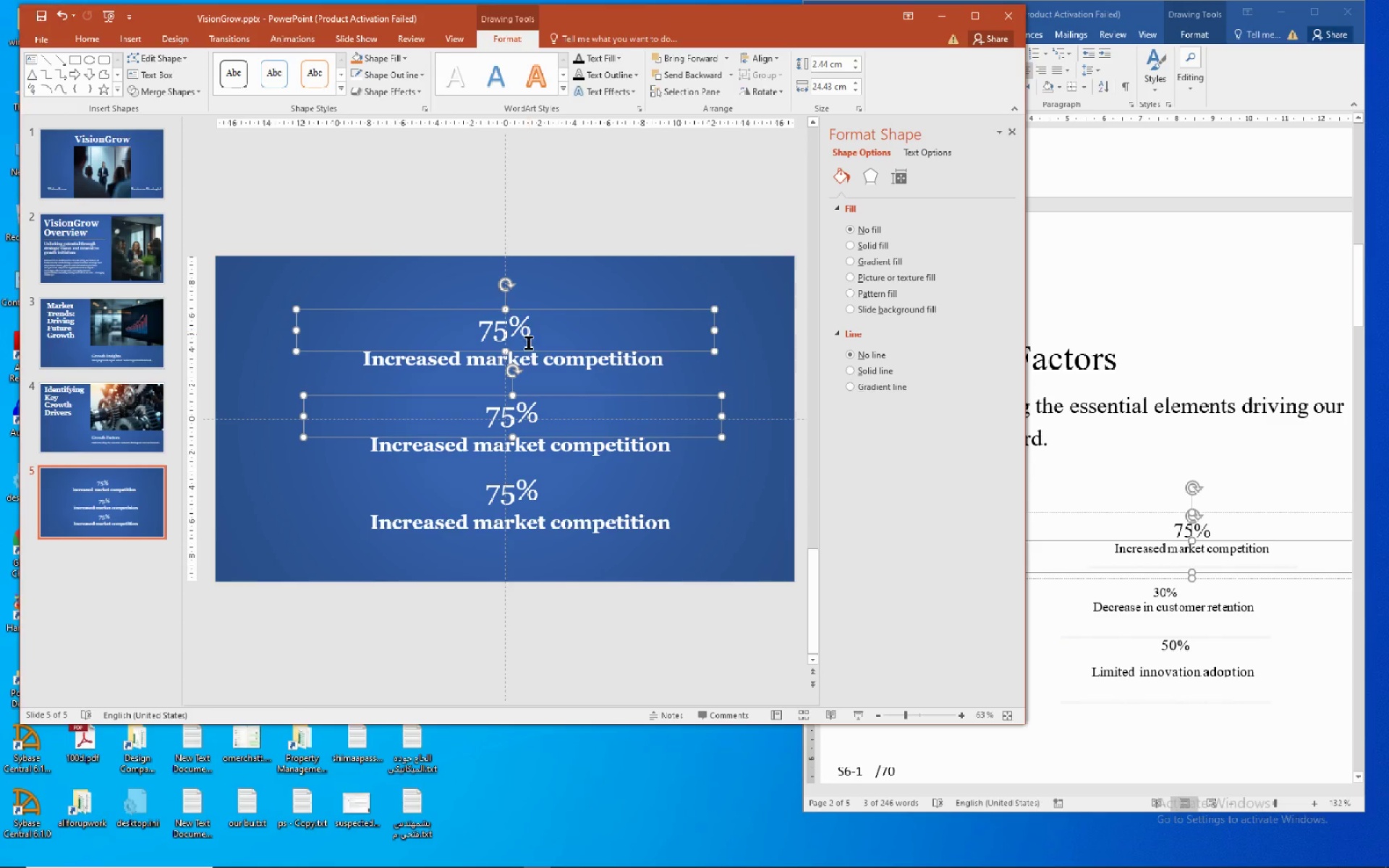 
hold_key(key=ShiftLeft, duration=1.51)
left_click([530, 485])
 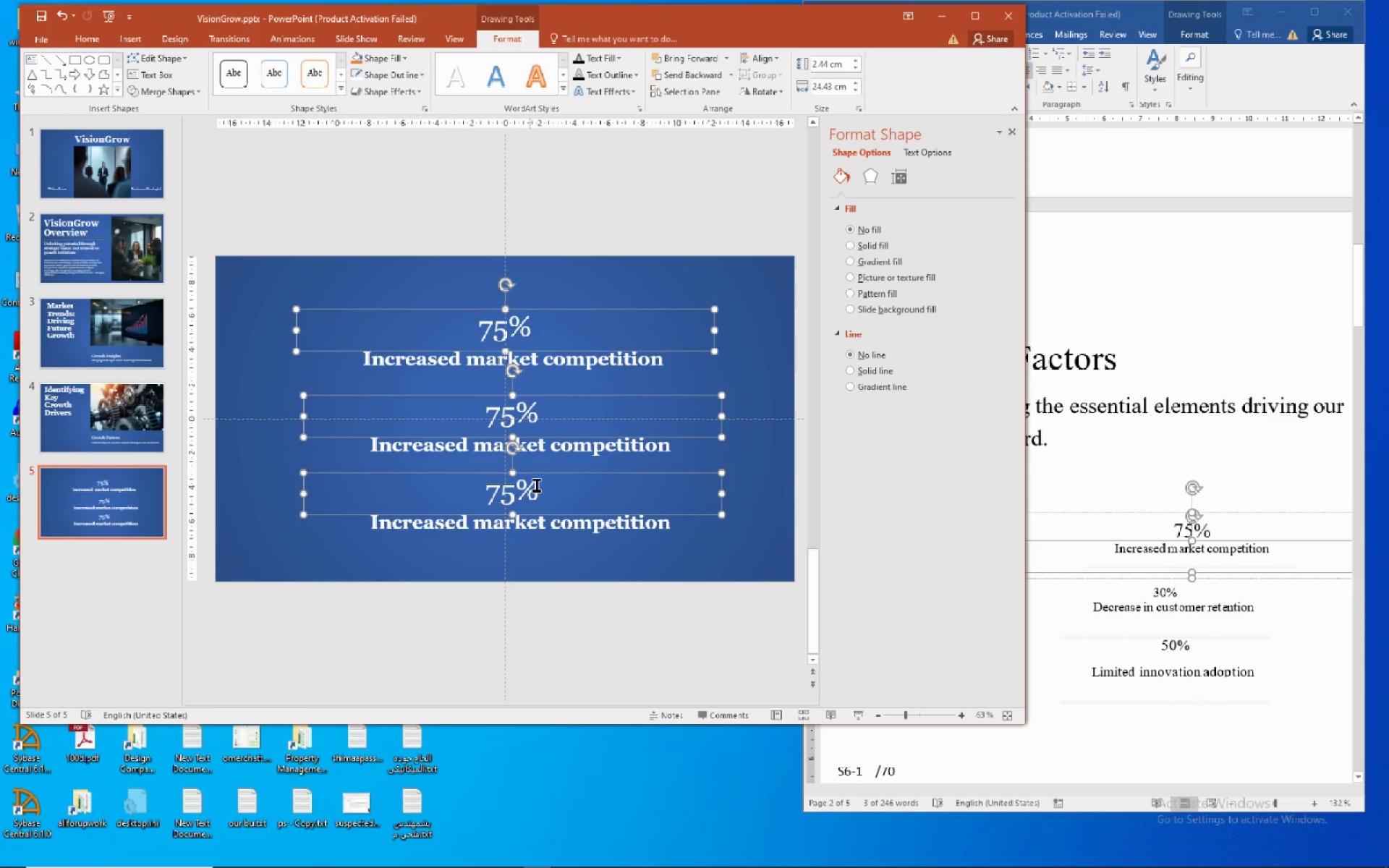 
key(Shift+ShiftLeft)
 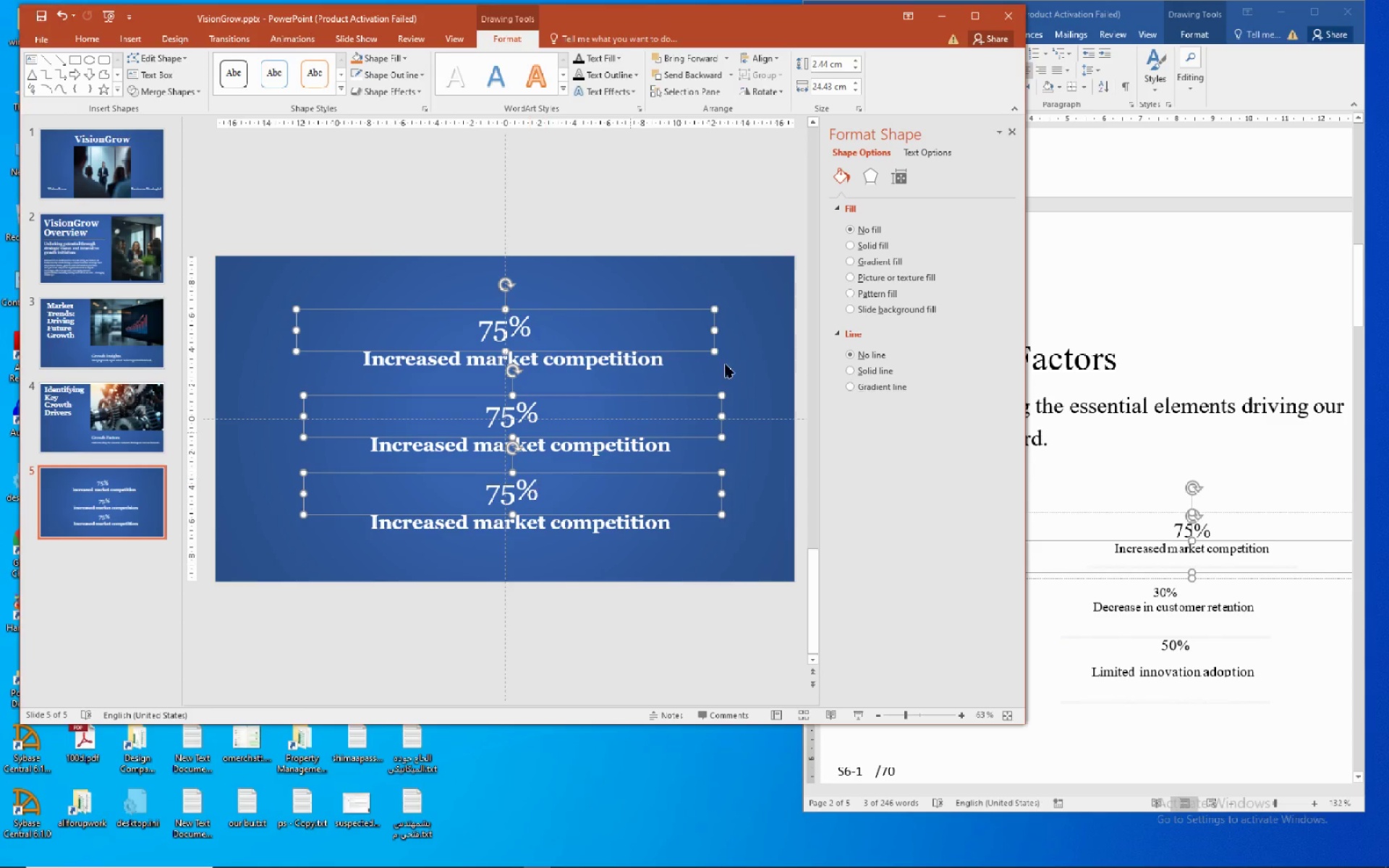 
key(Shift+ShiftLeft)
 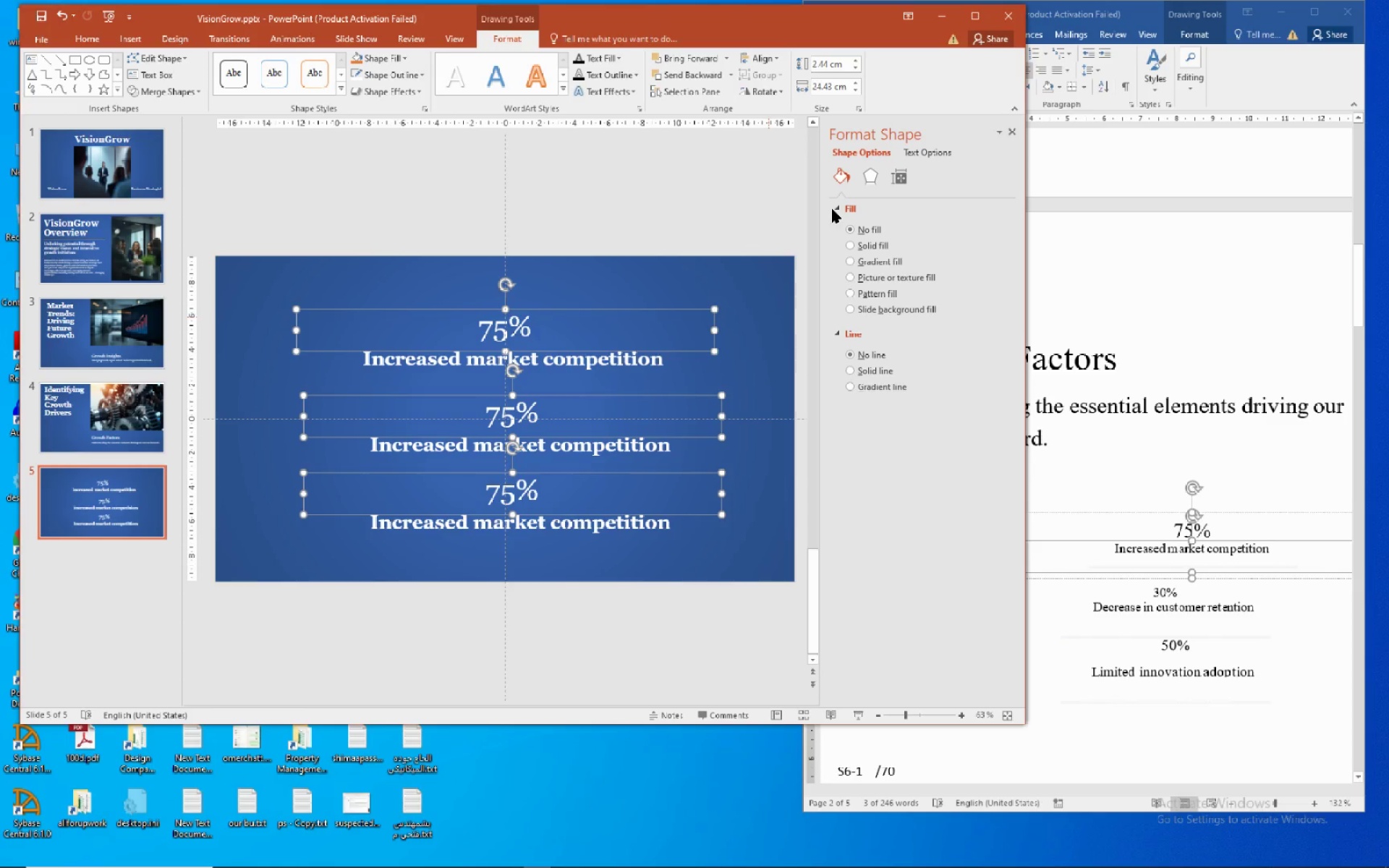 
key(Shift+ShiftLeft)
 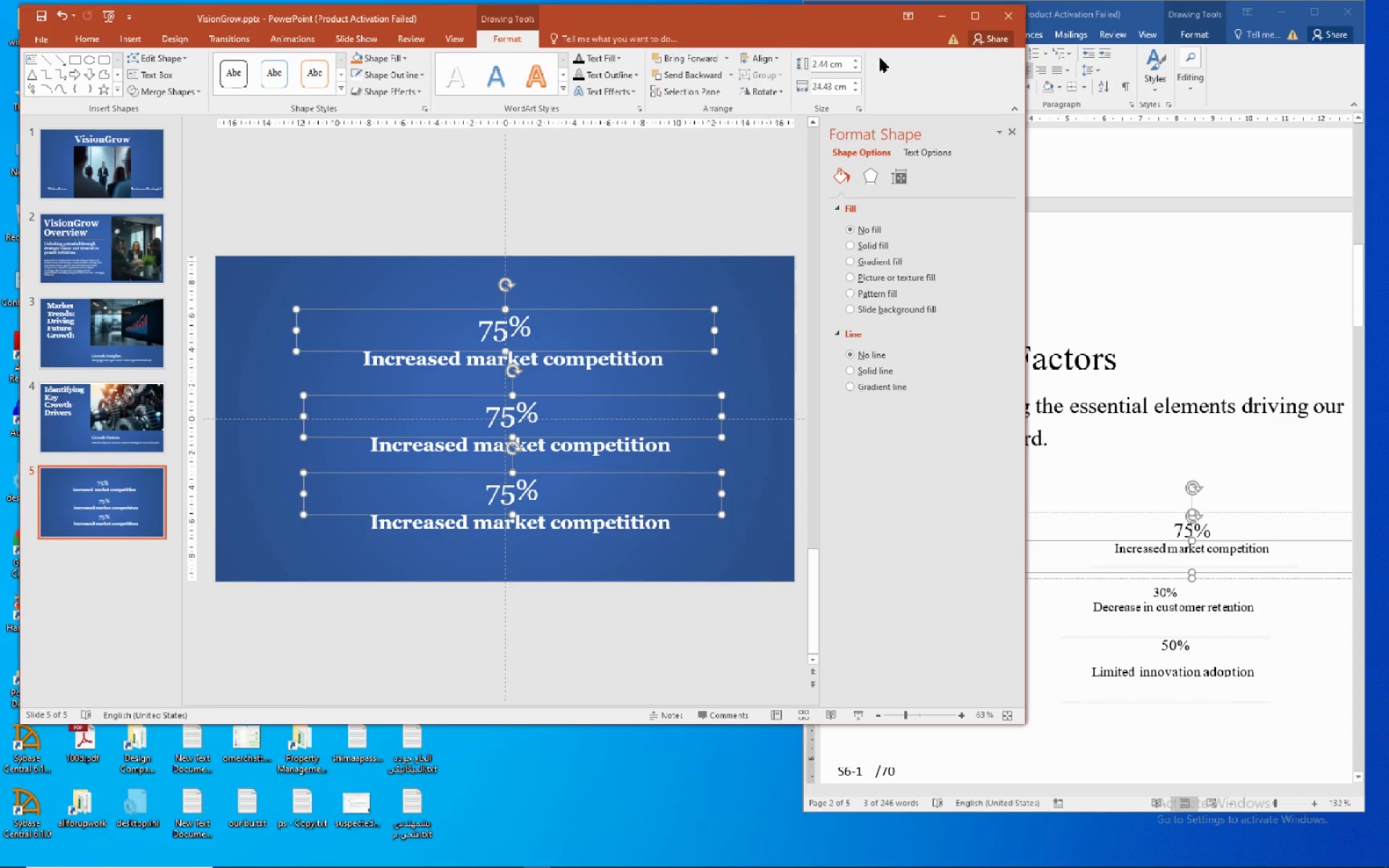 
key(Shift+ShiftLeft)
 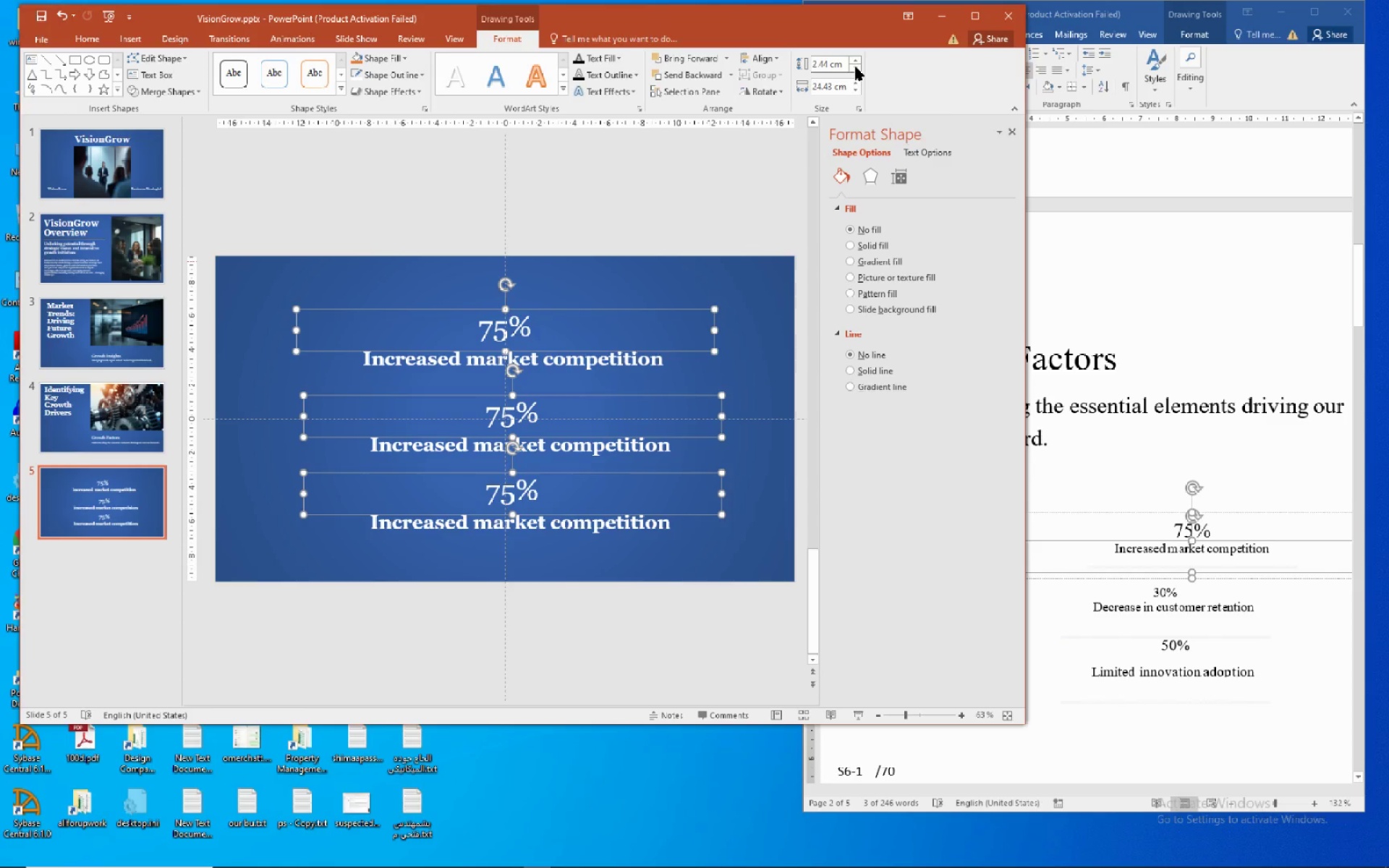 
left_click([854, 67])
 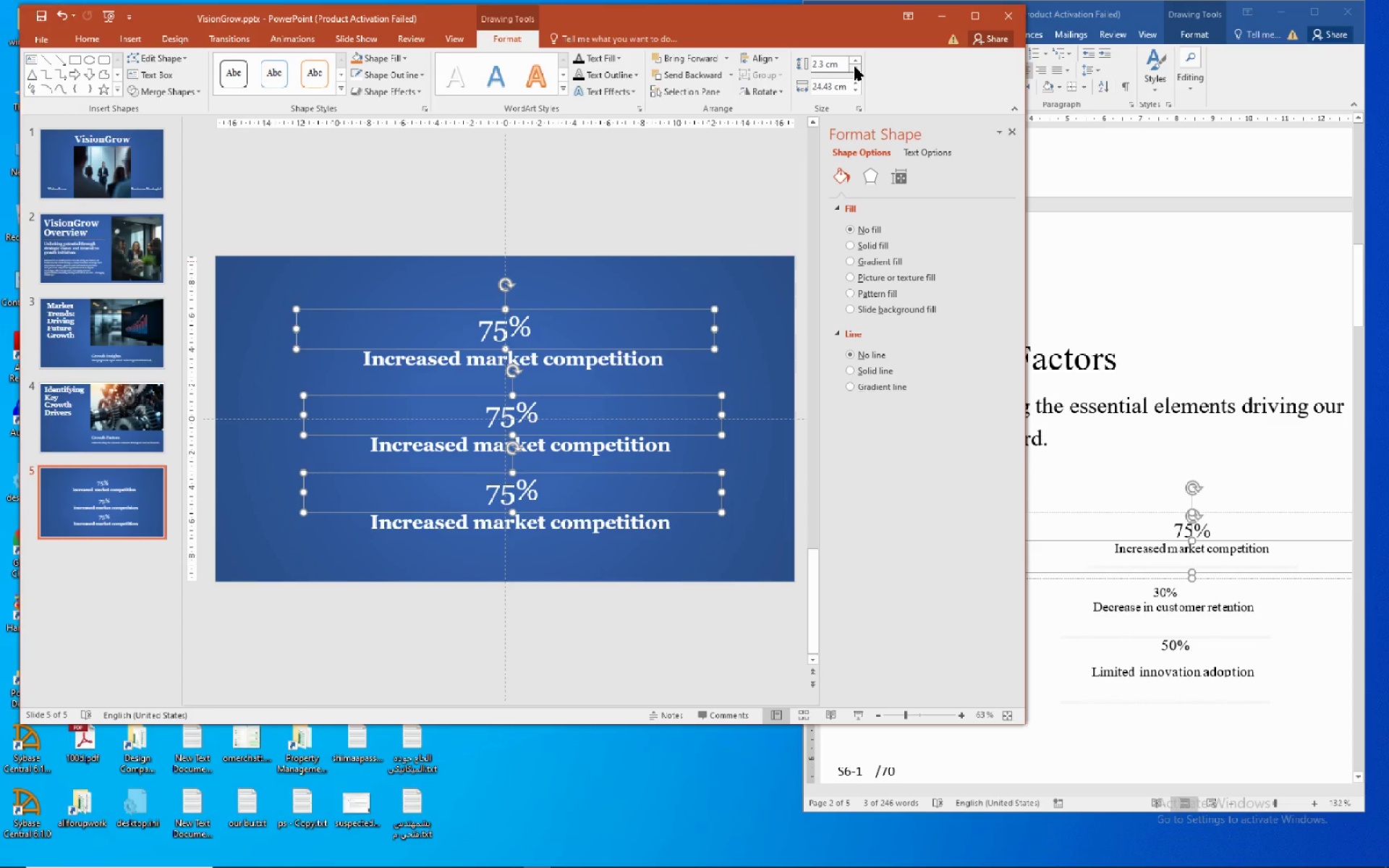 
left_click([854, 67])
 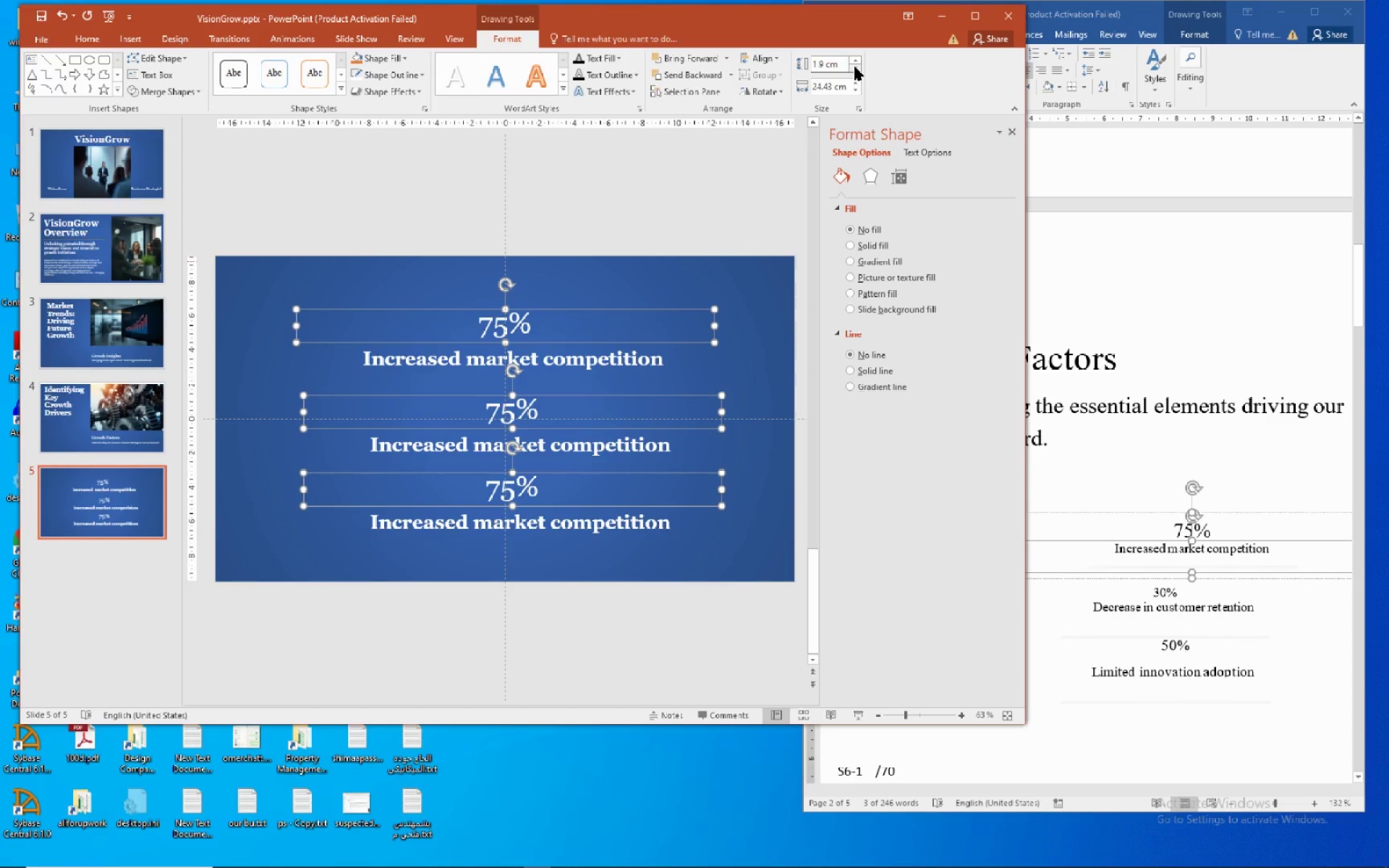 
left_click([854, 67])
 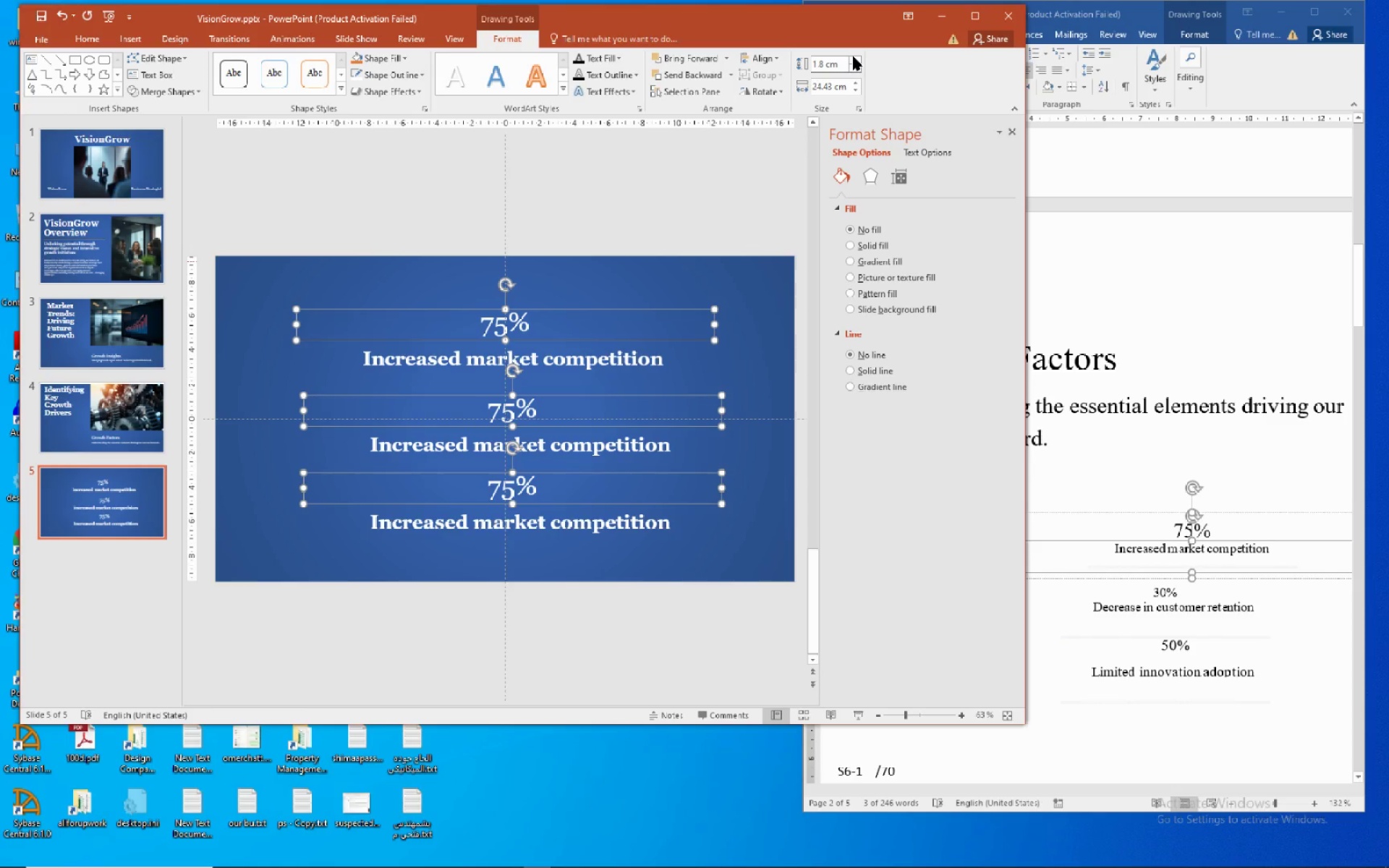 
double_click([853, 56])
 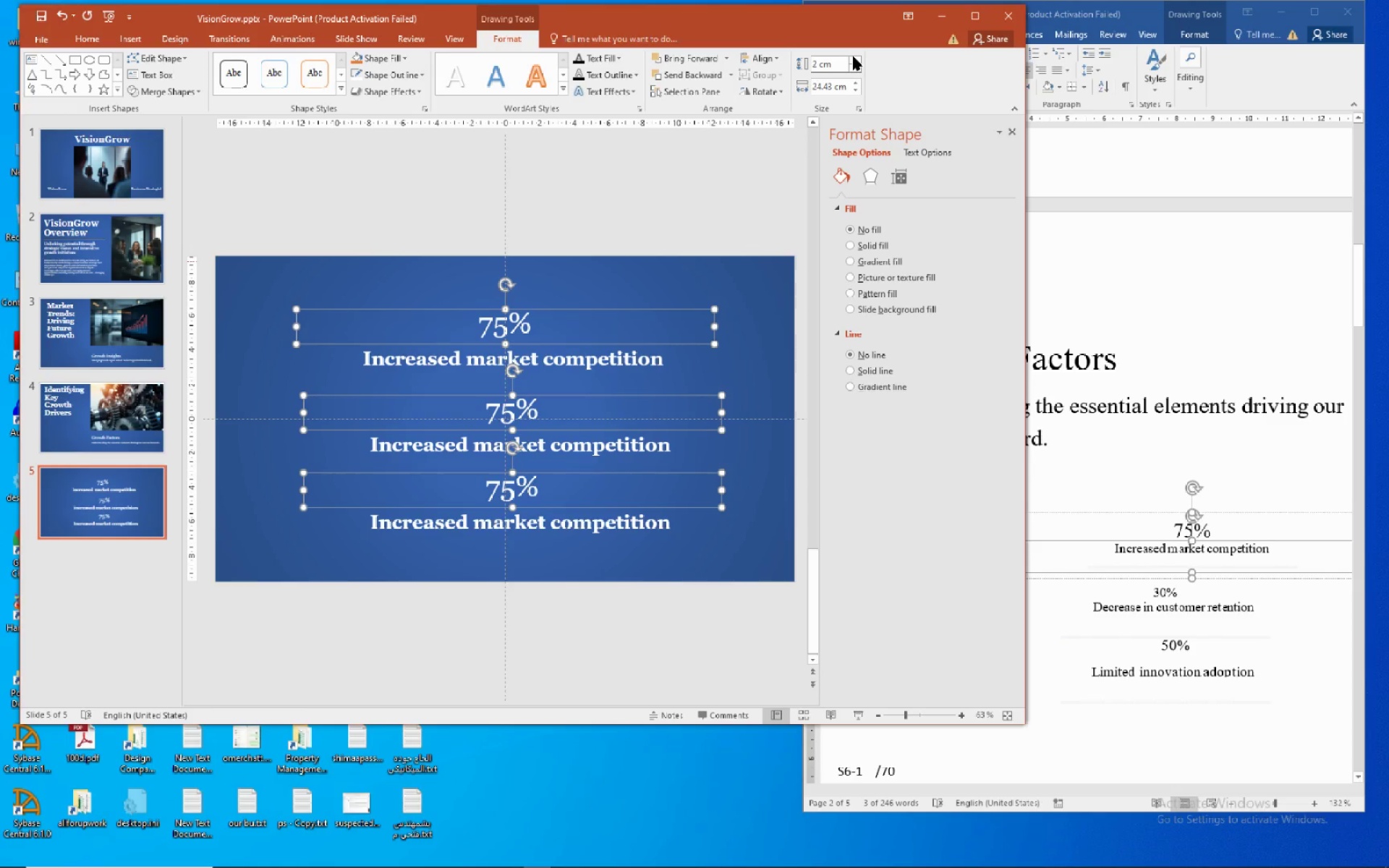 
left_click([853, 56])
 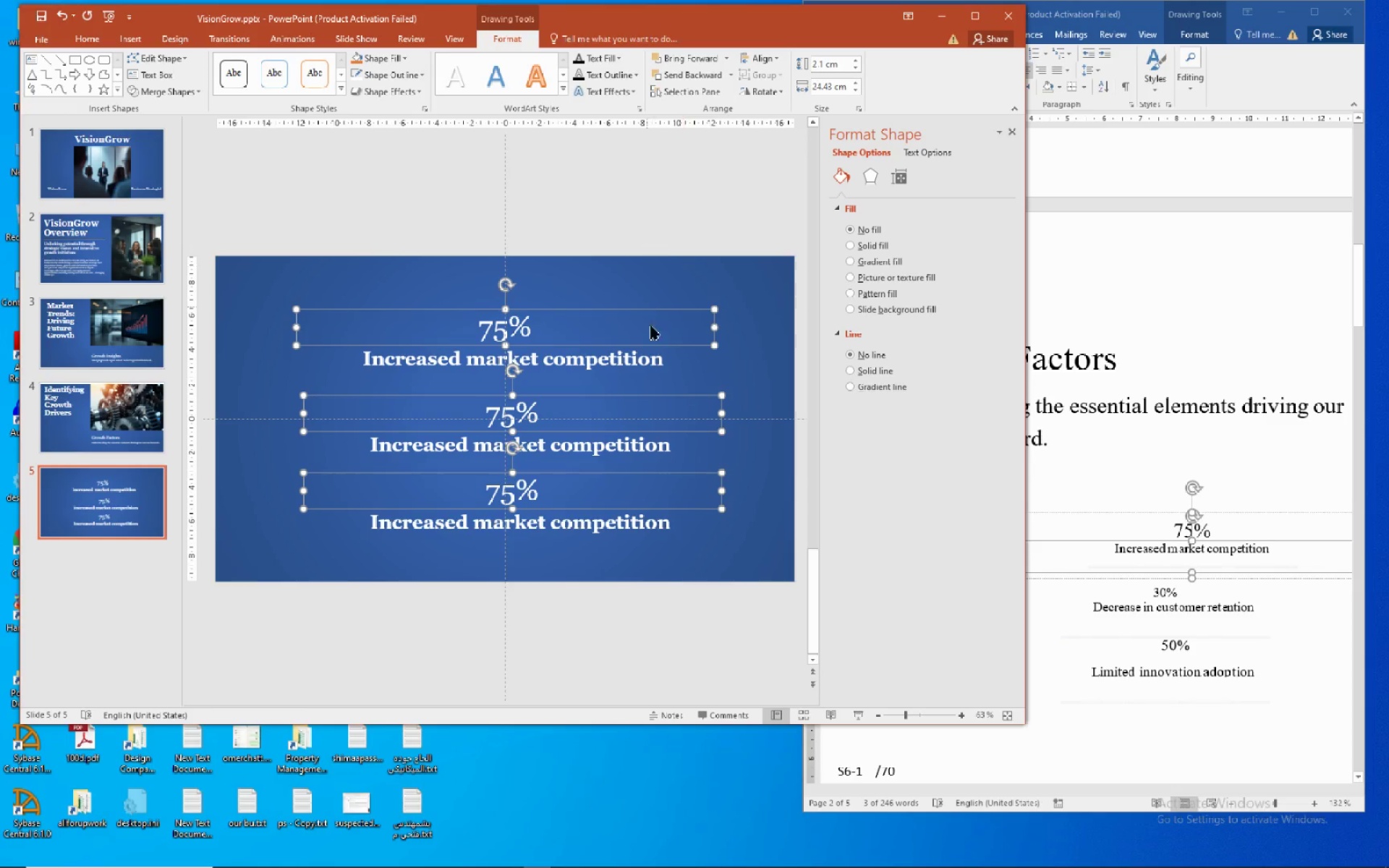 
left_click([753, 346])
 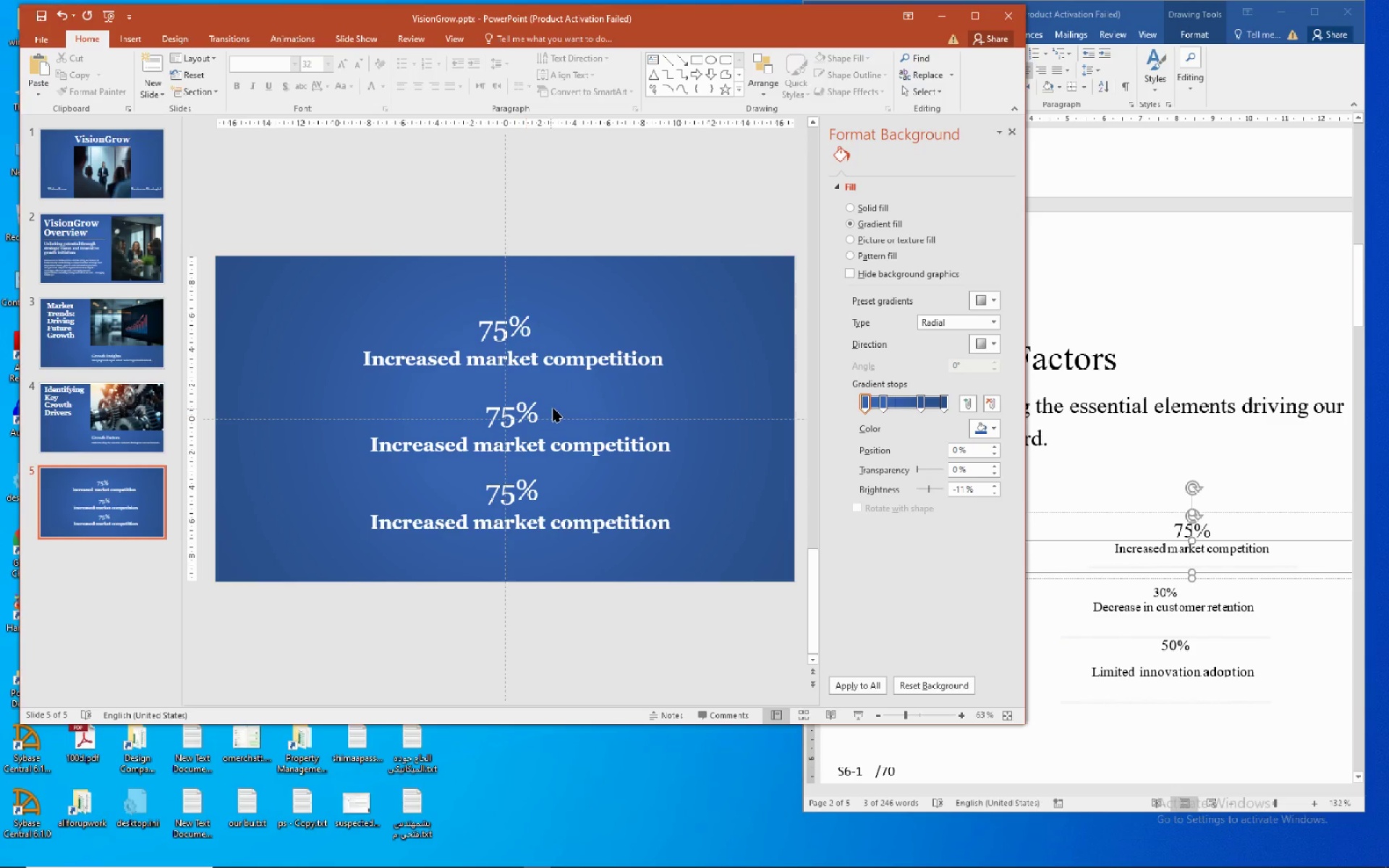 
left_click([575, 402])
 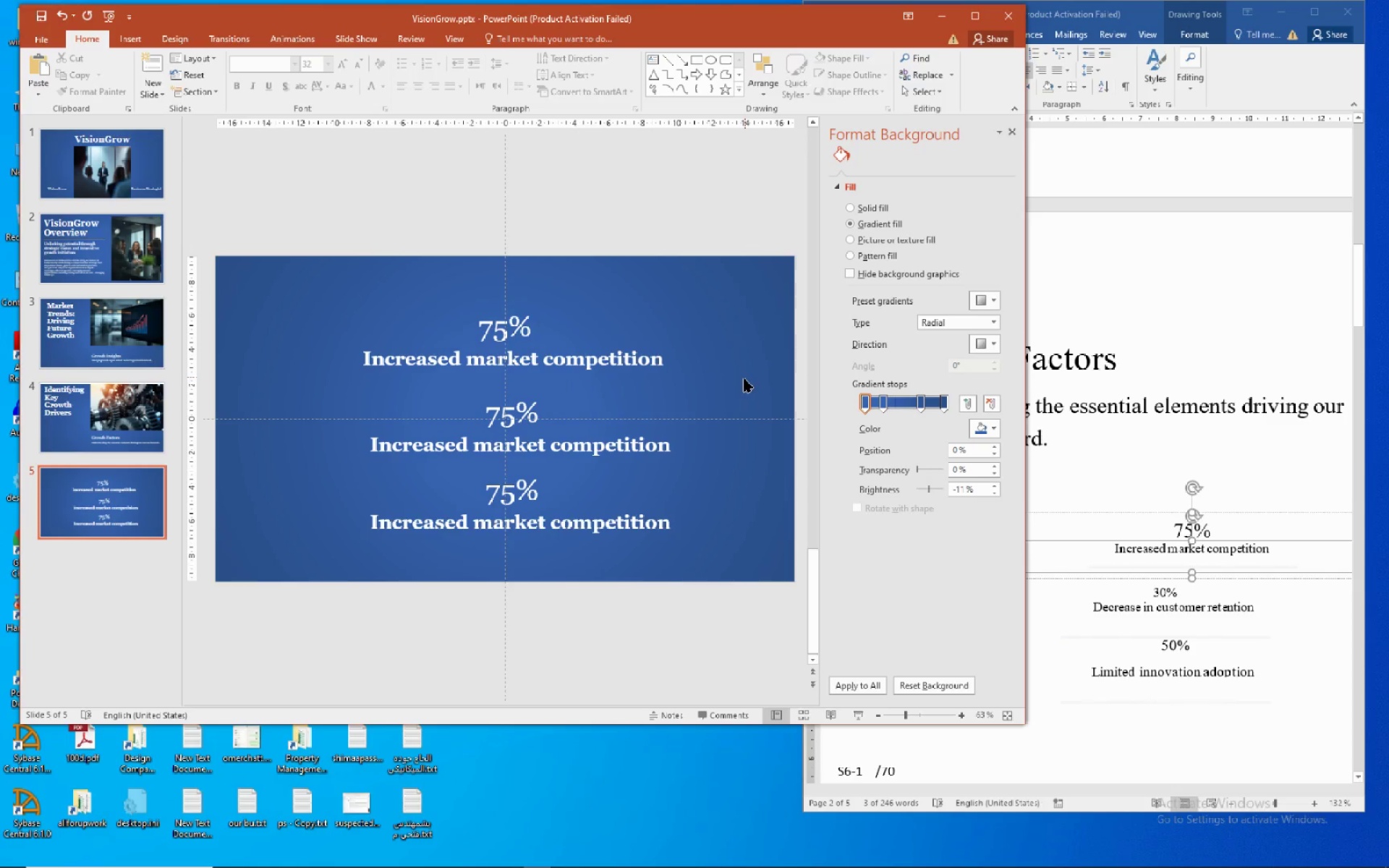 
left_click_drag(start_coordinate=[744, 378], to_coordinate=[283, 560])
 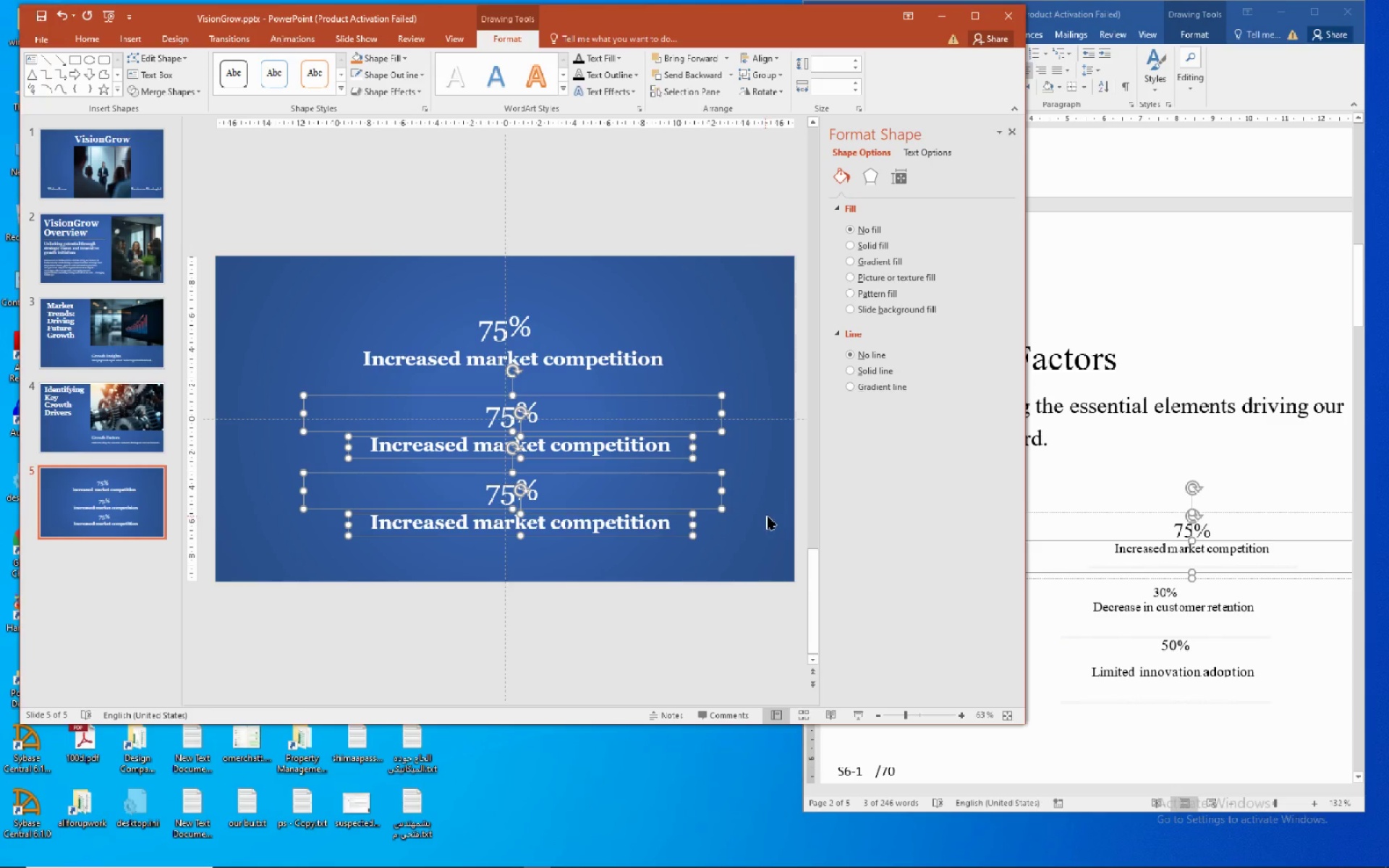 
hold_key(key=ArrowDown, duration=0.83)
 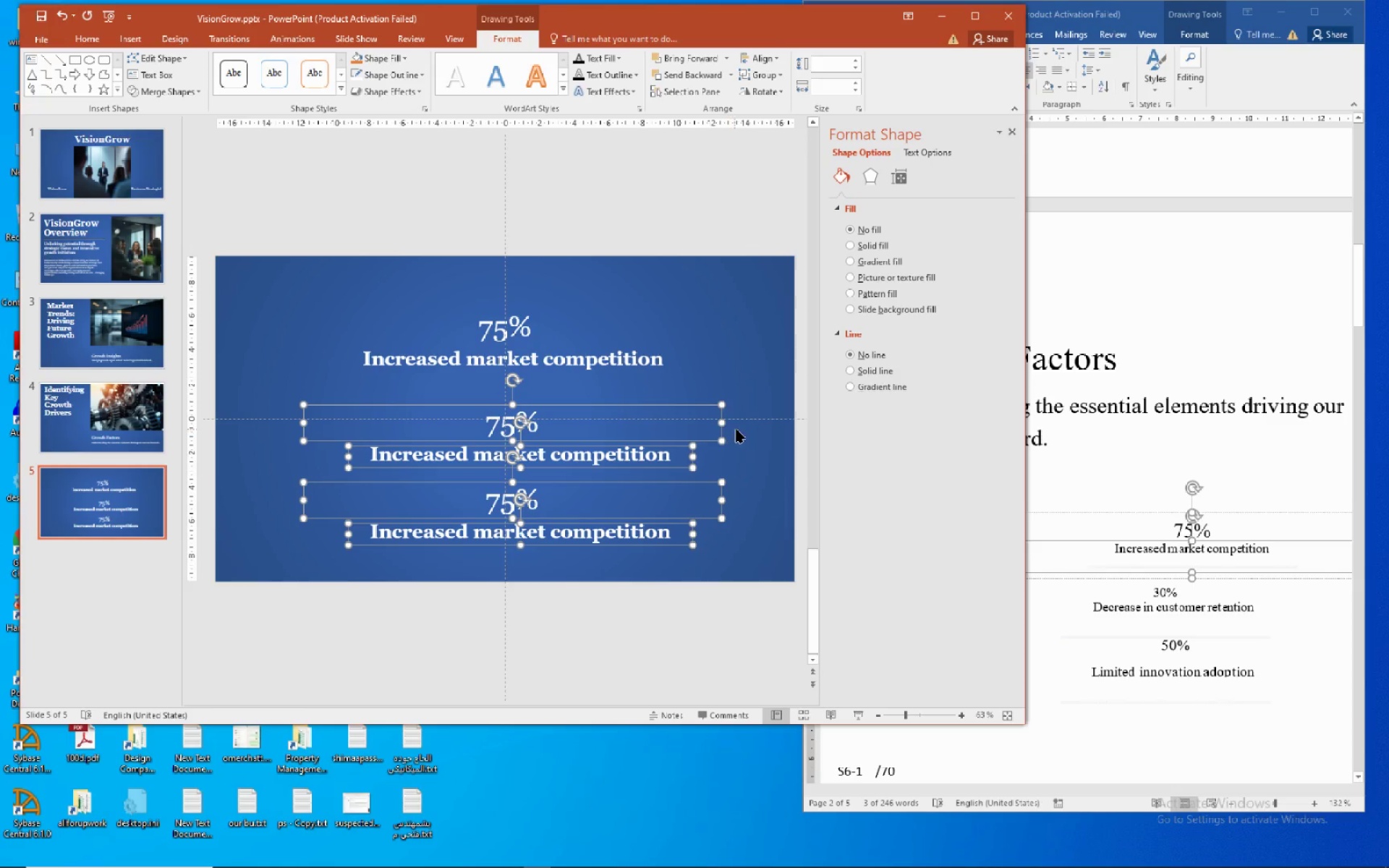 
left_click([745, 424])
 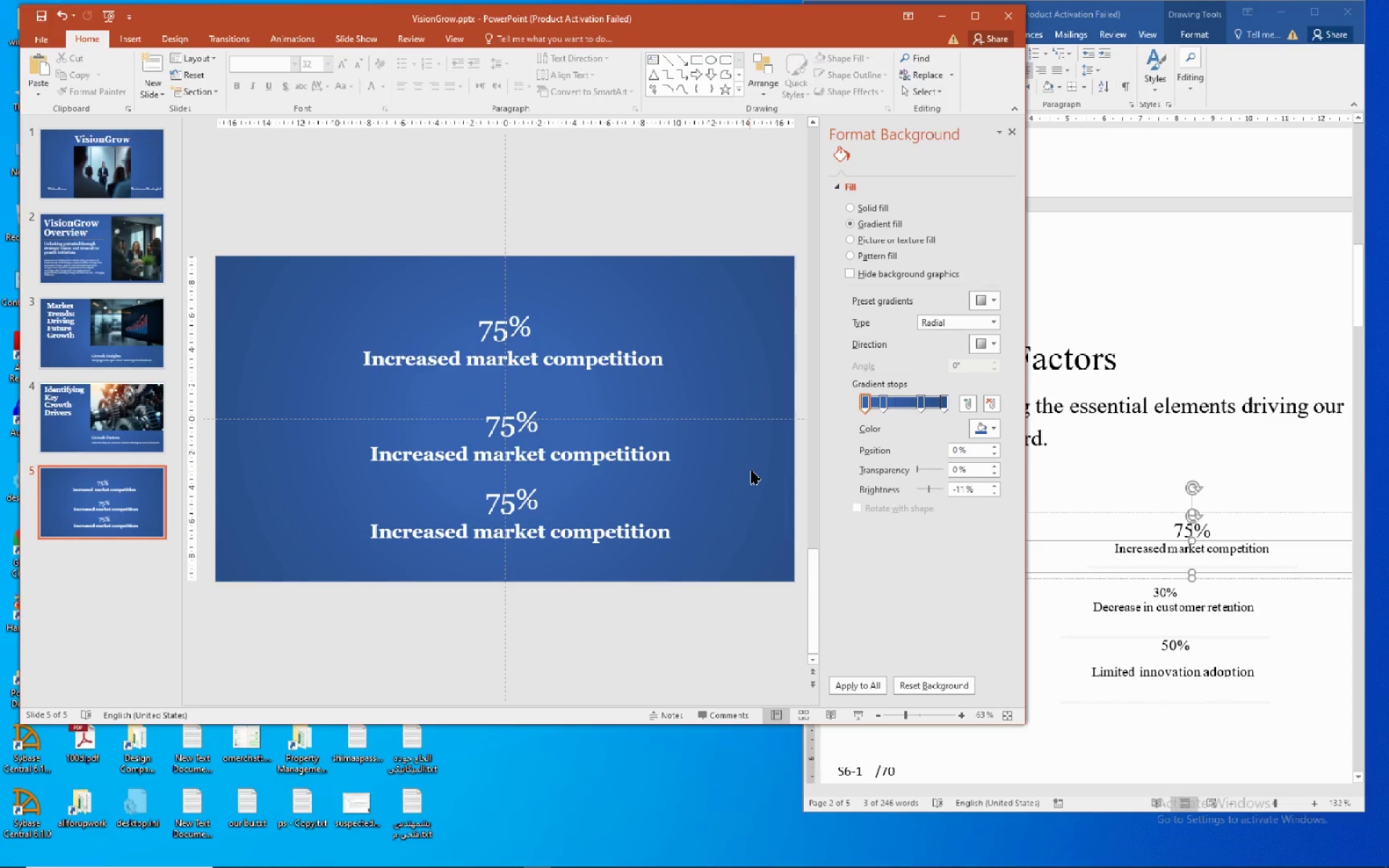 
left_click_drag(start_coordinate=[750, 478], to_coordinate=[307, 560])
 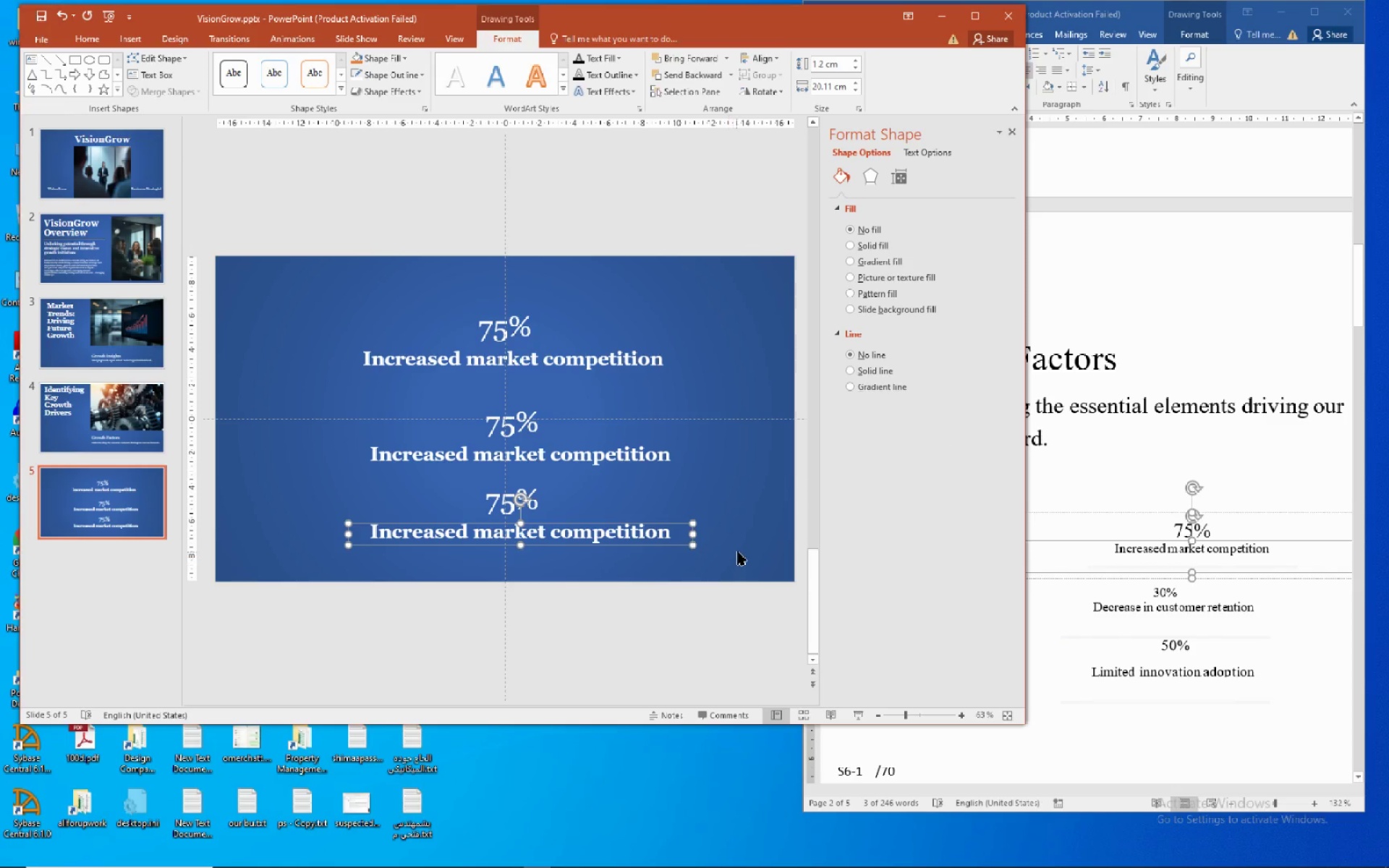 
hold_key(key=ArrowDown, duration=0.83)
 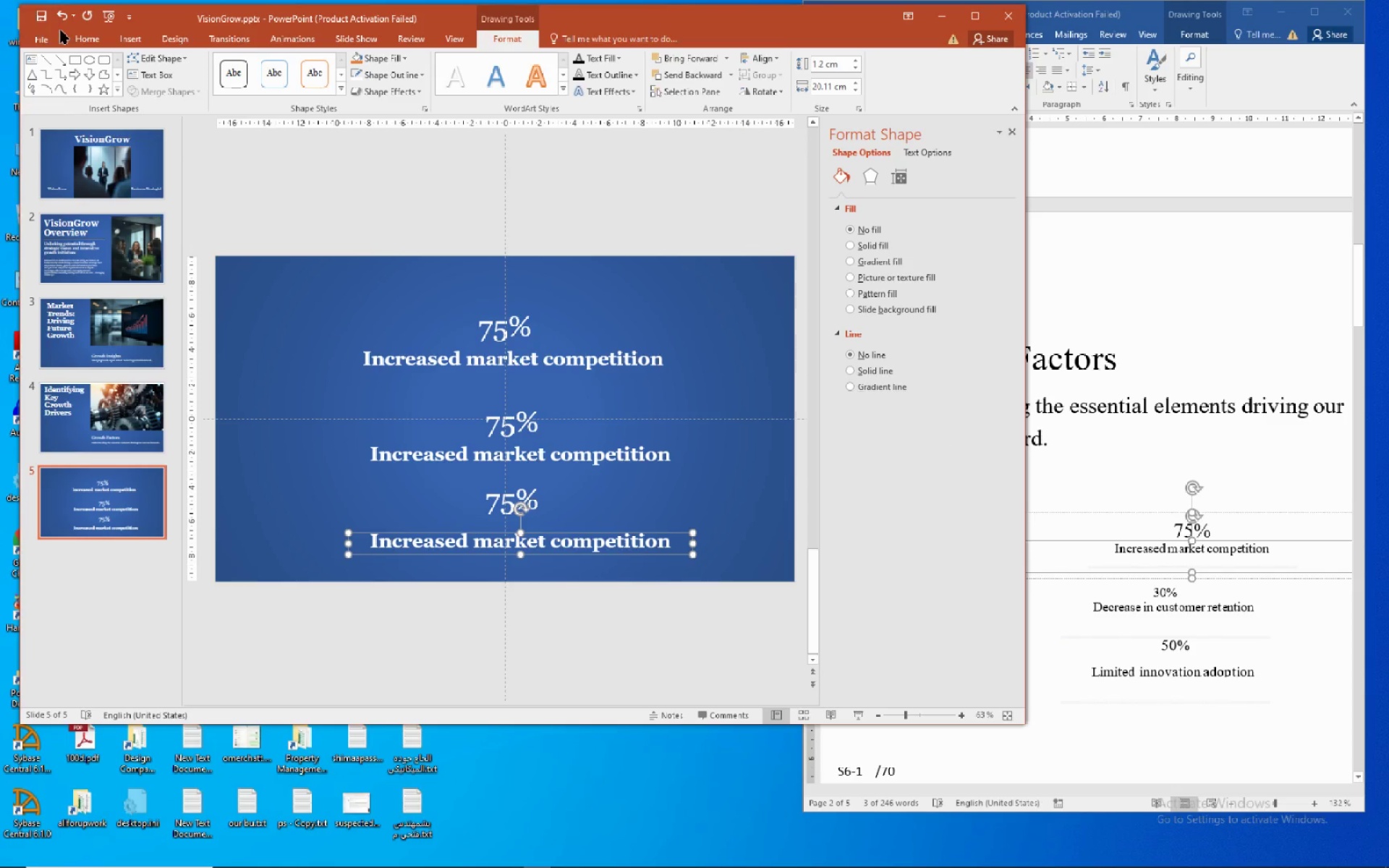 
mouse_move([74, 30])
 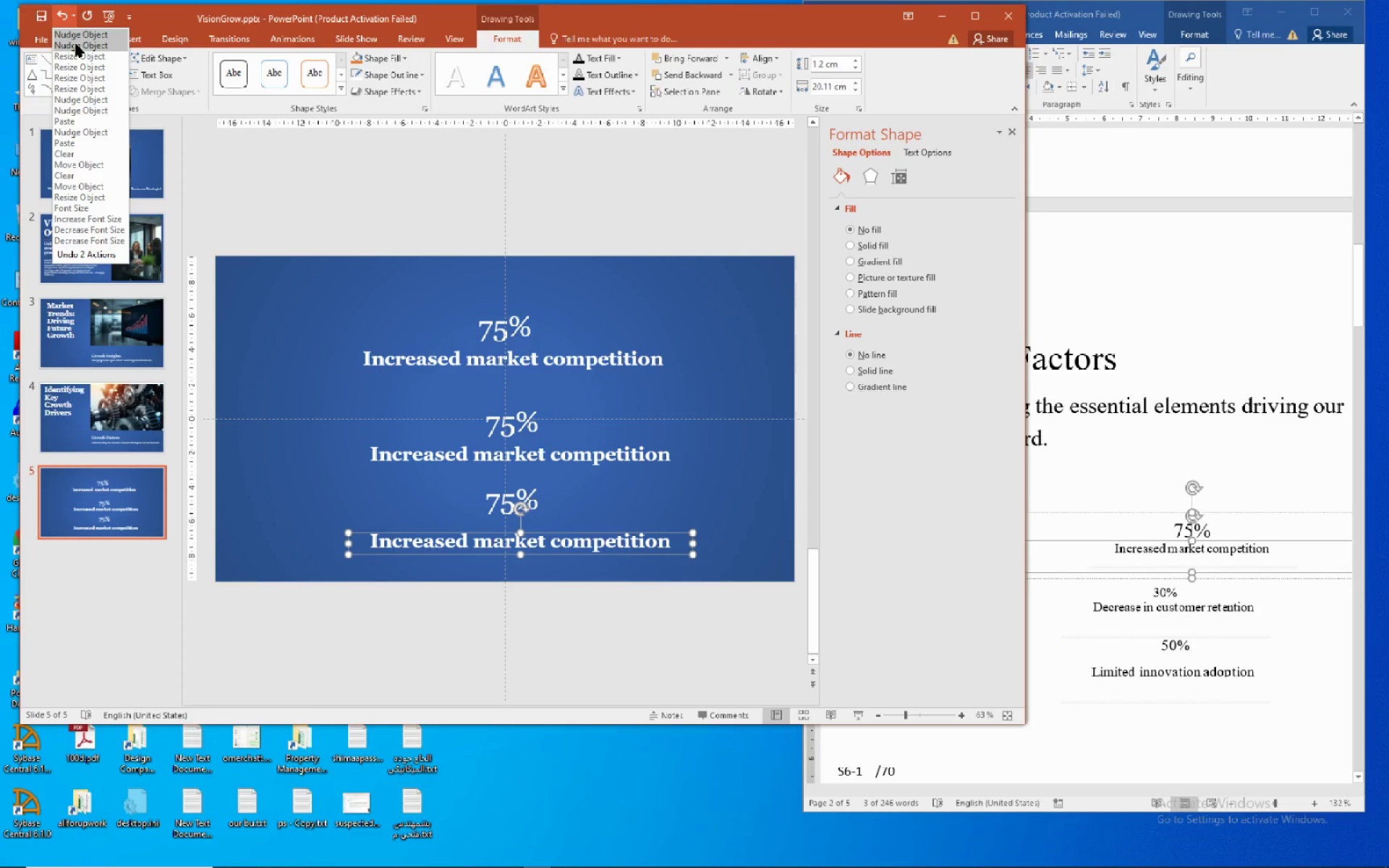 
left_click([75, 43])
 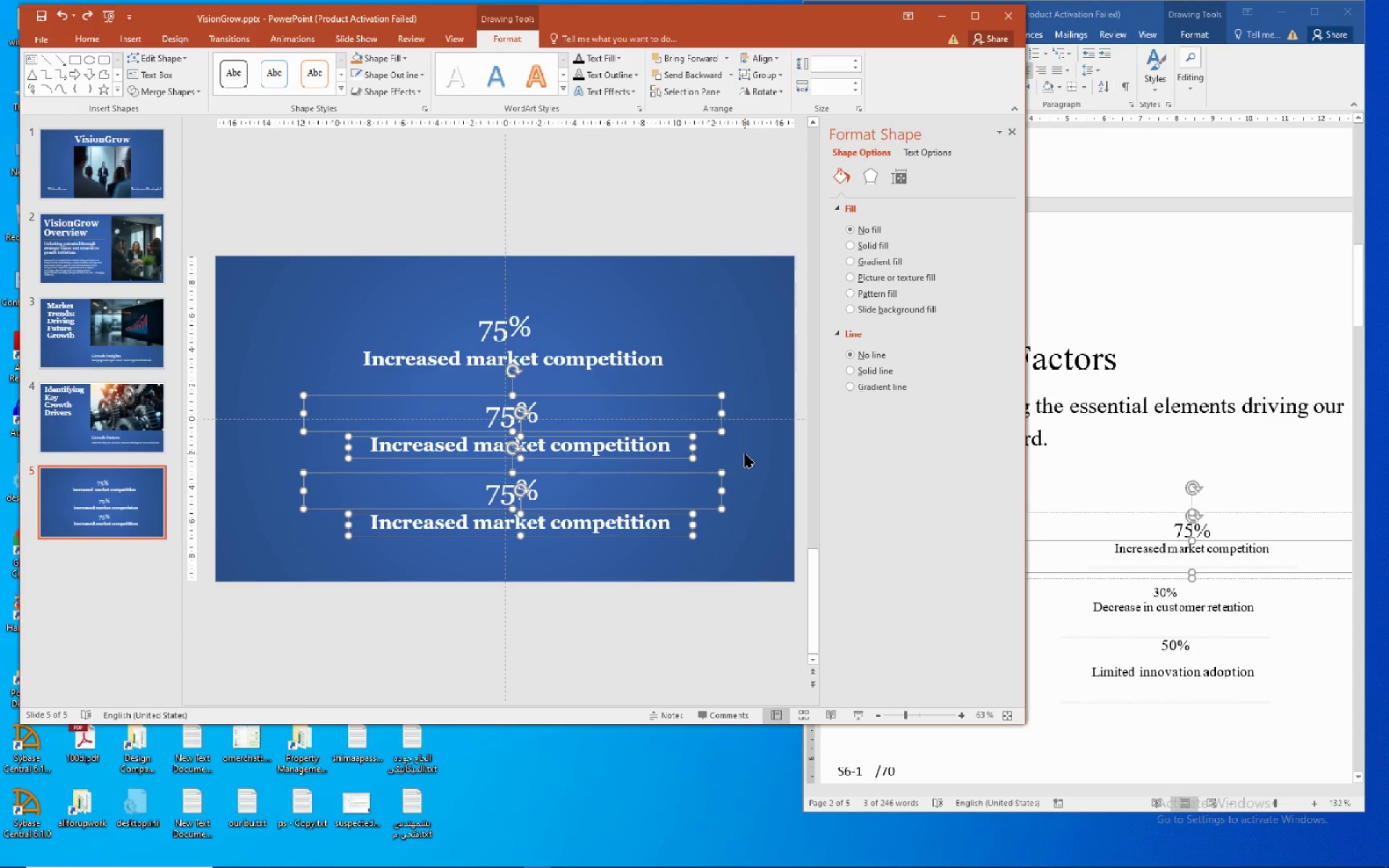 
left_click([747, 443])
 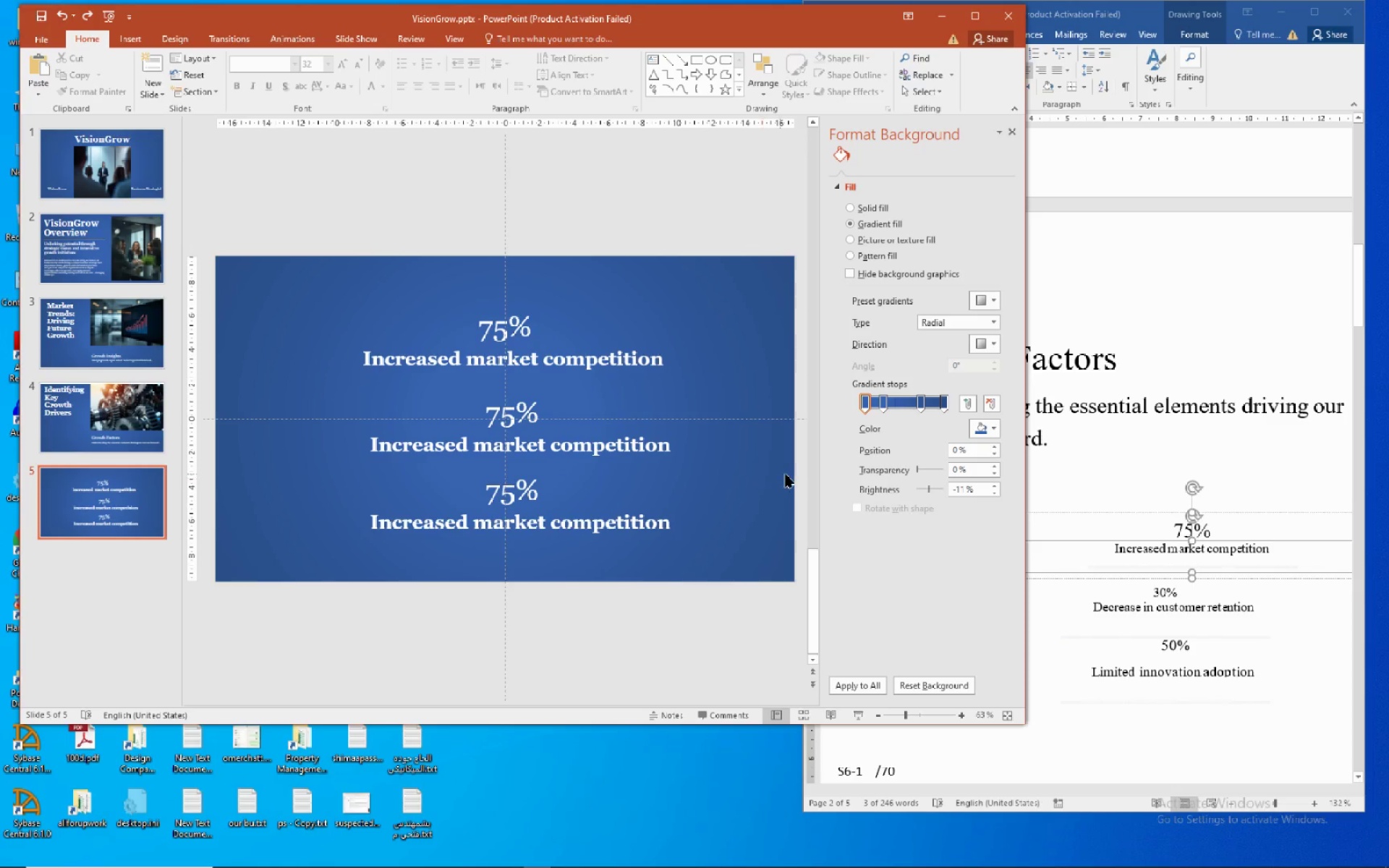 
left_click_drag(start_coordinate=[768, 474], to_coordinate=[244, 570])
 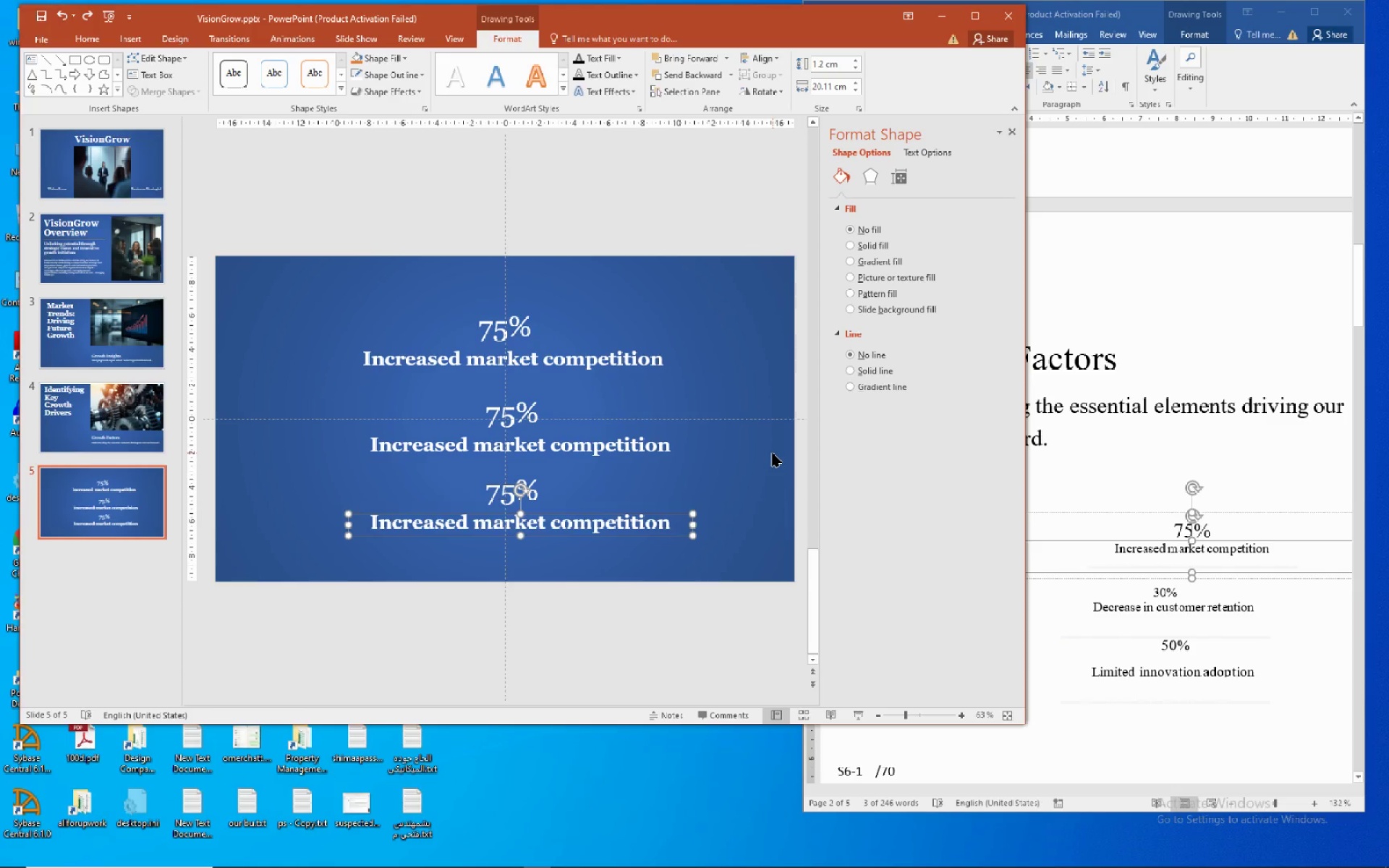 
left_click_drag(start_coordinate=[772, 453], to_coordinate=[485, 550])
 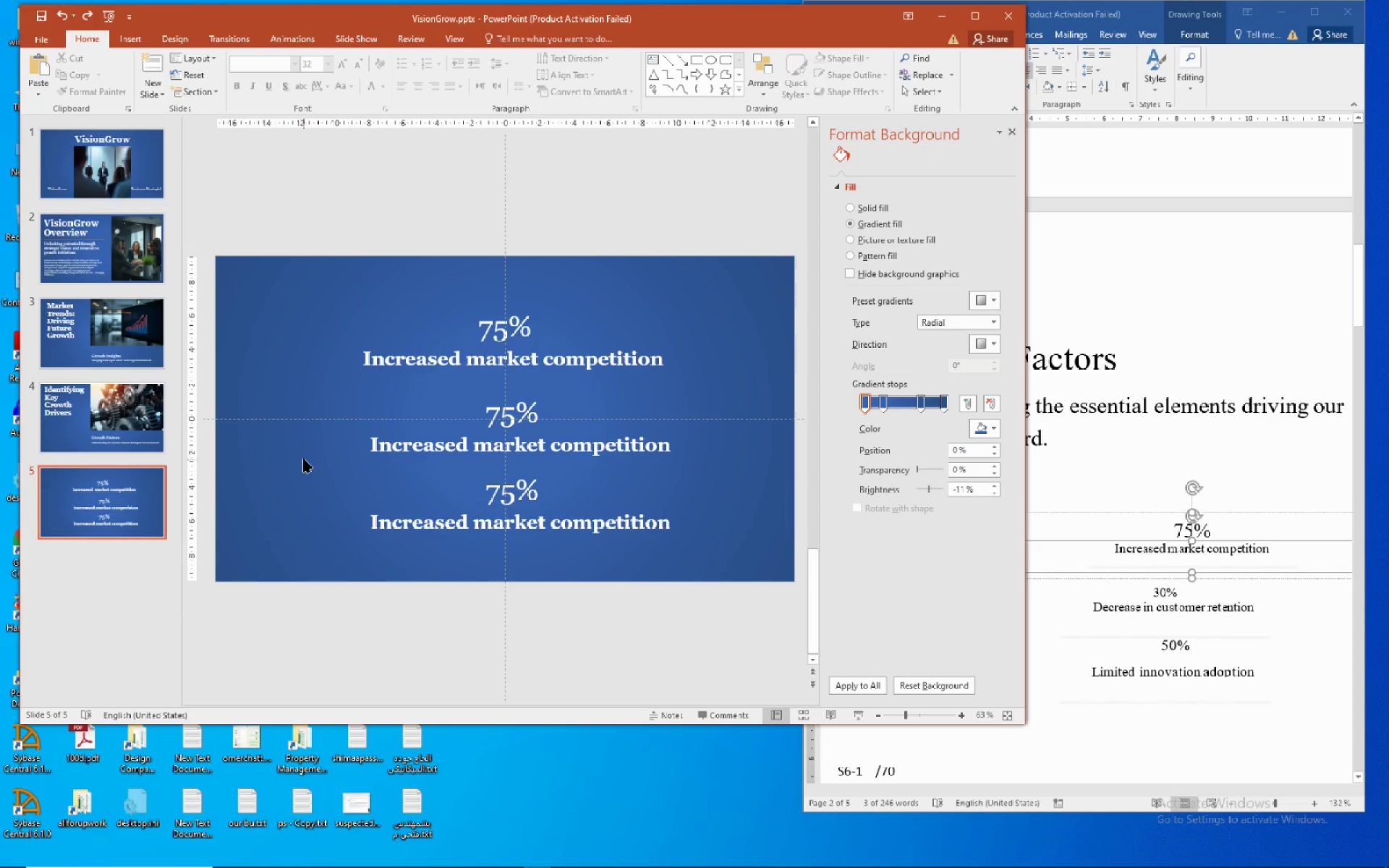 
left_click([303, 459])
 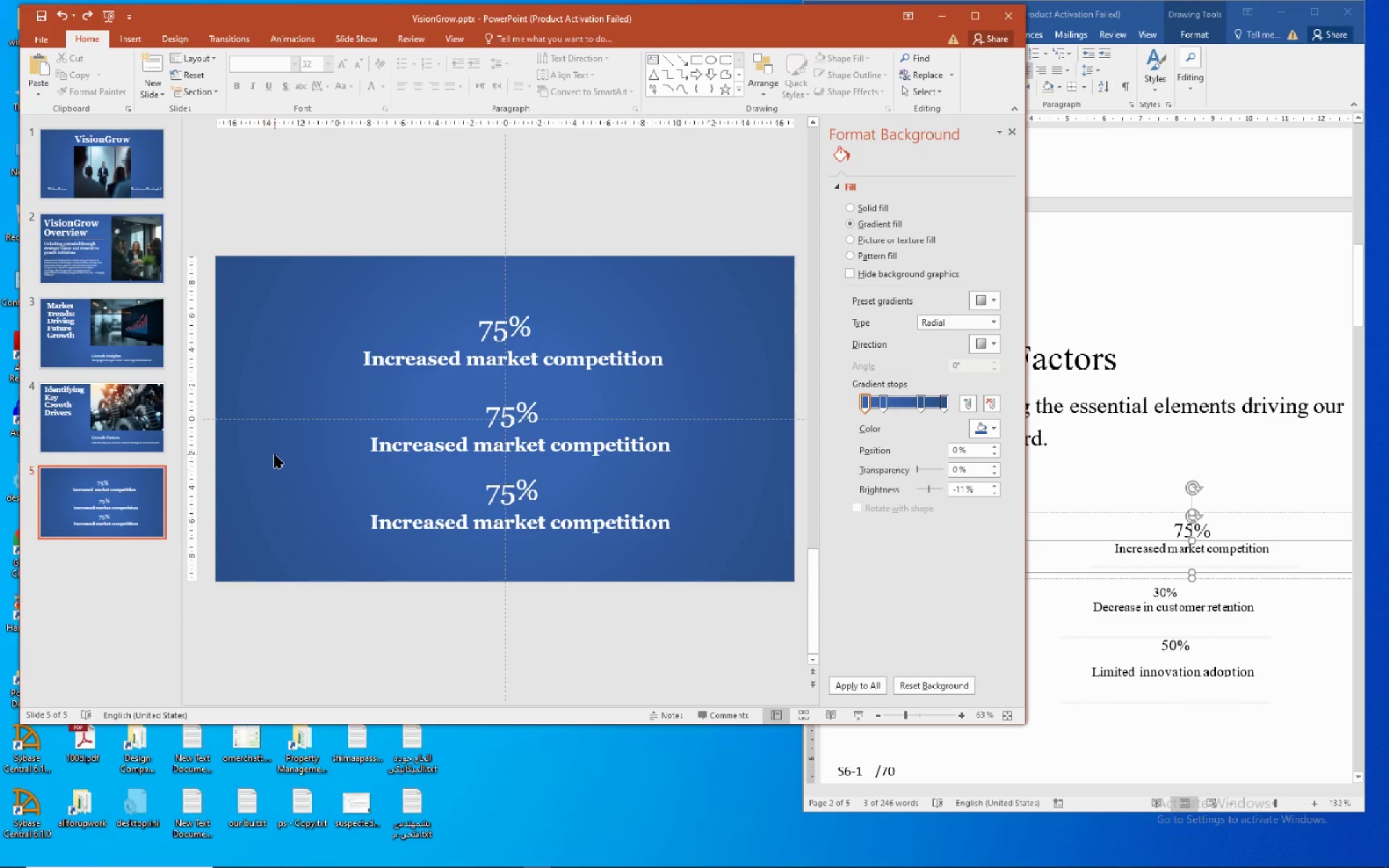 
left_click_drag(start_coordinate=[274, 454], to_coordinate=[734, 560])
 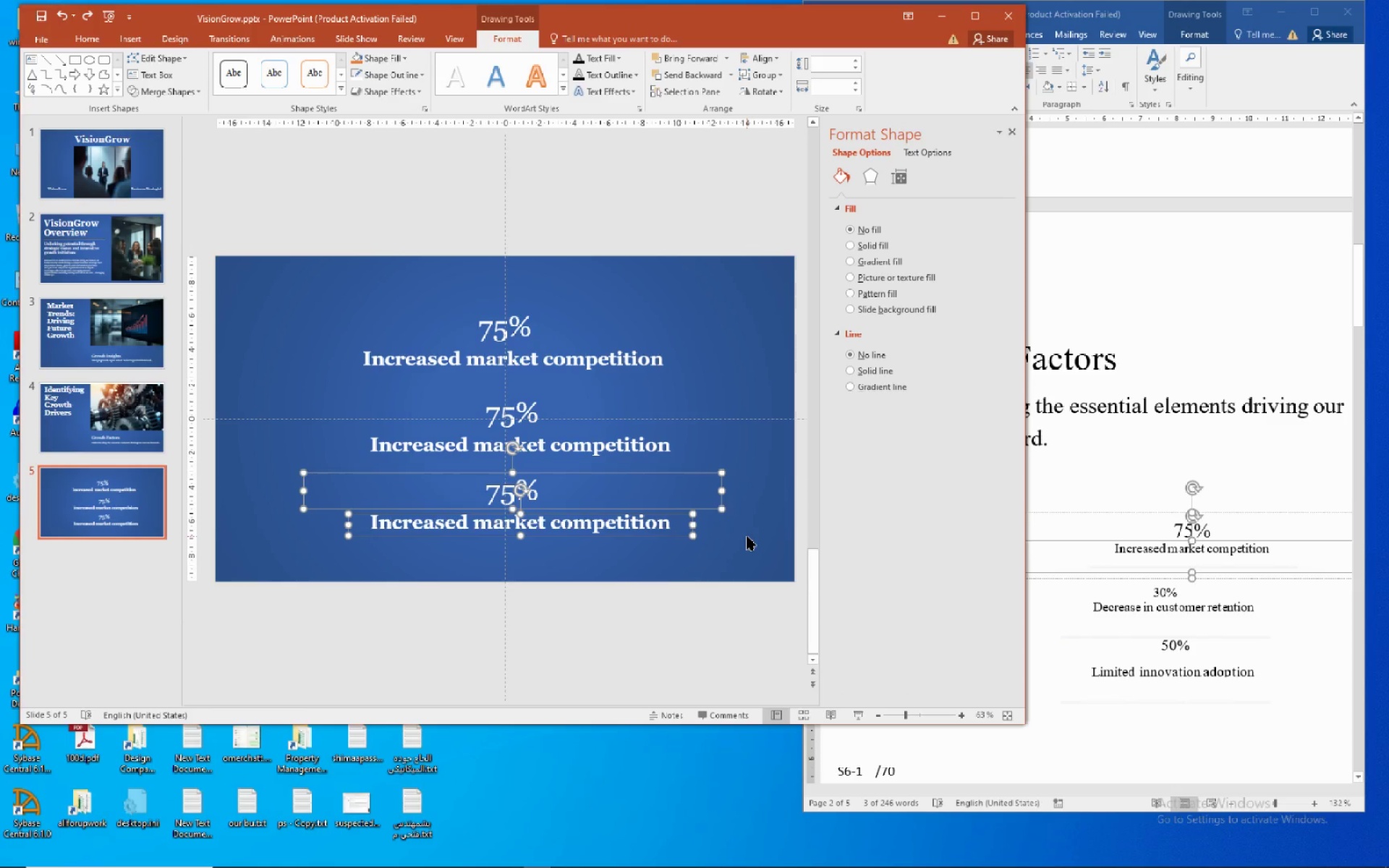 
hold_key(key=ArrowDown, duration=0.78)
 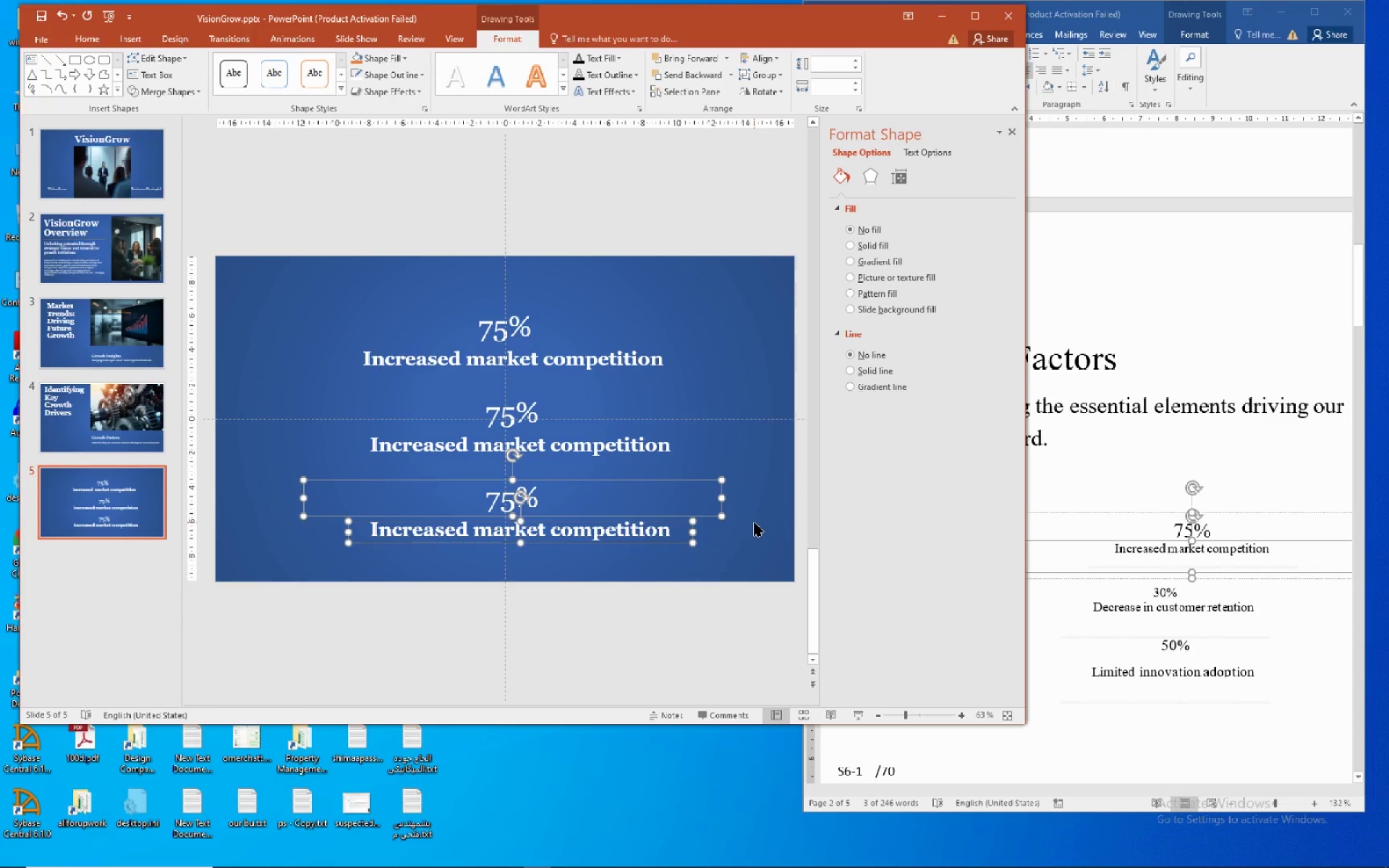 
hold_key(key=ArrowDown, duration=0.67)
 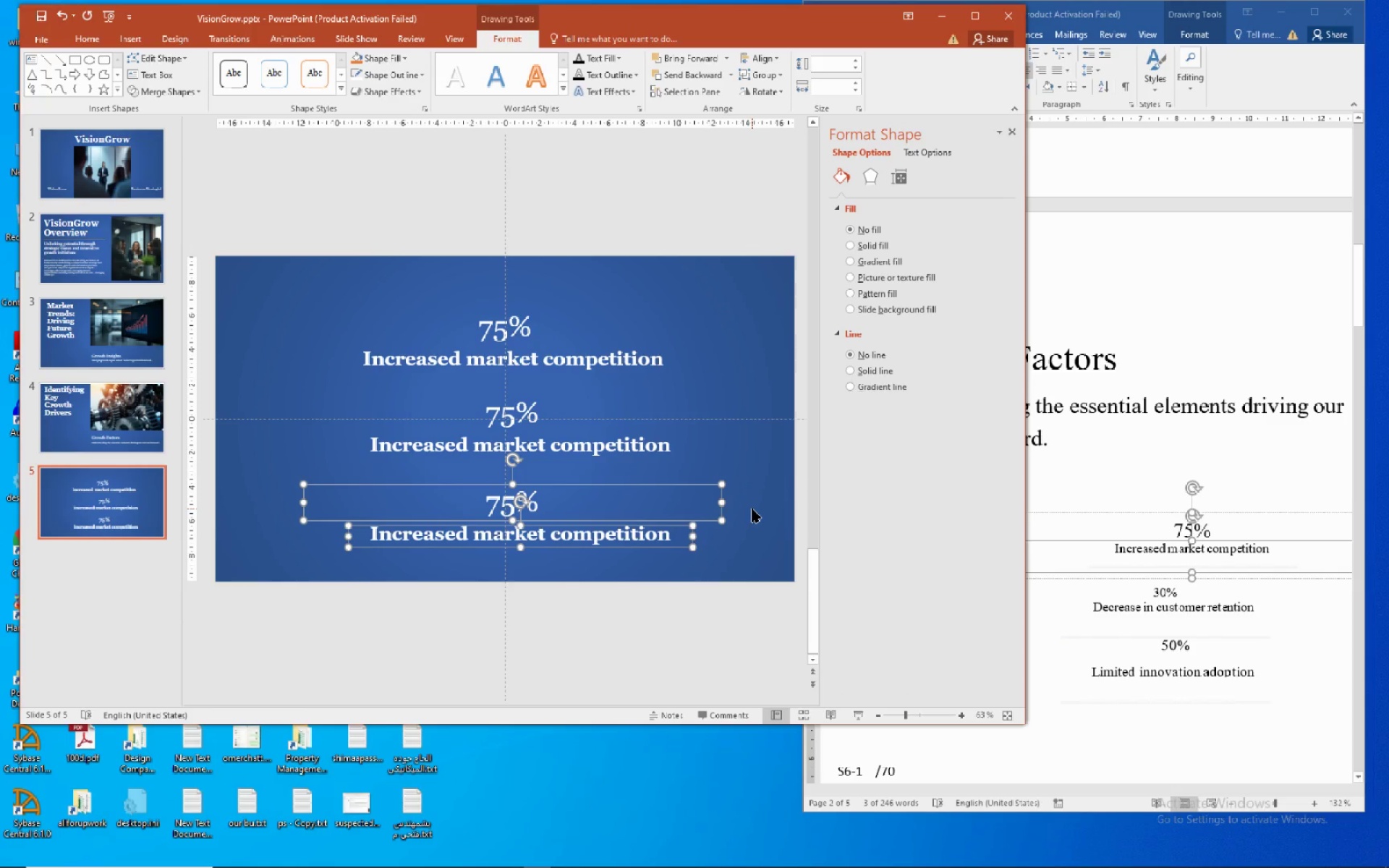 
left_click([774, 315])
 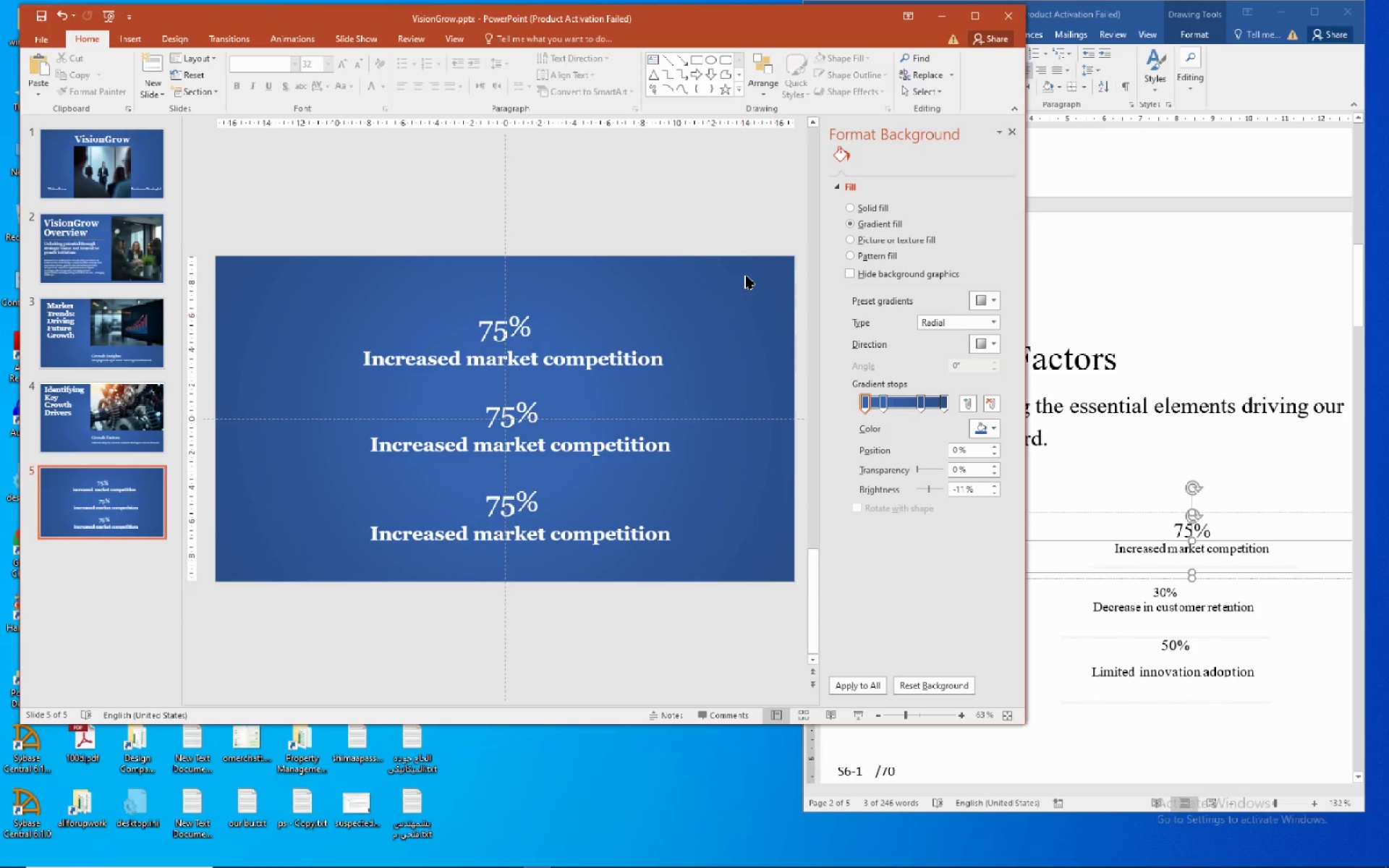 
left_click_drag(start_coordinate=[745, 275], to_coordinate=[250, 562])
 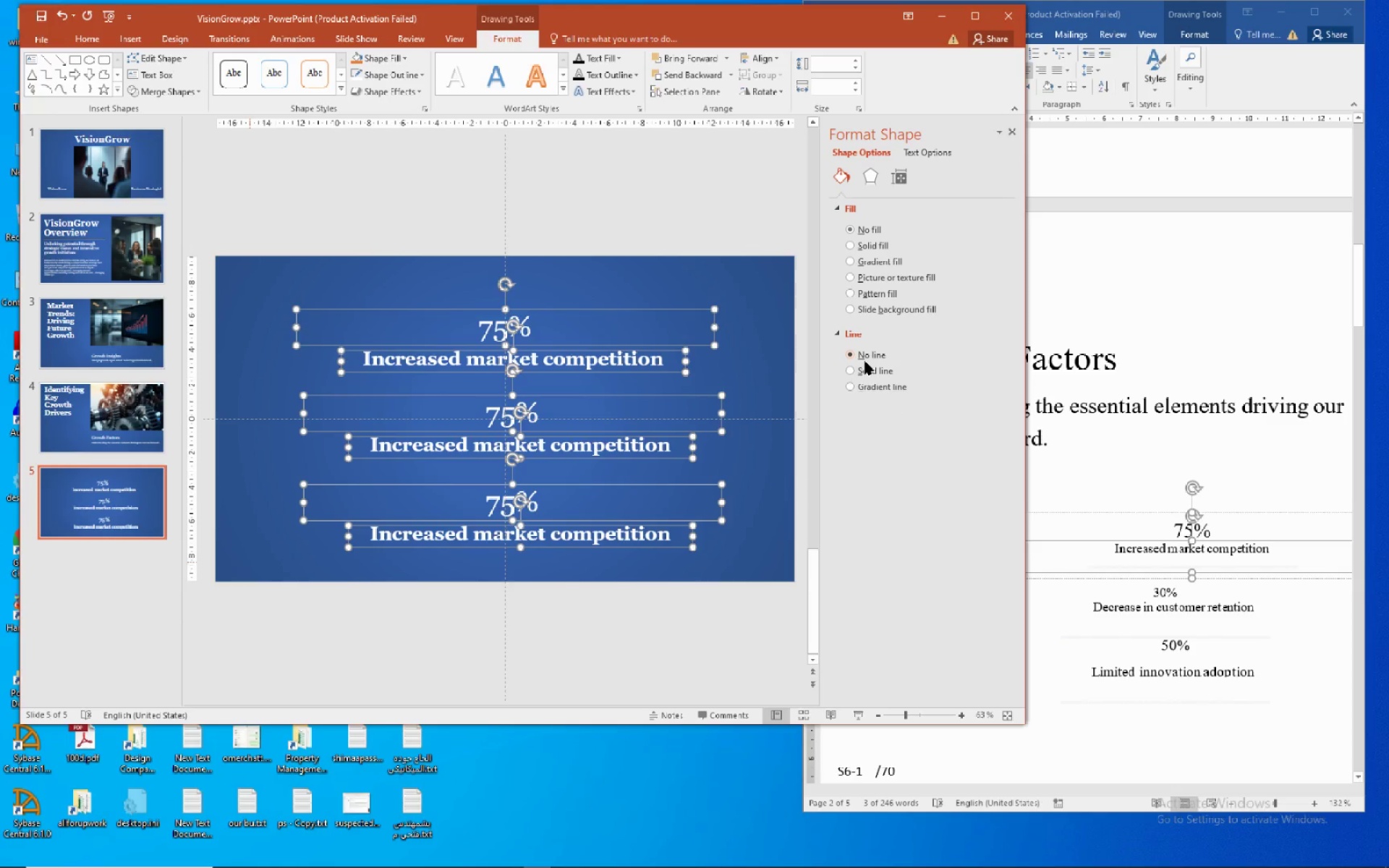 
hold_key(key=ArrowUp, duration=0.73)
 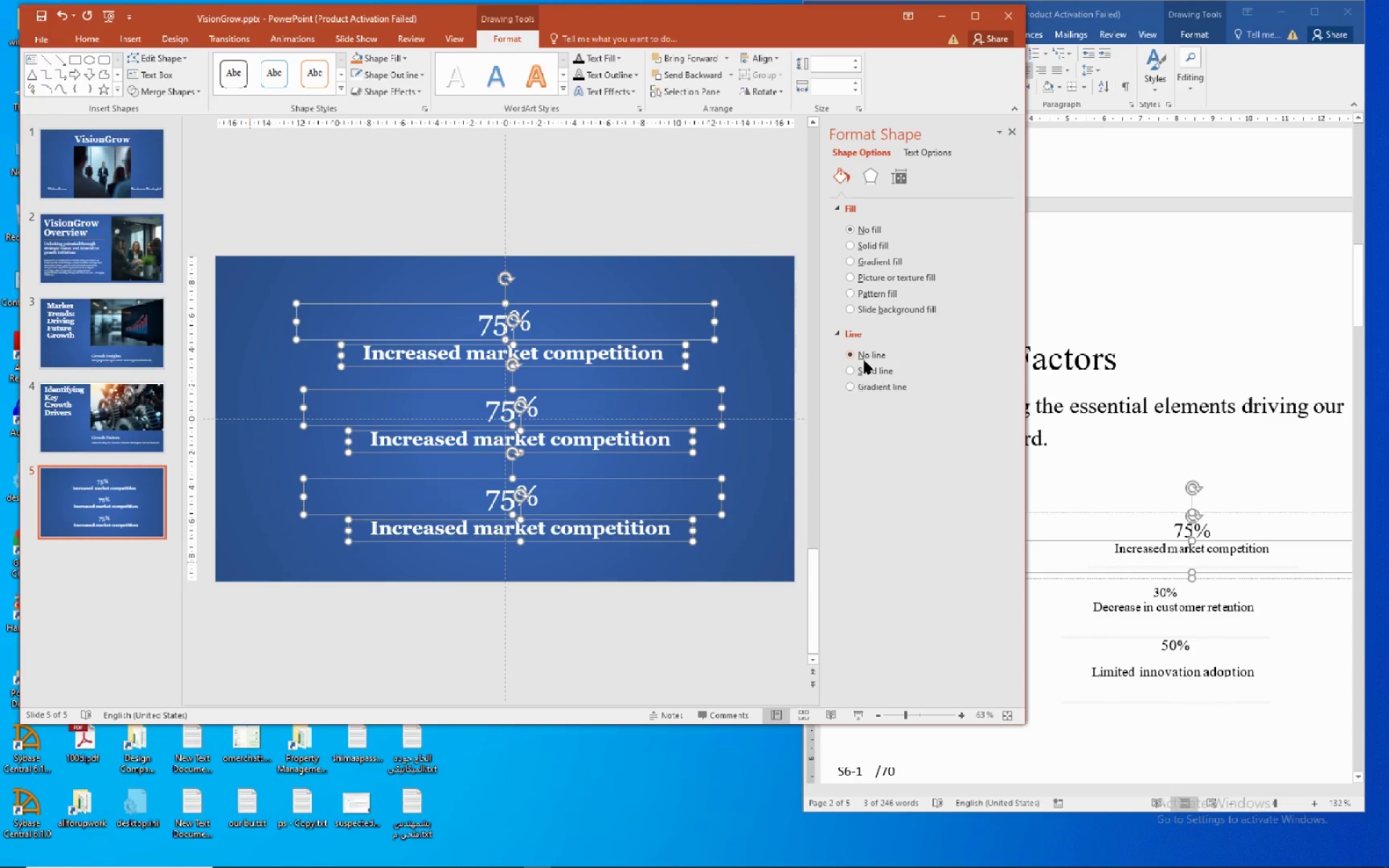 
hold_key(key=ArrowUp, duration=0.64)
 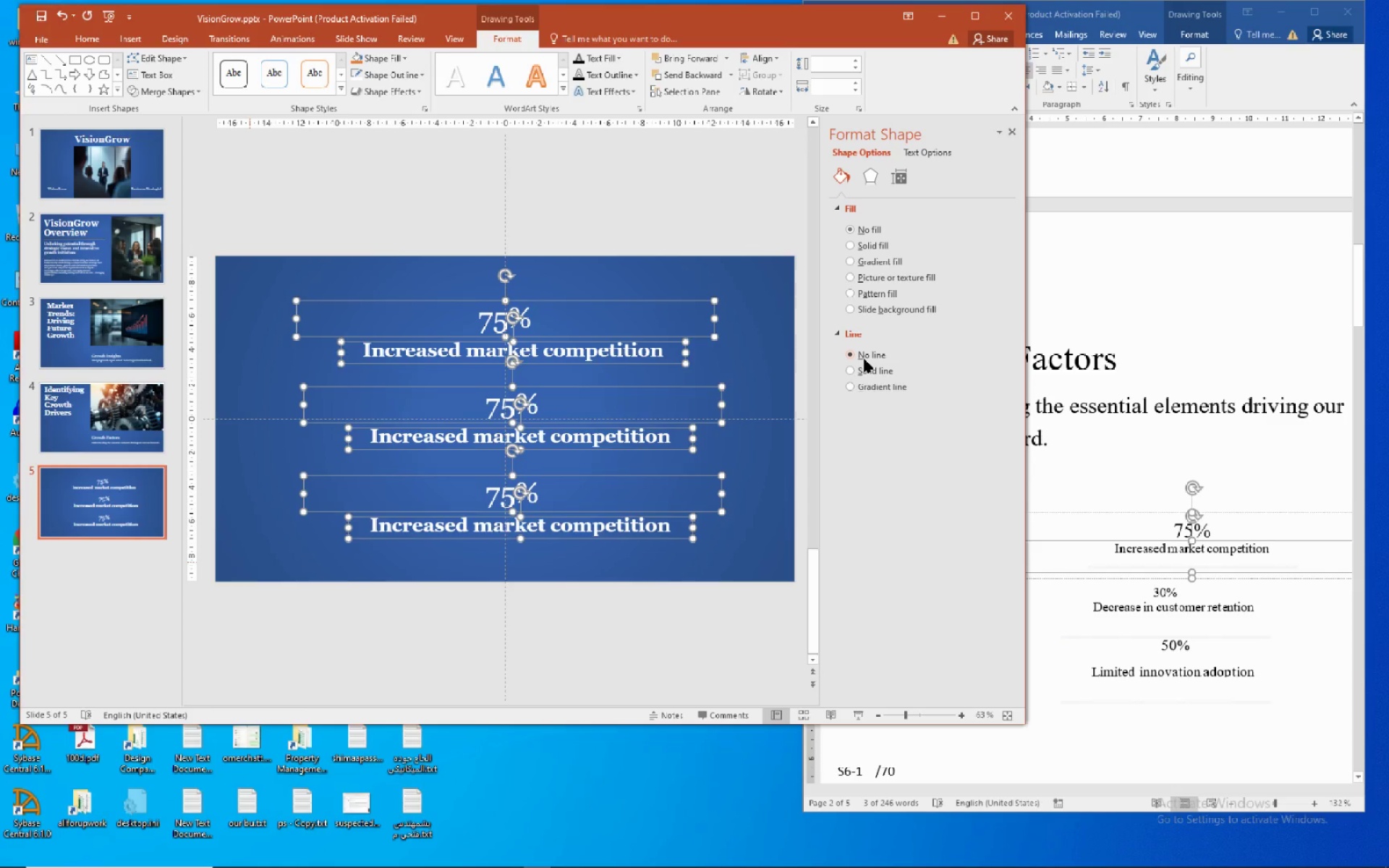 
hold_key(key=ArrowUp, duration=0.75)
 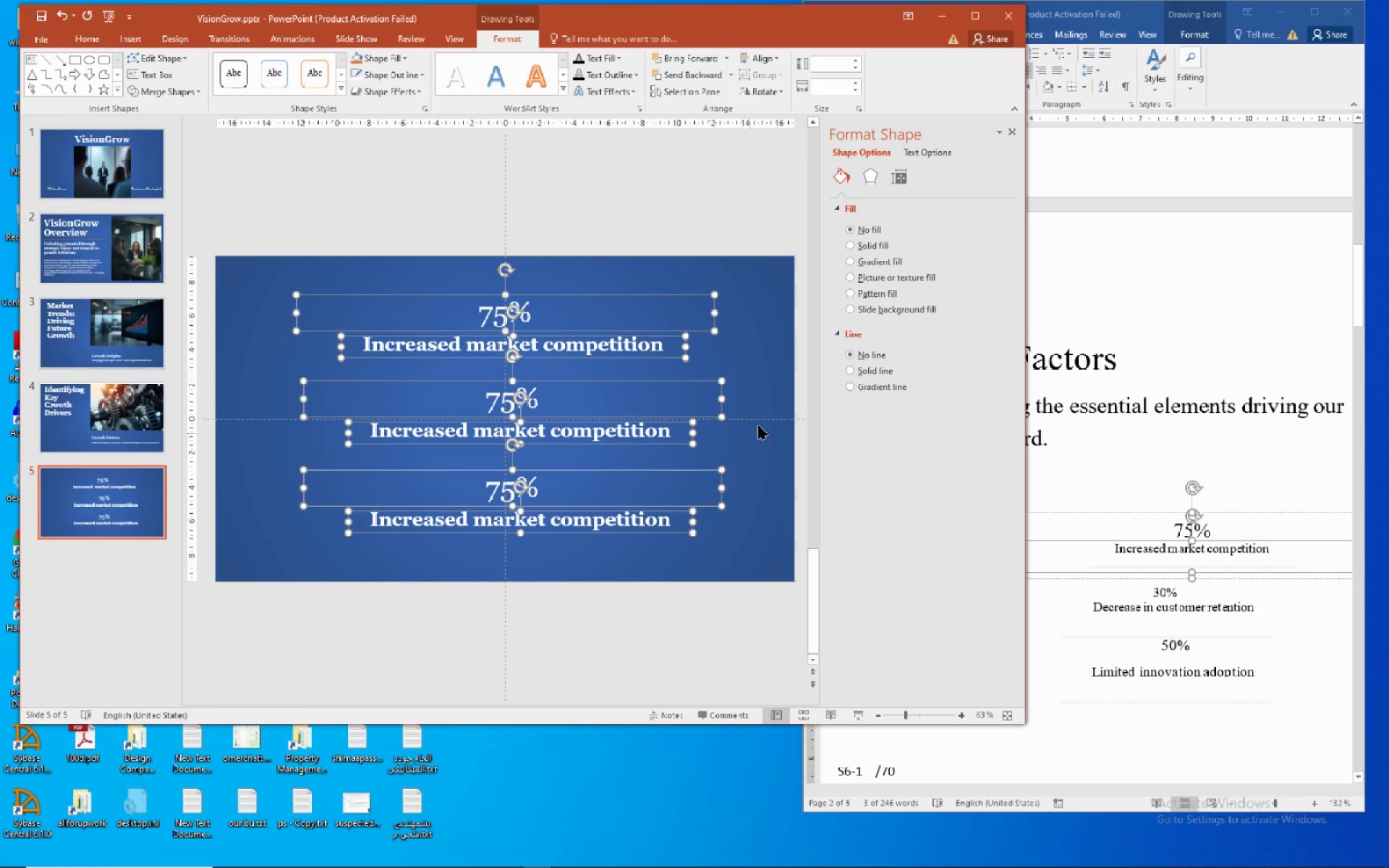 
left_click([768, 359])
 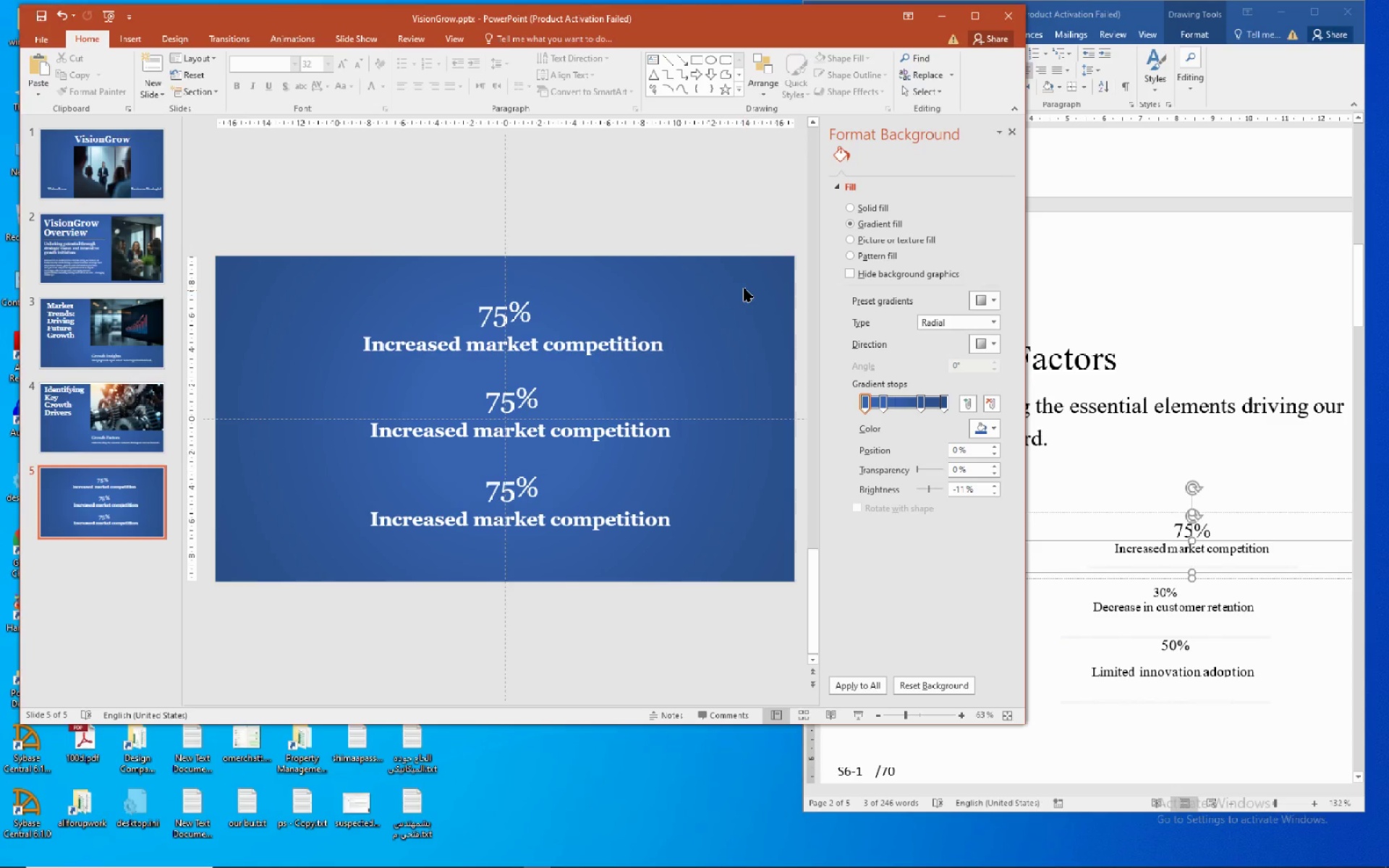 
left_click_drag(start_coordinate=[723, 274], to_coordinate=[309, 378])
 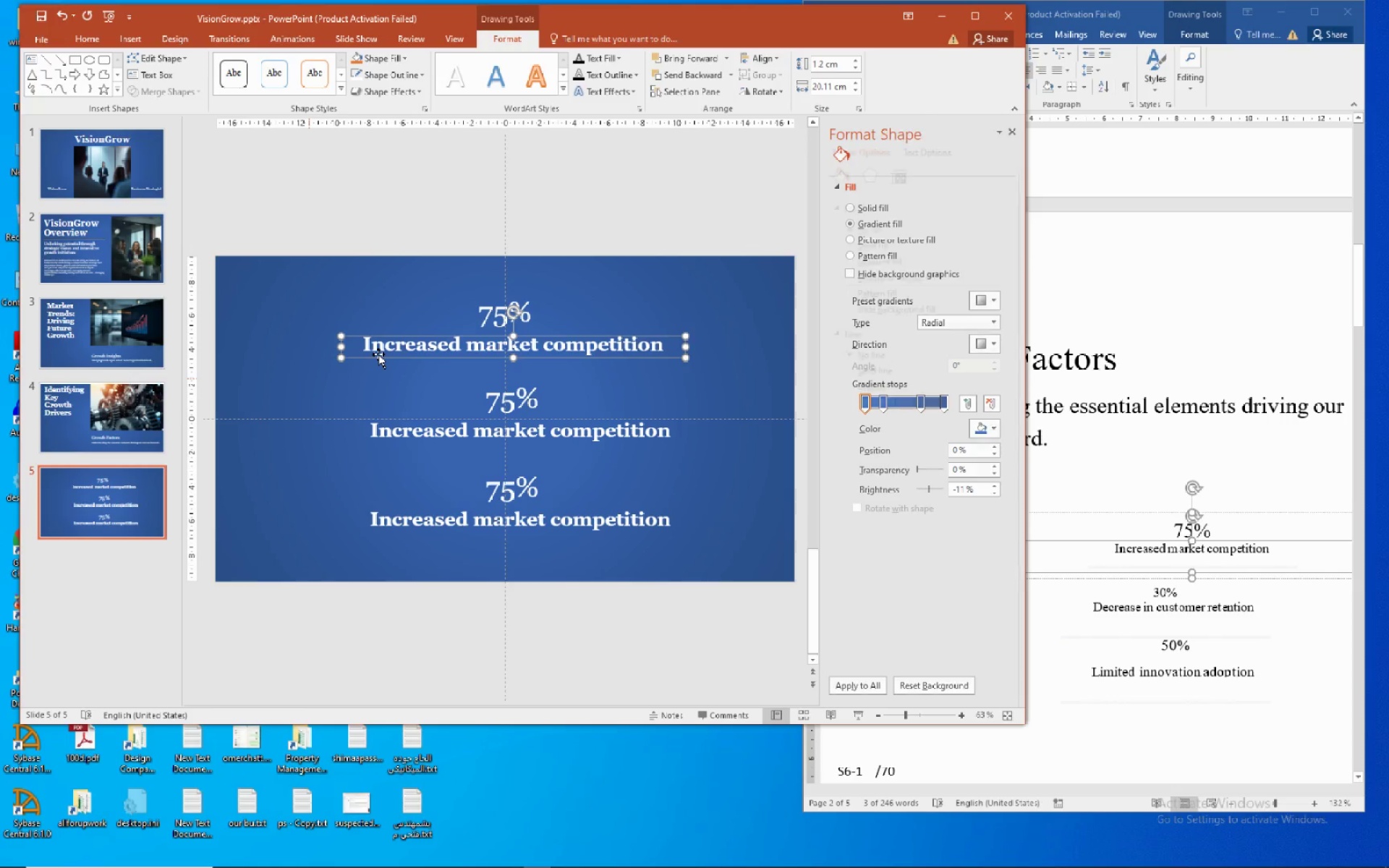 
left_click([378, 354])
 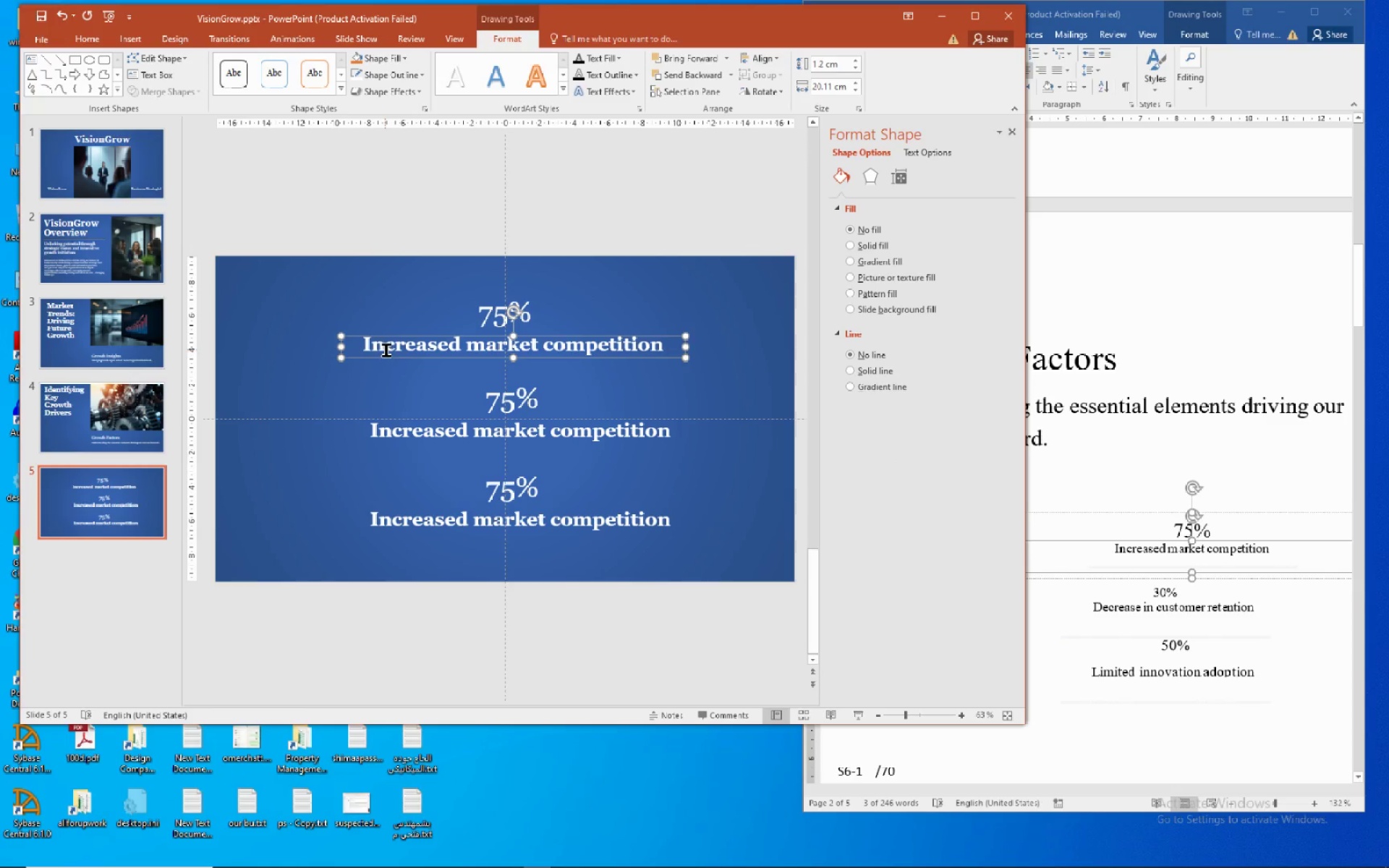 
left_click([386, 349])
 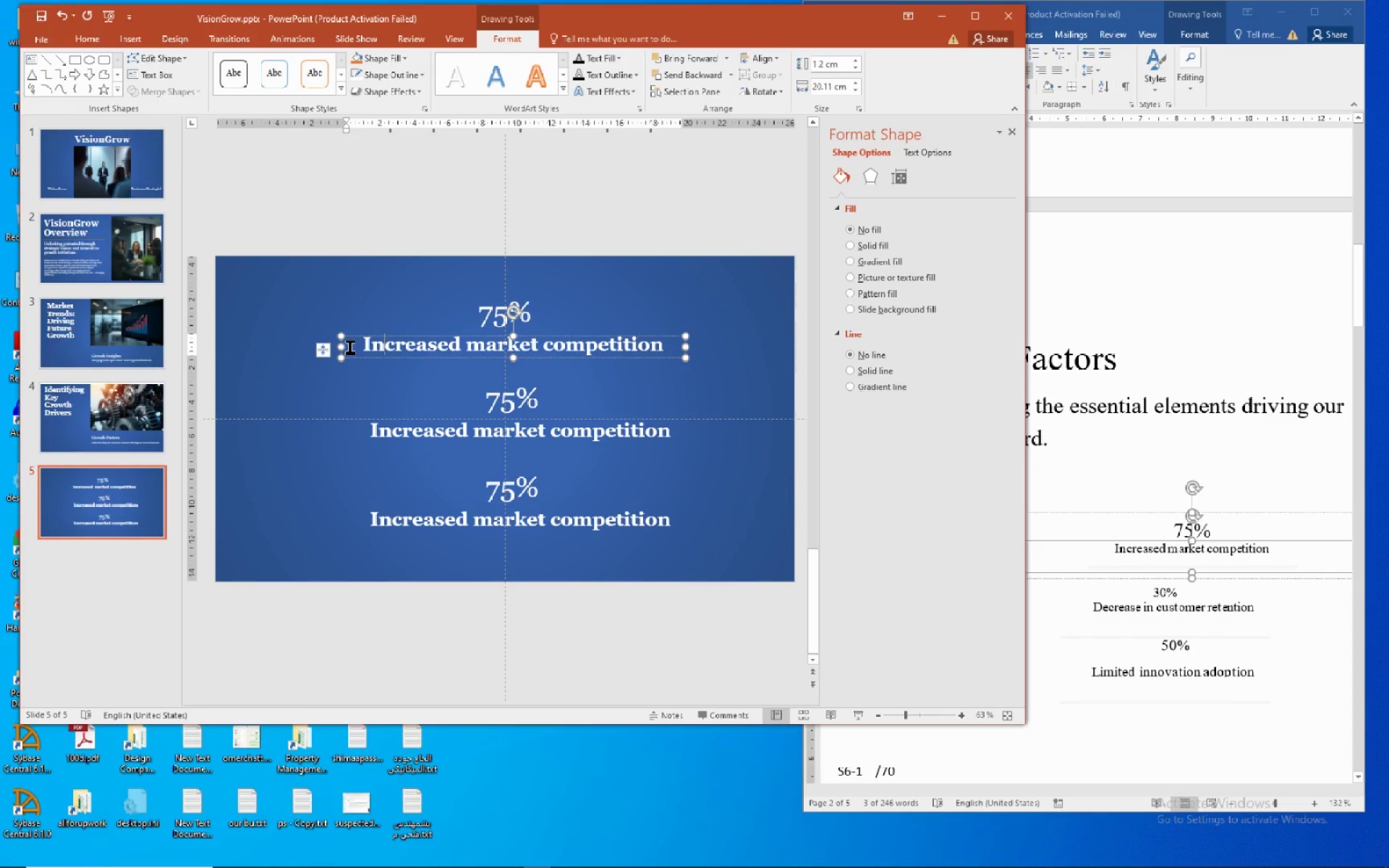 
left_click([349, 346])
 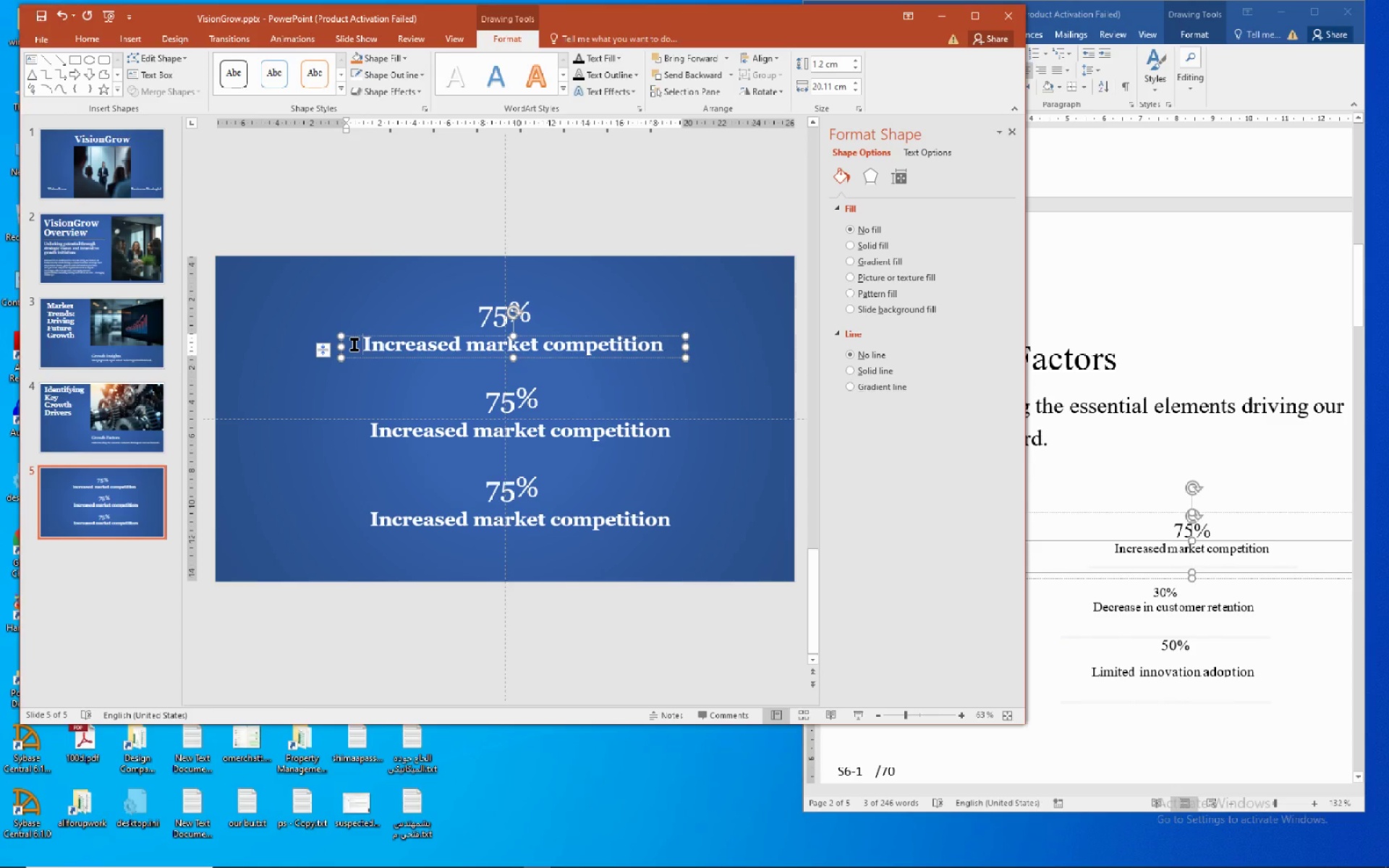 
left_click_drag(start_coordinate=[354, 344], to_coordinate=[635, 367])
 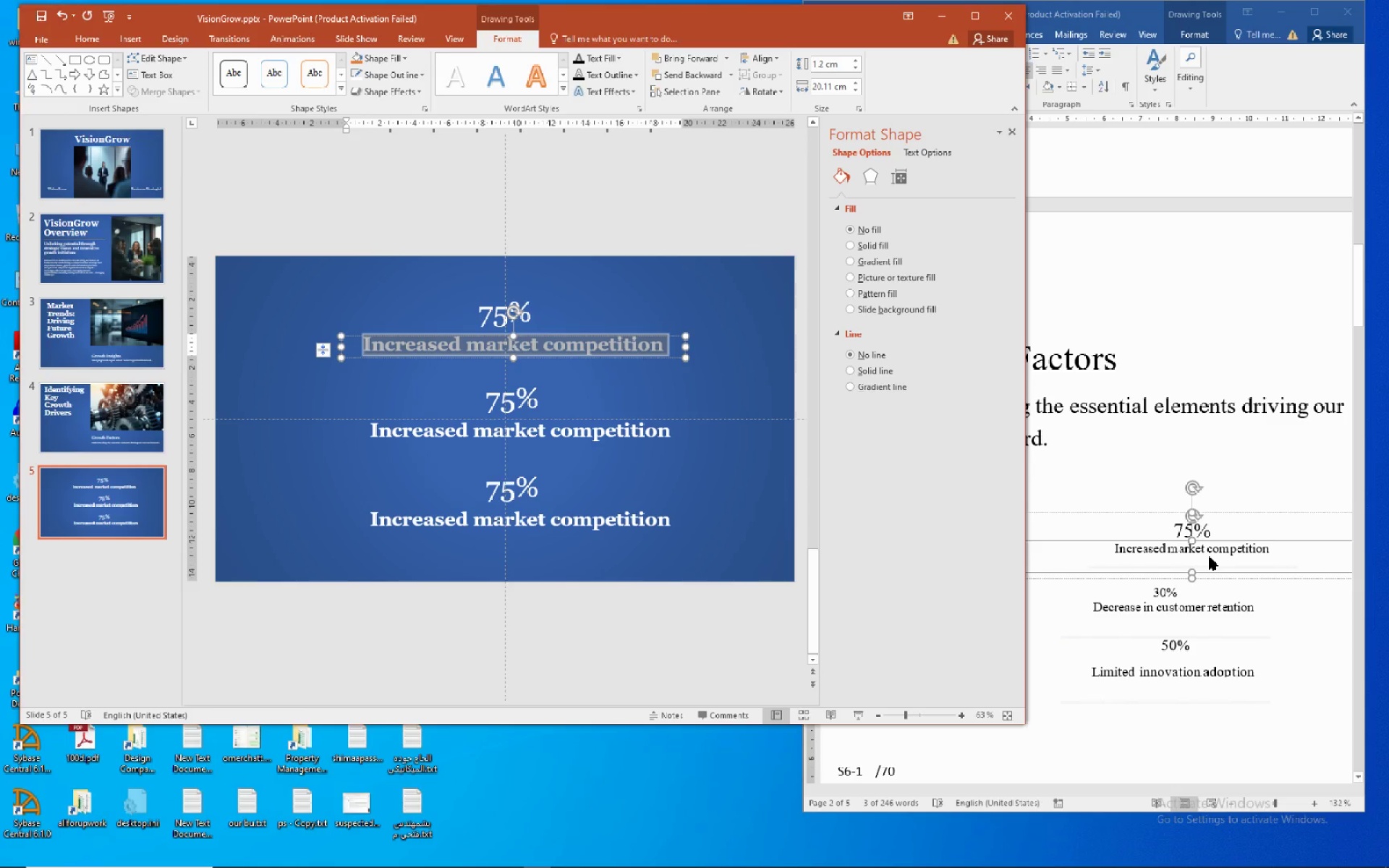 
wait(10.53)
 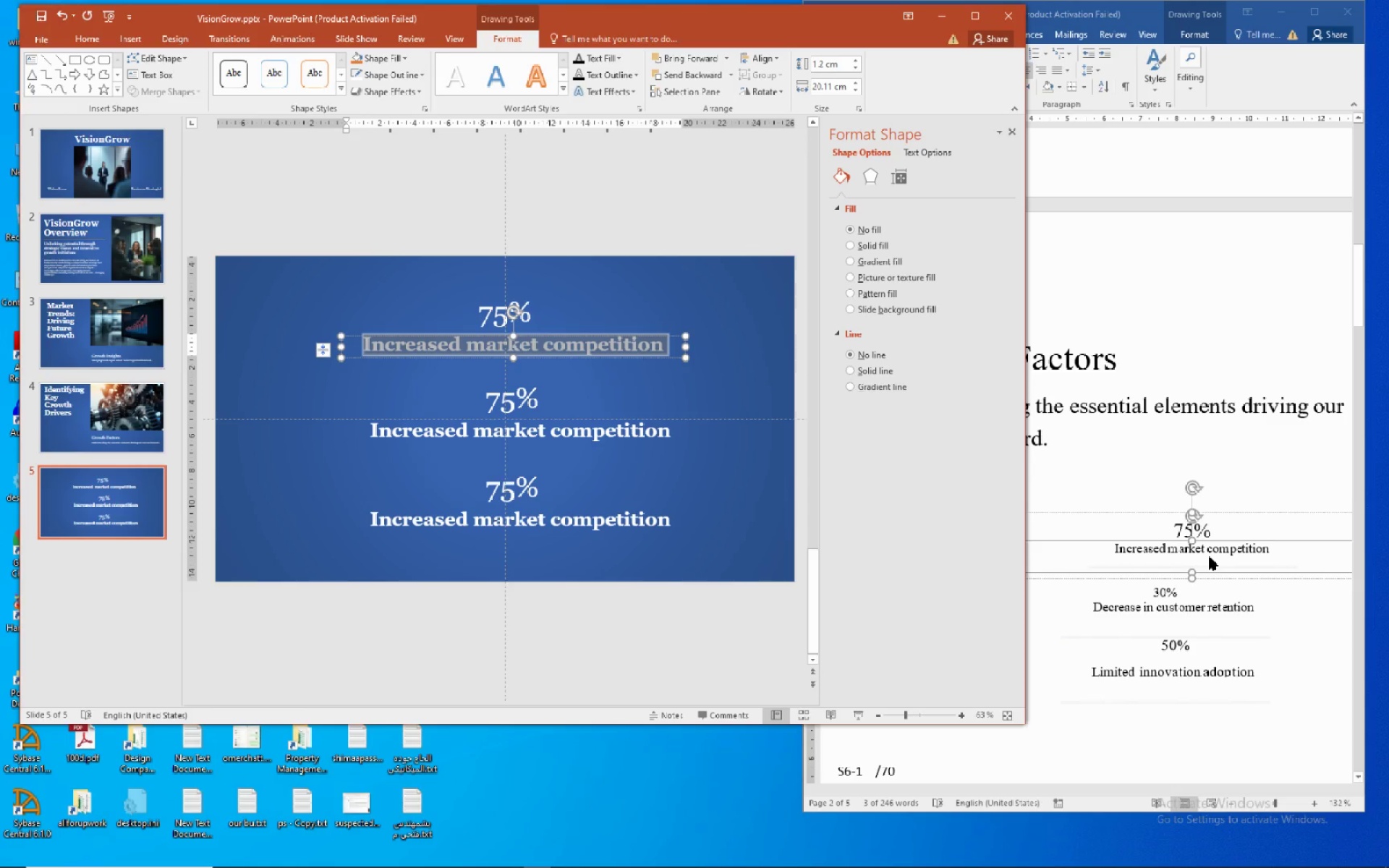 
left_click([1241, 603])
 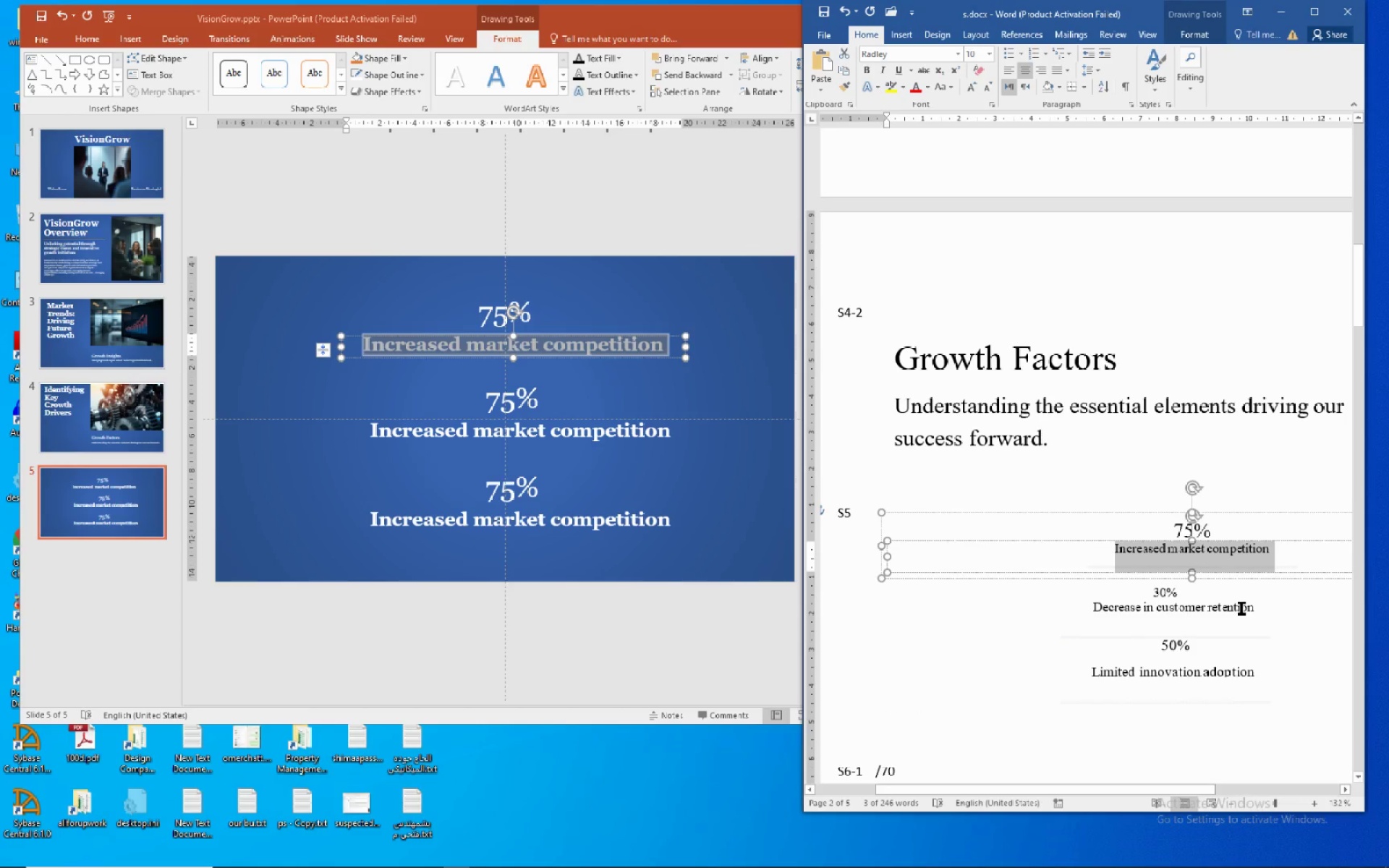 
left_click([1241, 608])
 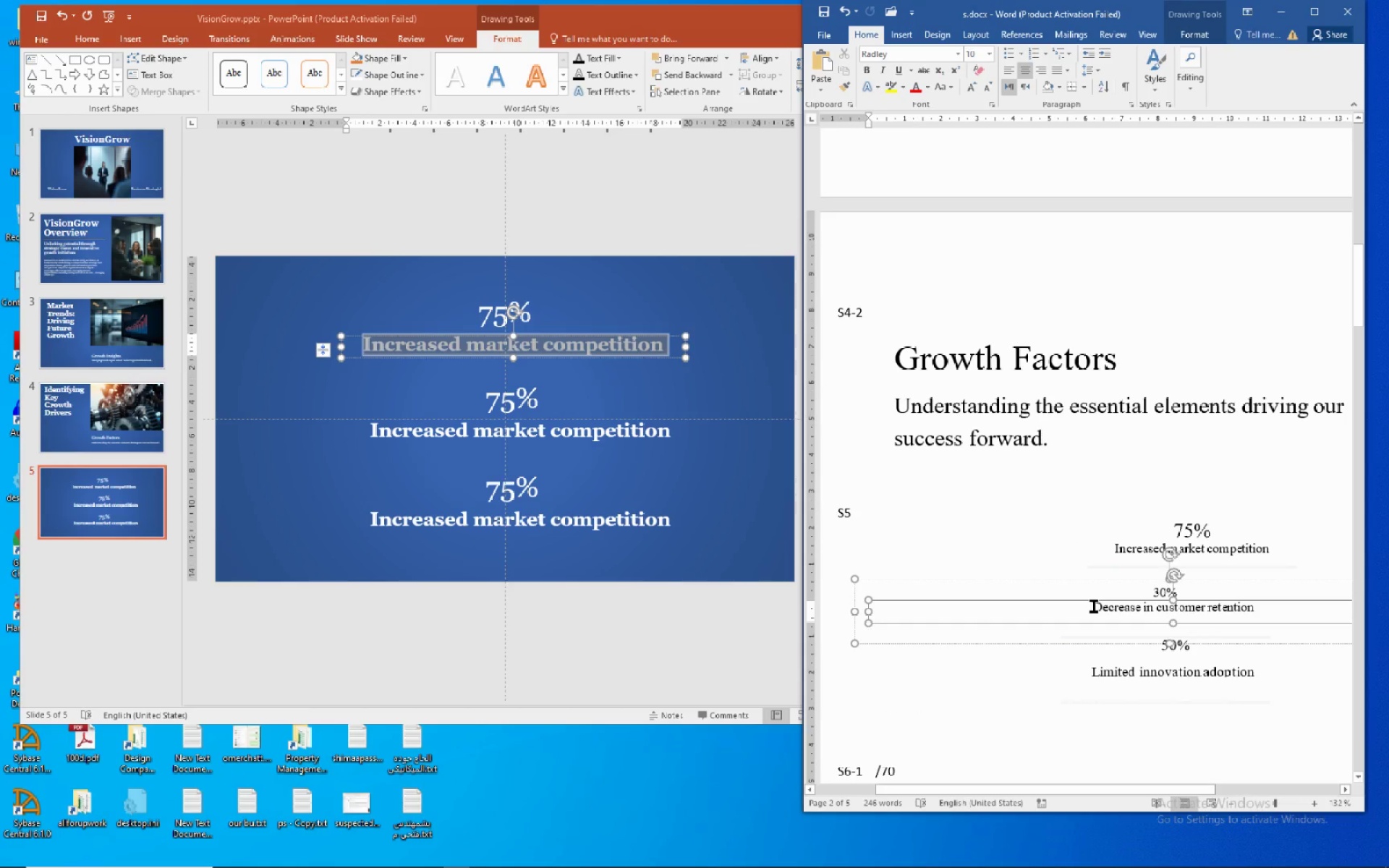 
left_click_drag(start_coordinate=[1092, 605], to_coordinate=[1285, 613])
 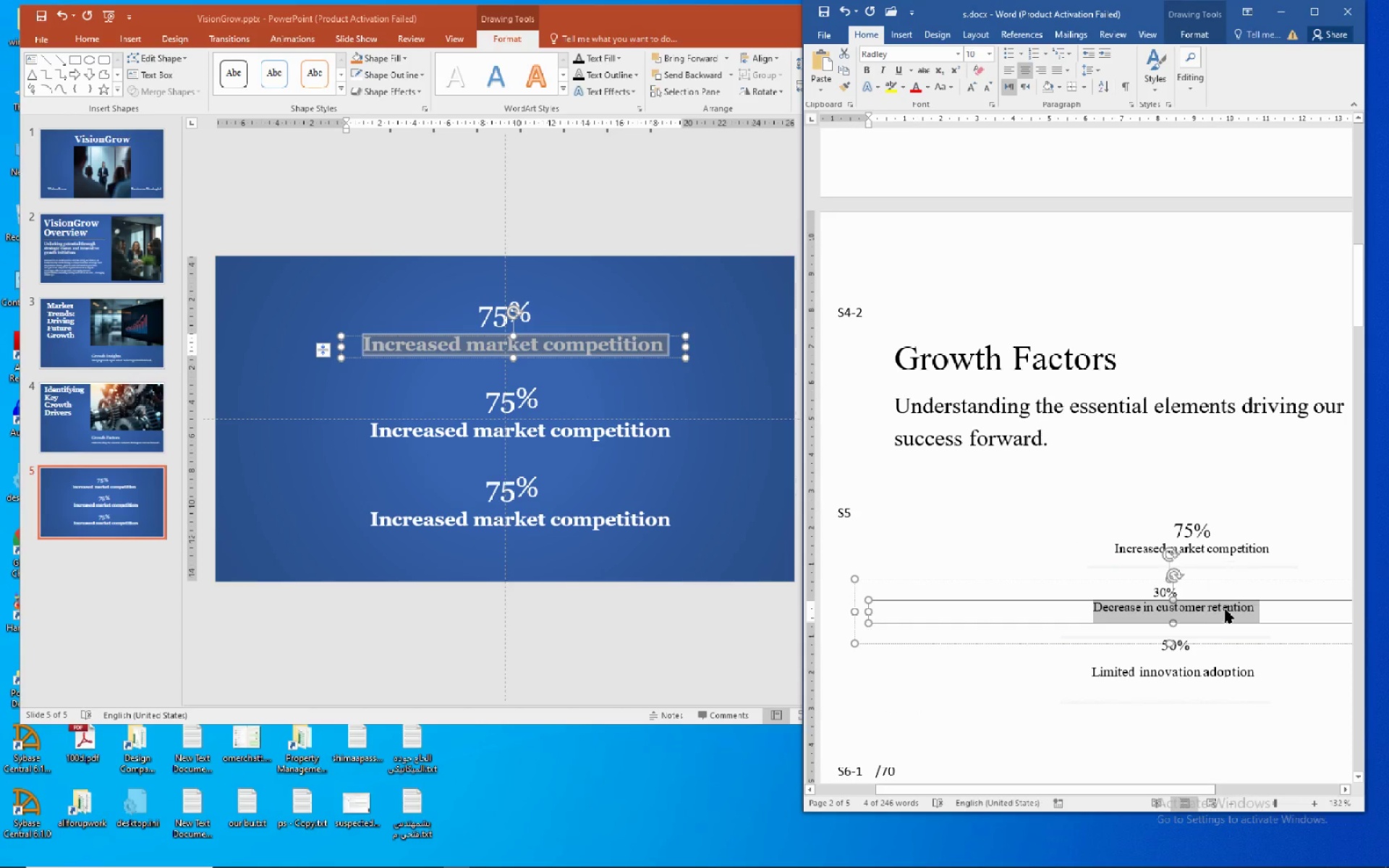 
right_click([1225, 609])
 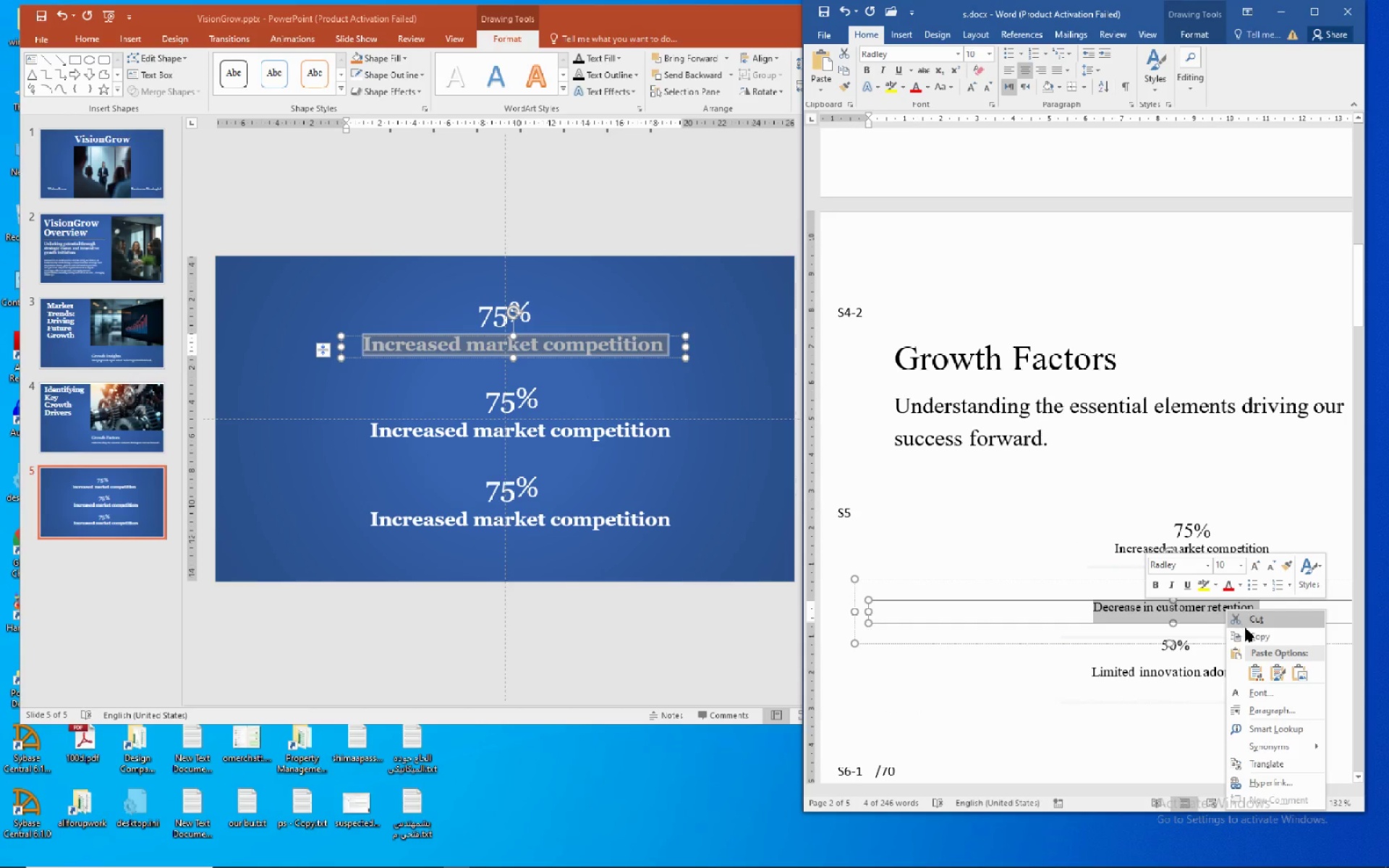 
left_click([1246, 629])
 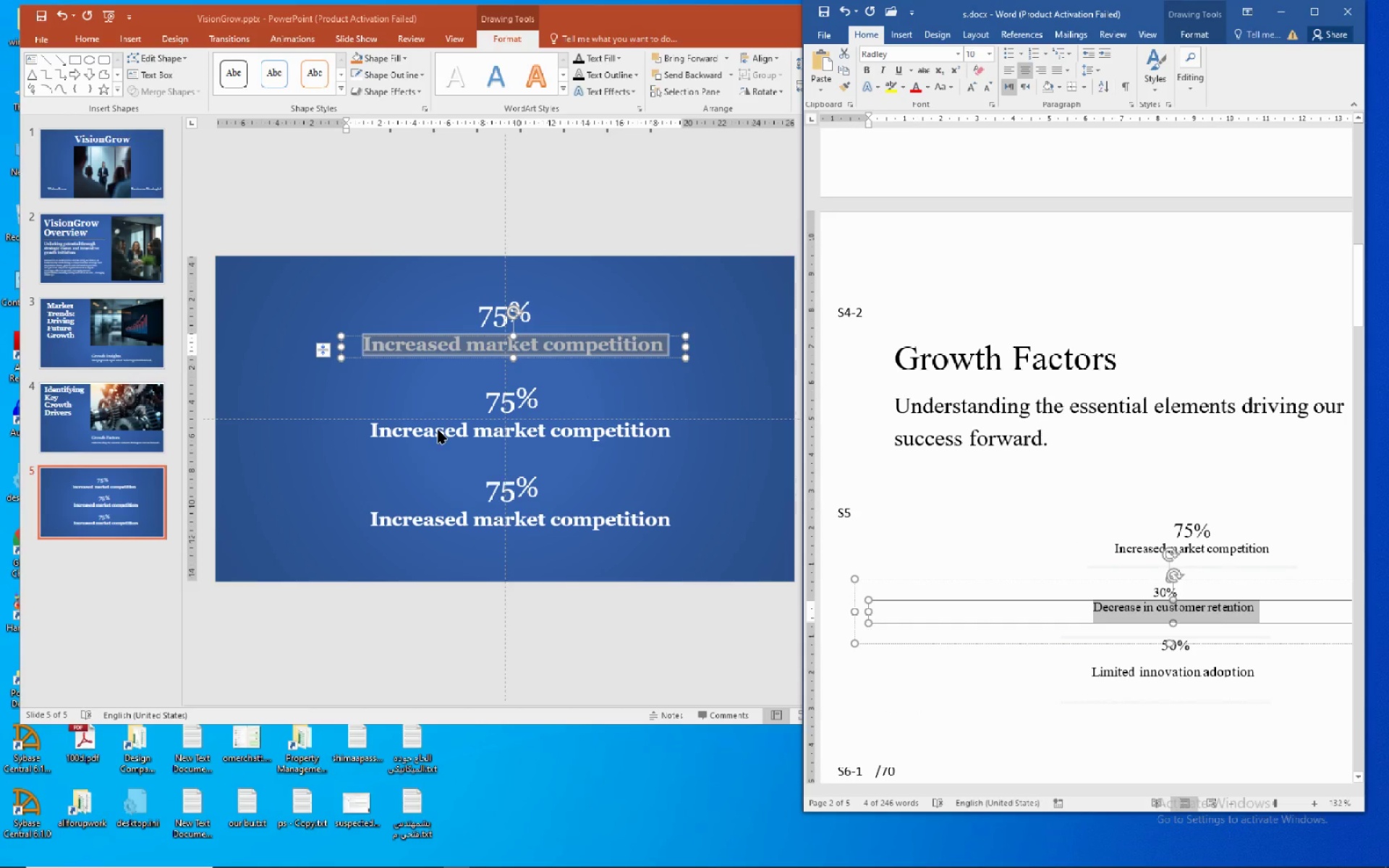 
left_click([433, 435])
 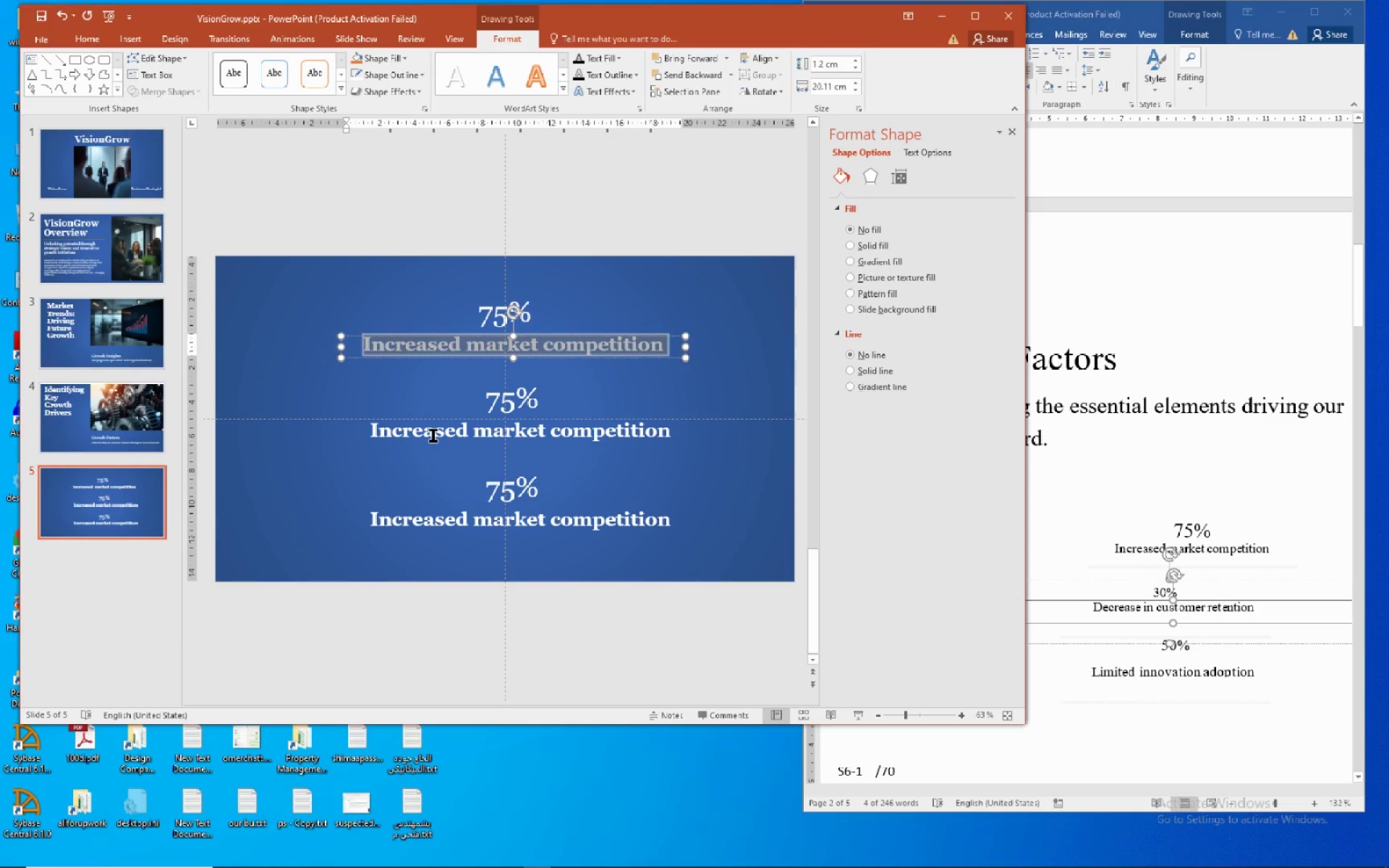 
left_click([433, 435])
 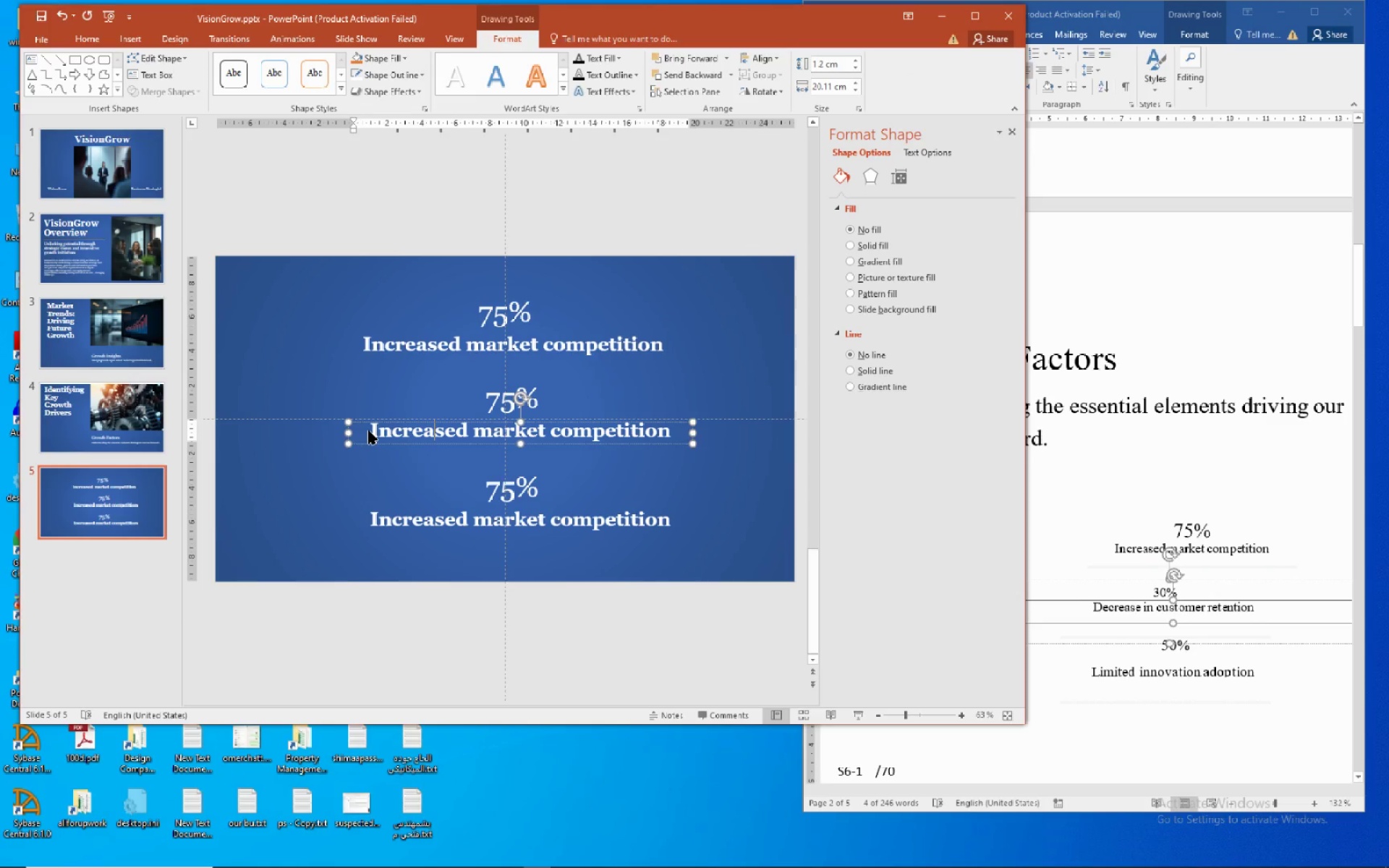 
left_click_drag(start_coordinate=[368, 430], to_coordinate=[419, 432])
 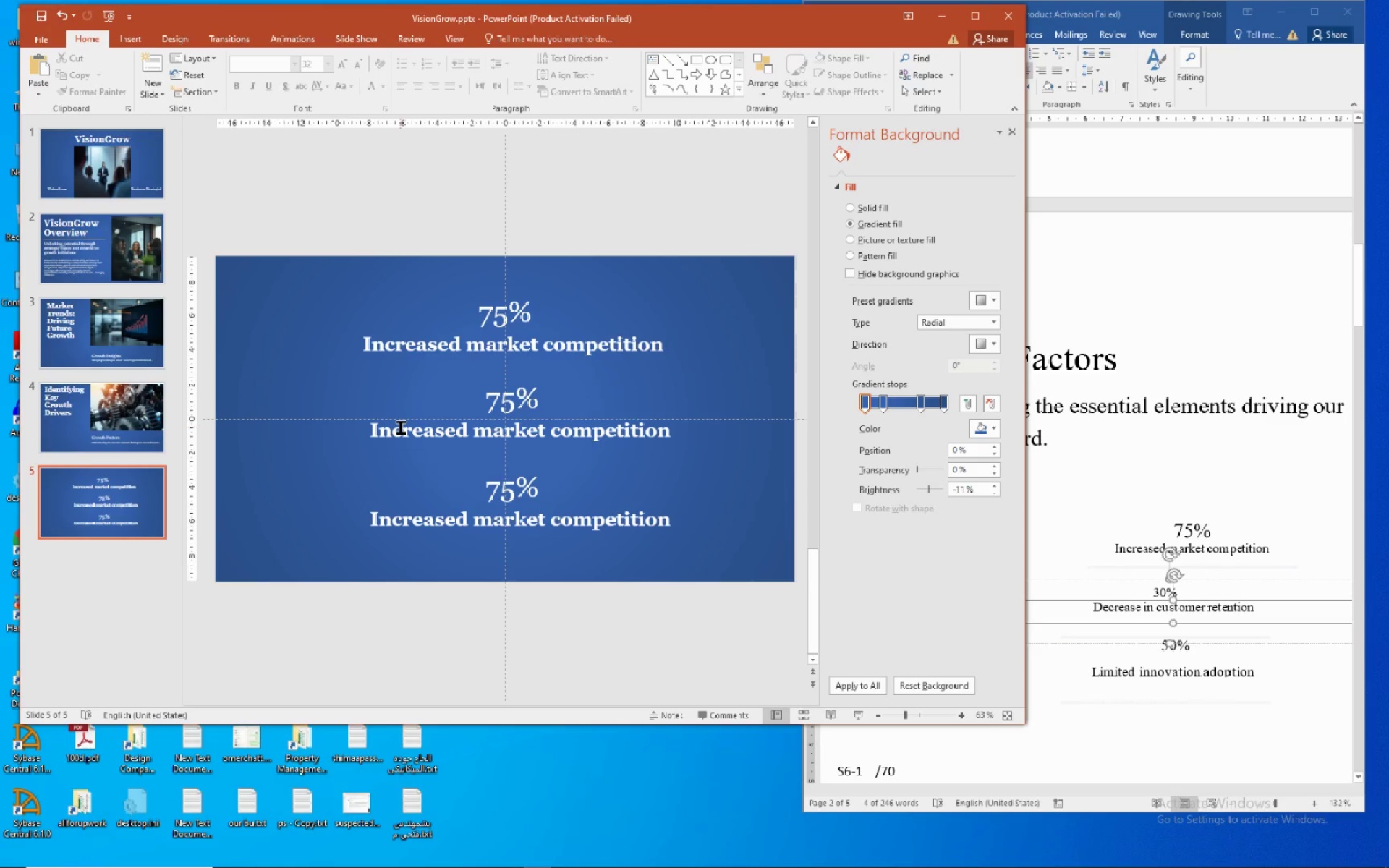 
left_click([400, 427])
 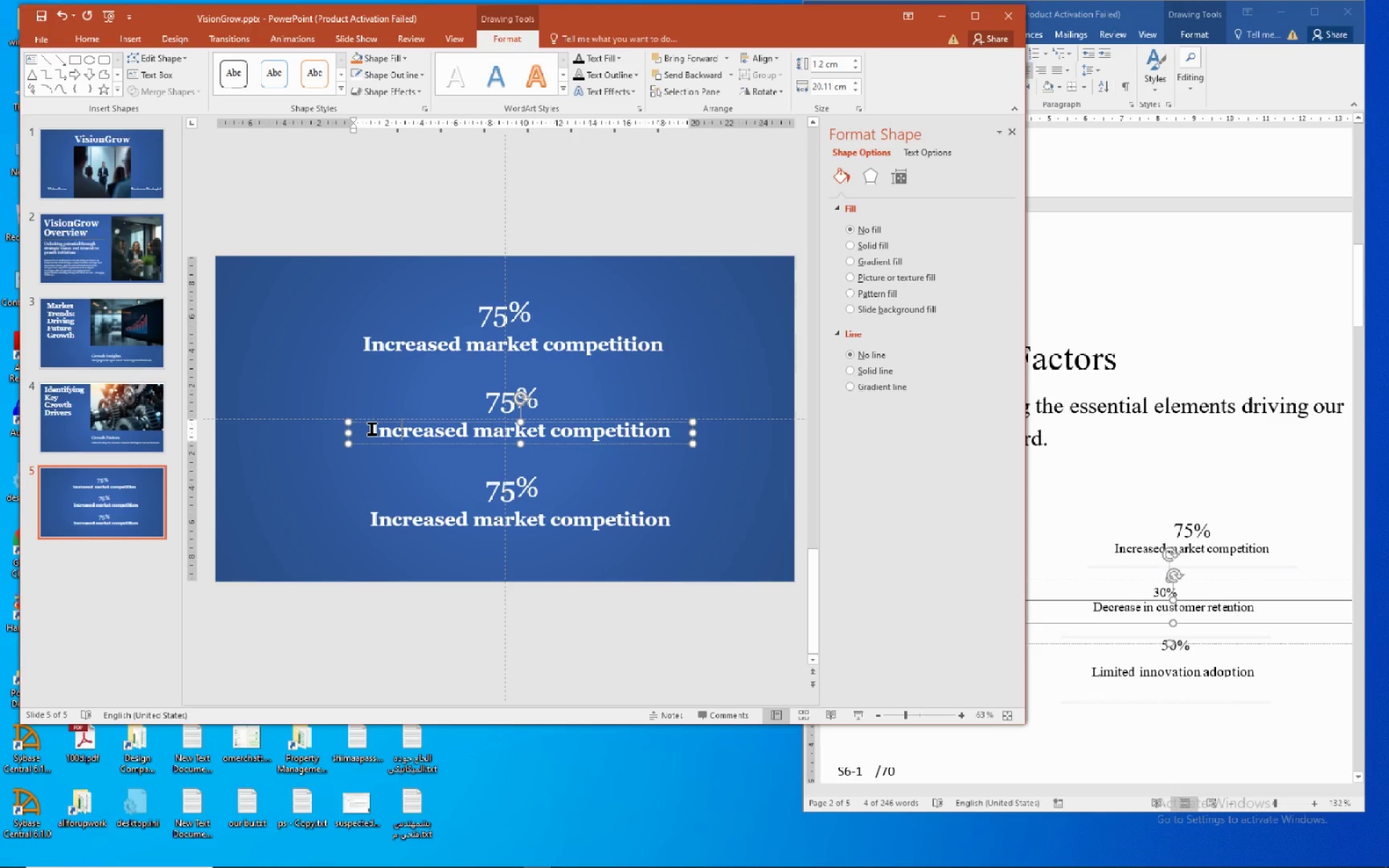 
left_click_drag(start_coordinate=[371, 428], to_coordinate=[623, 438])
 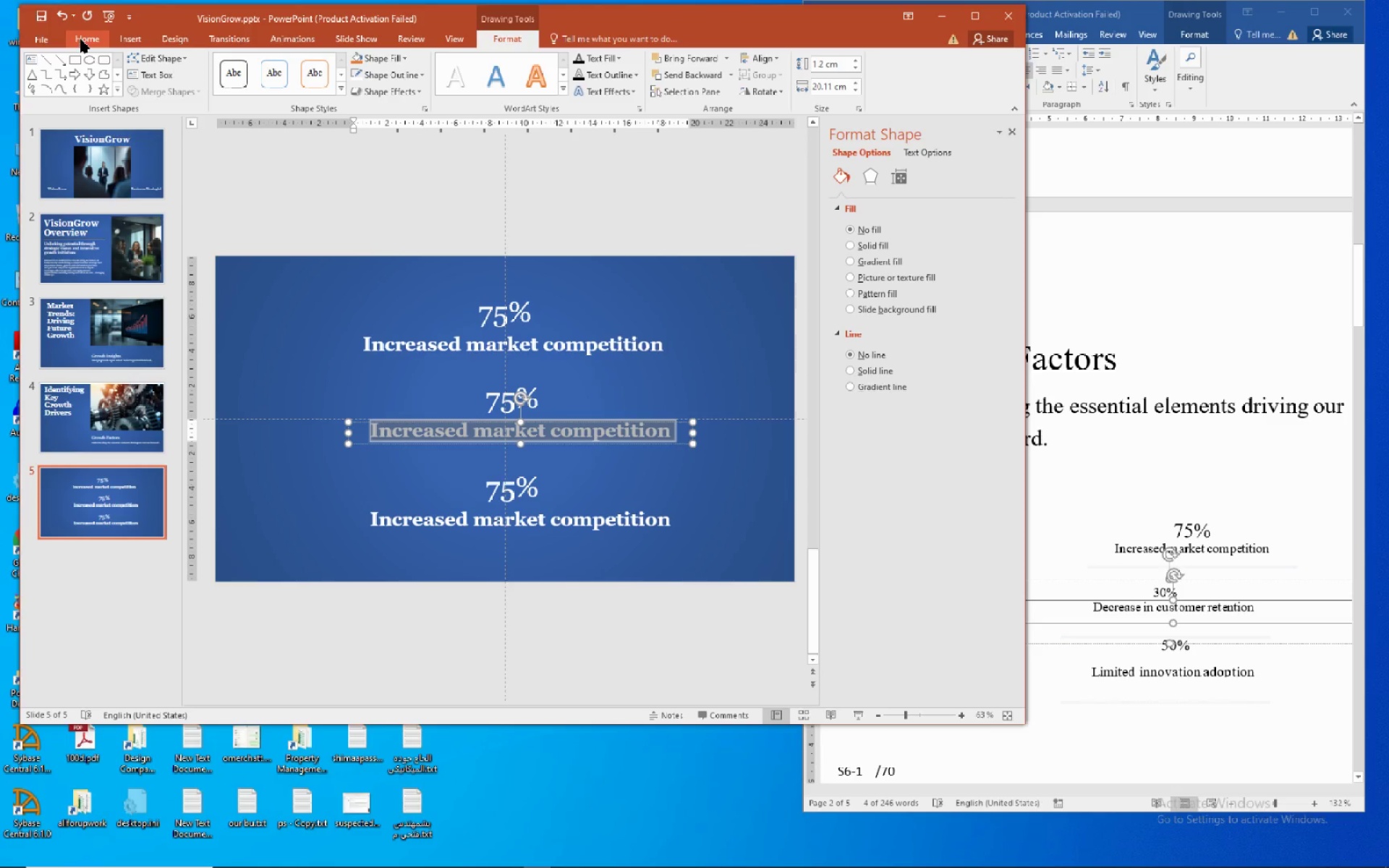 
left_click([81, 39])
 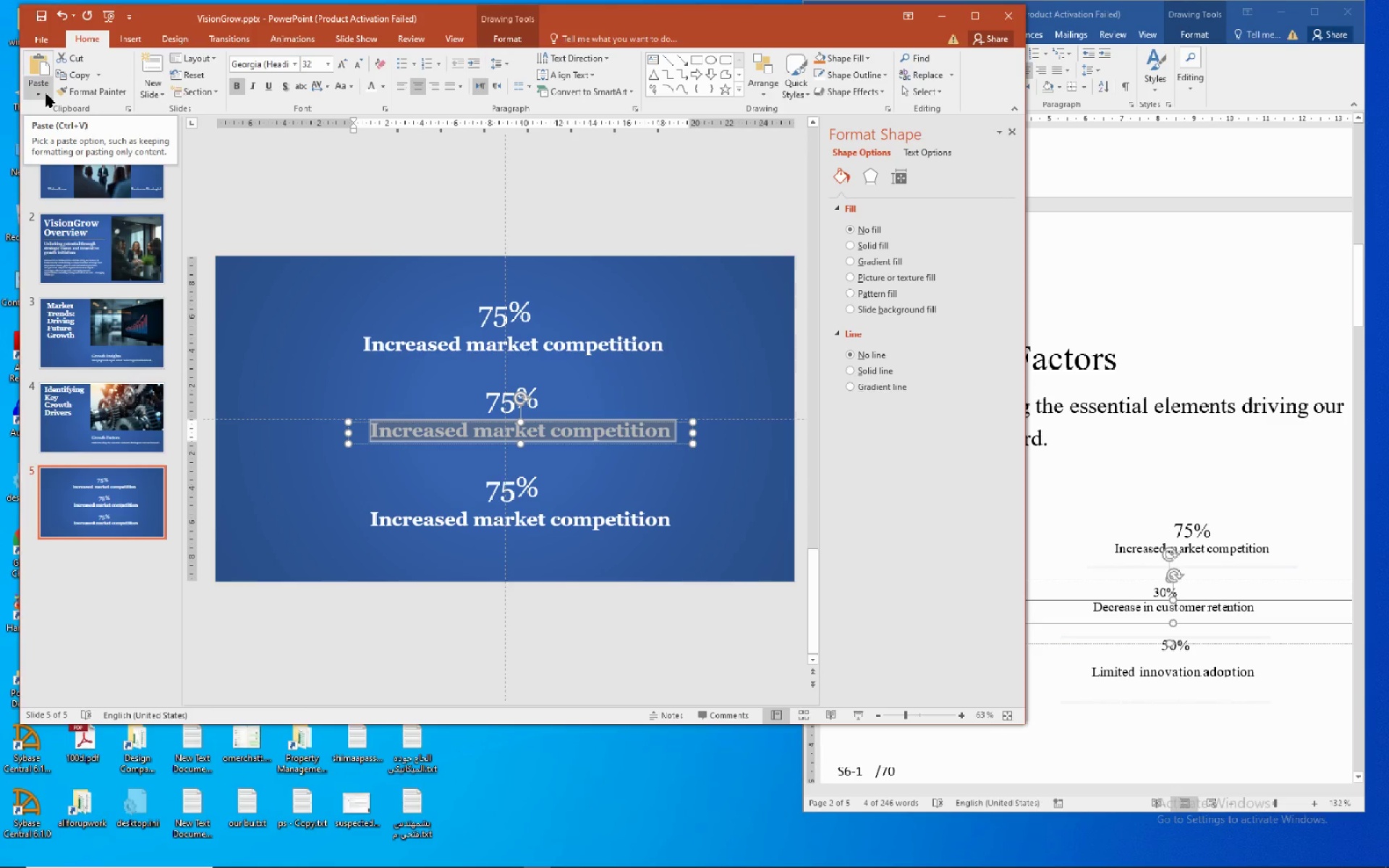 
left_click([46, 93])
 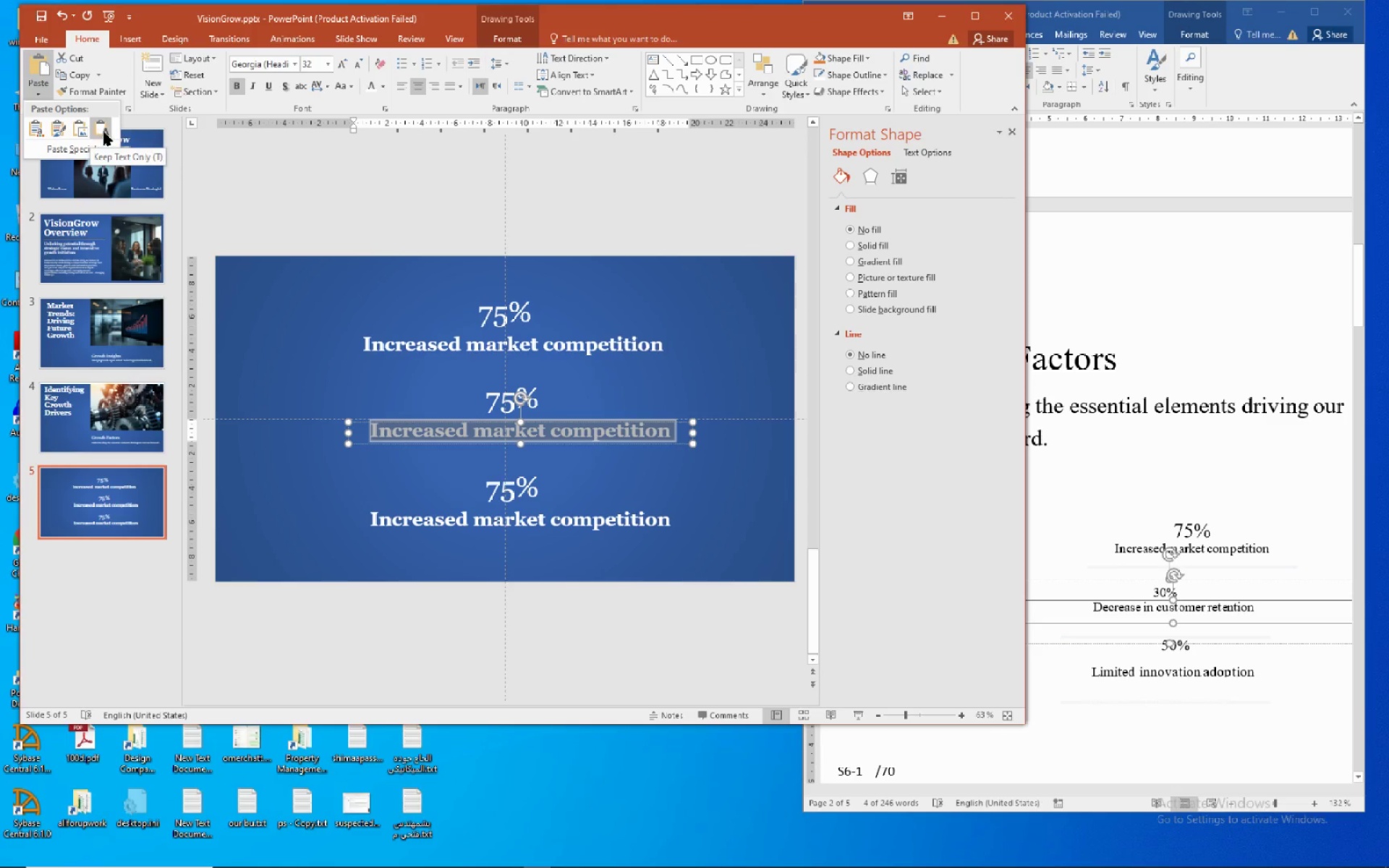 
left_click([103, 132])
 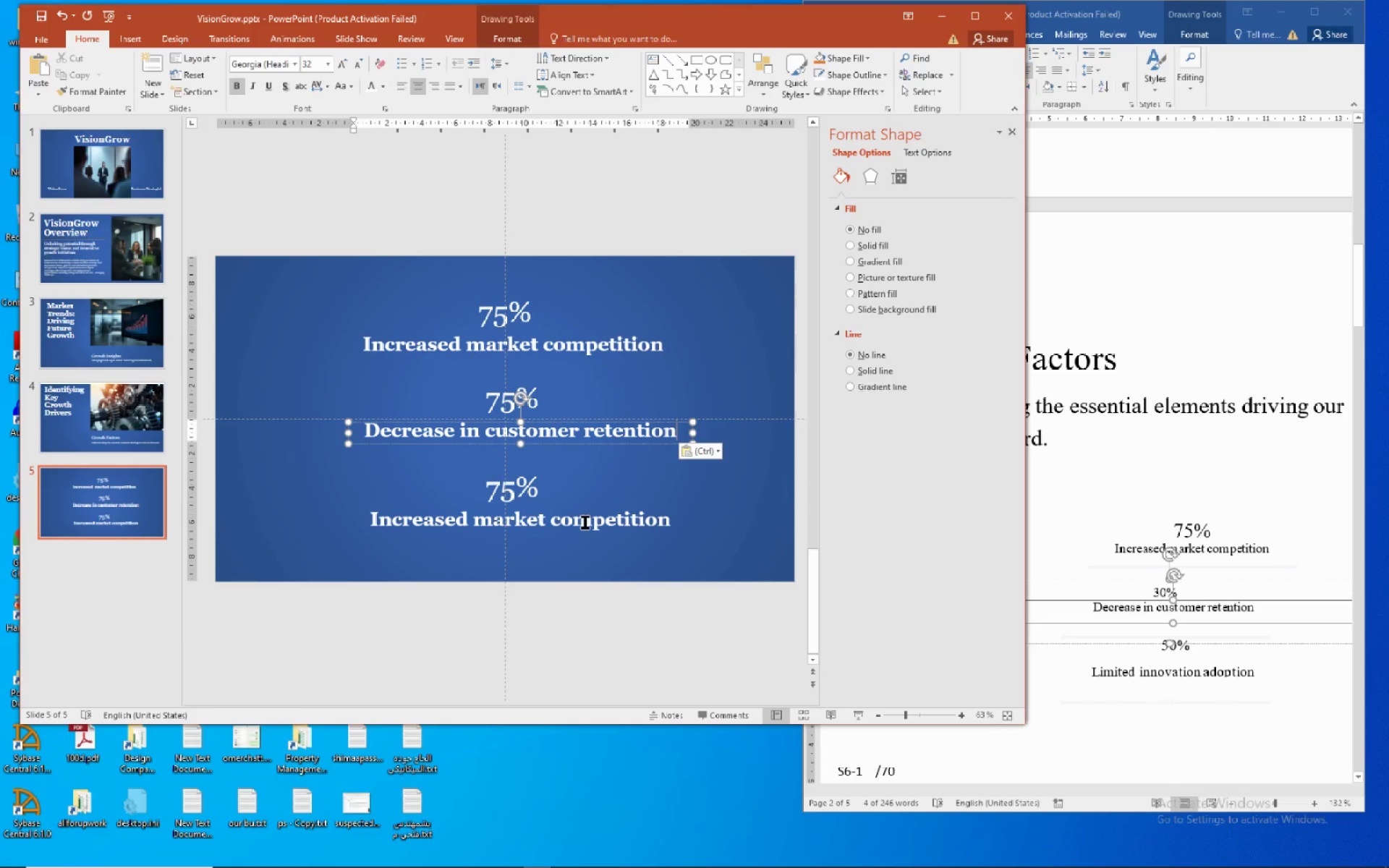 
left_click([586, 519])
 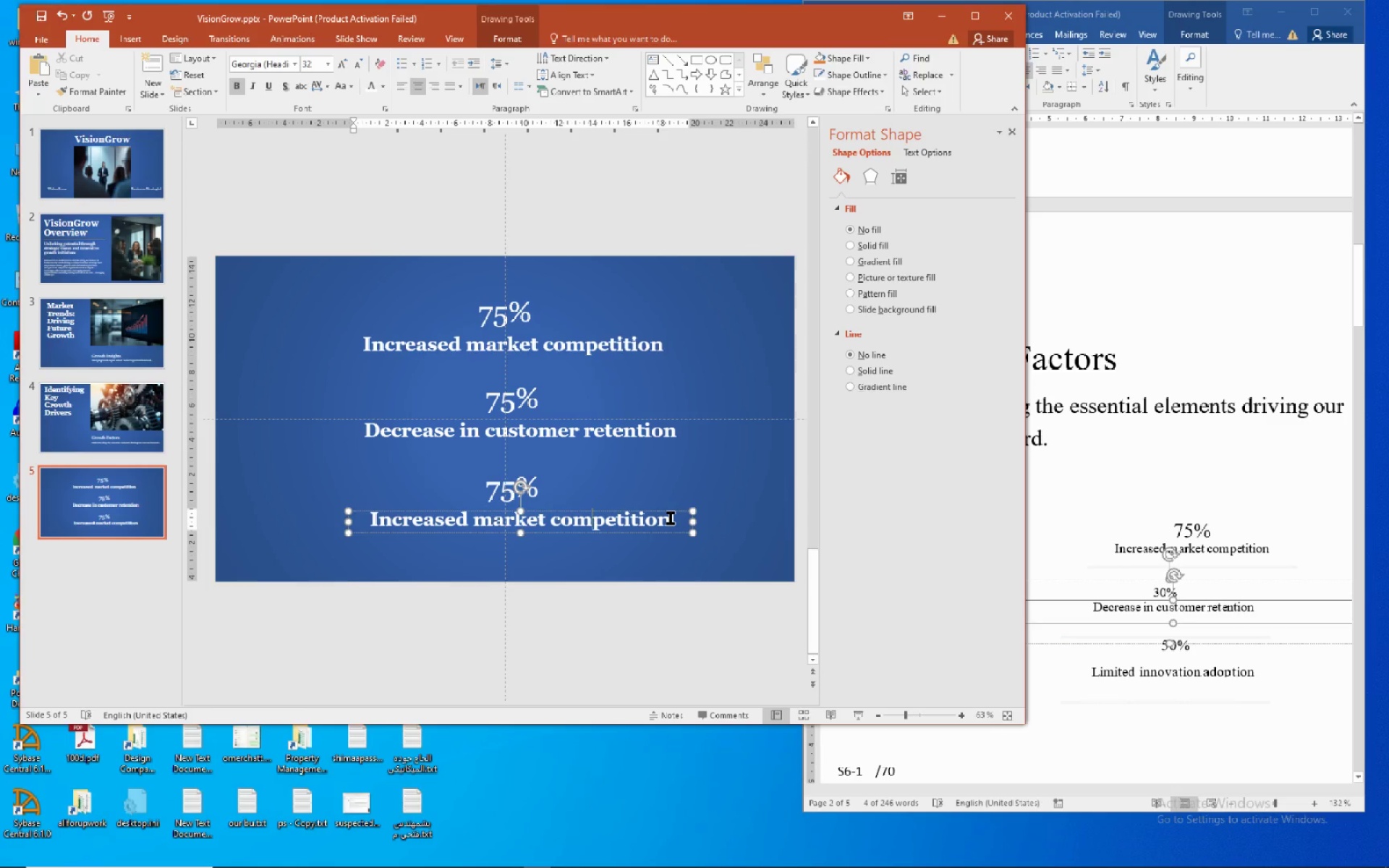 
left_click_drag(start_coordinate=[670, 517], to_coordinate=[399, 522])
 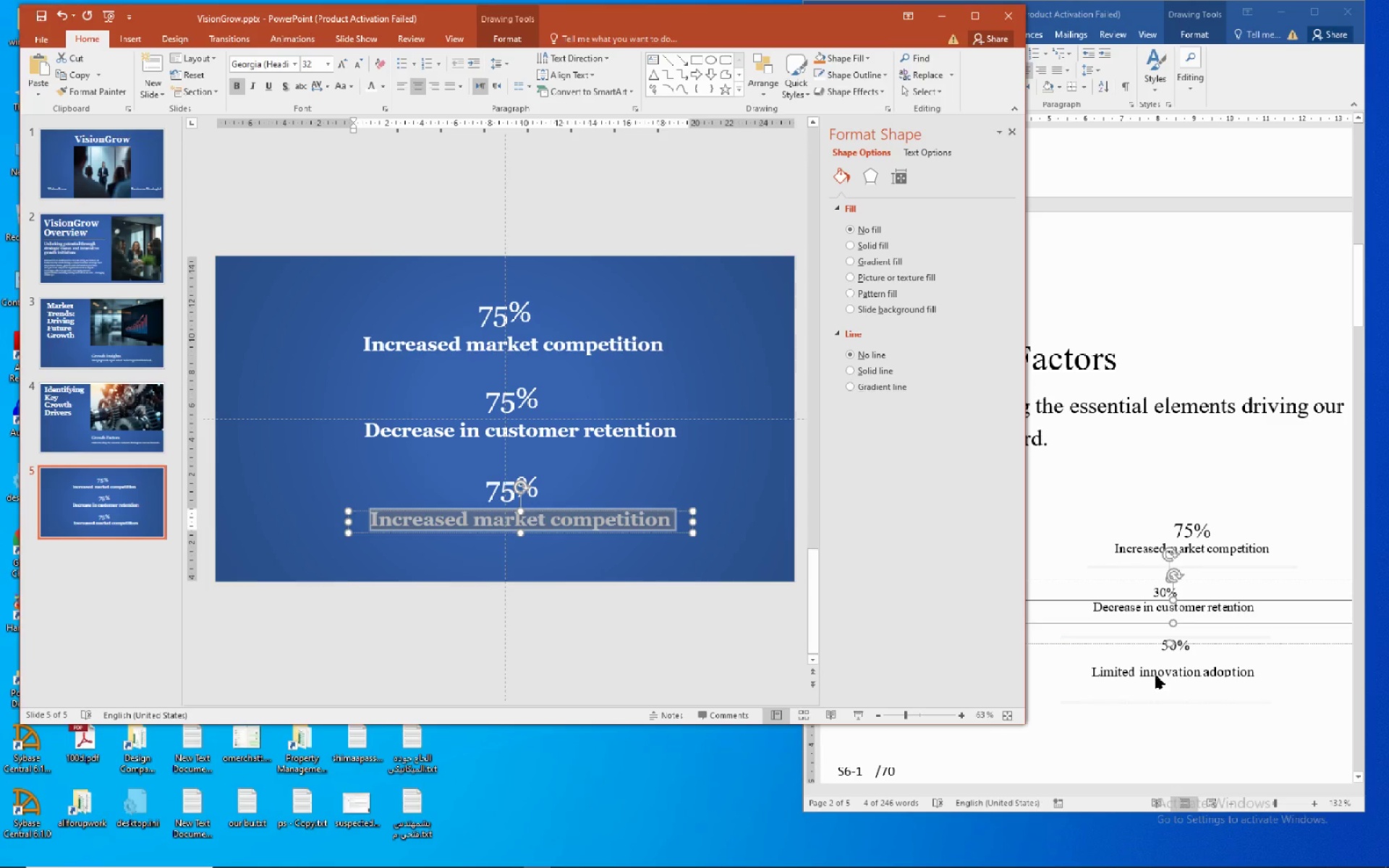 
left_click([1155, 675])
 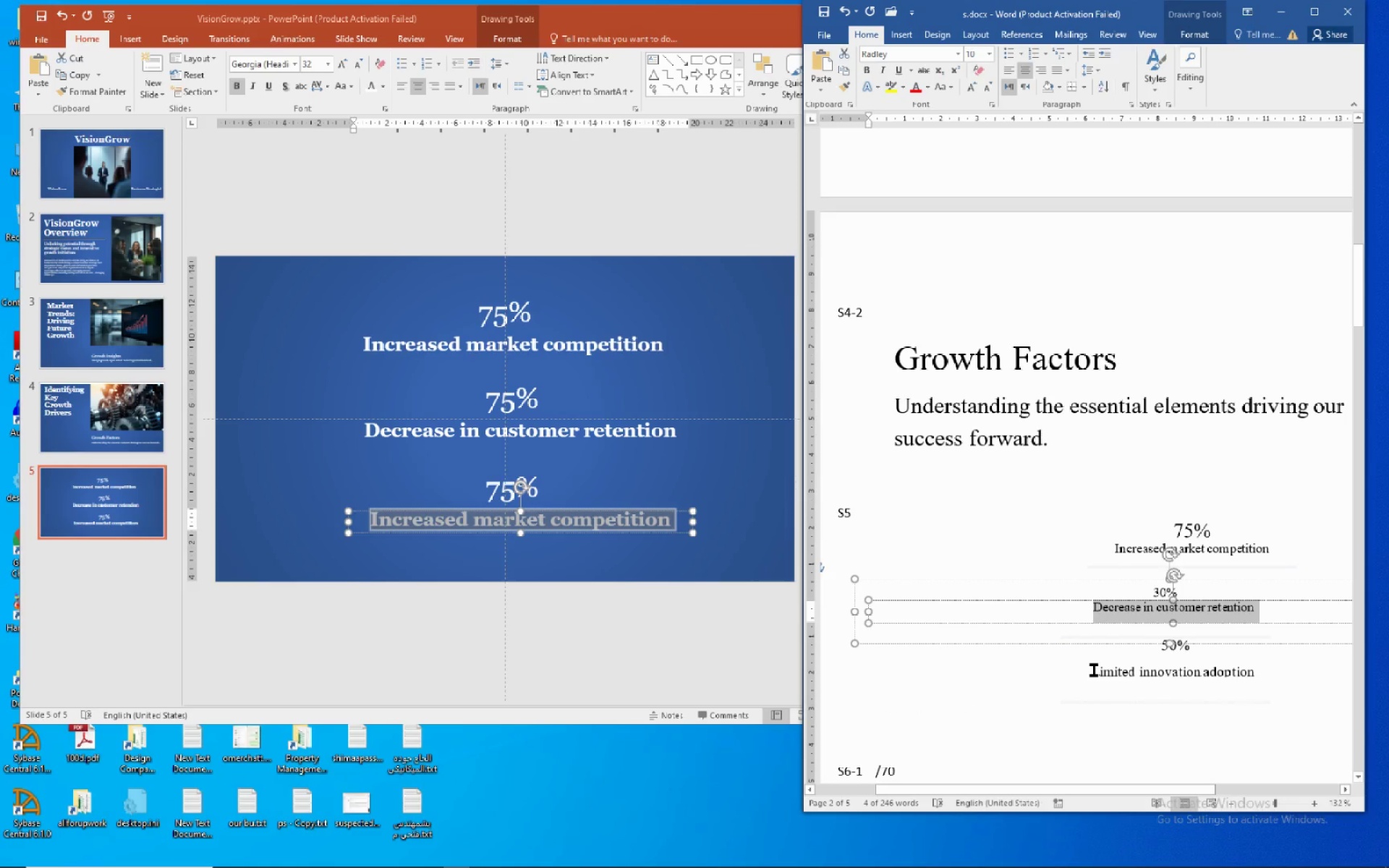 
left_click_drag(start_coordinate=[1093, 669], to_coordinate=[1250, 668])
 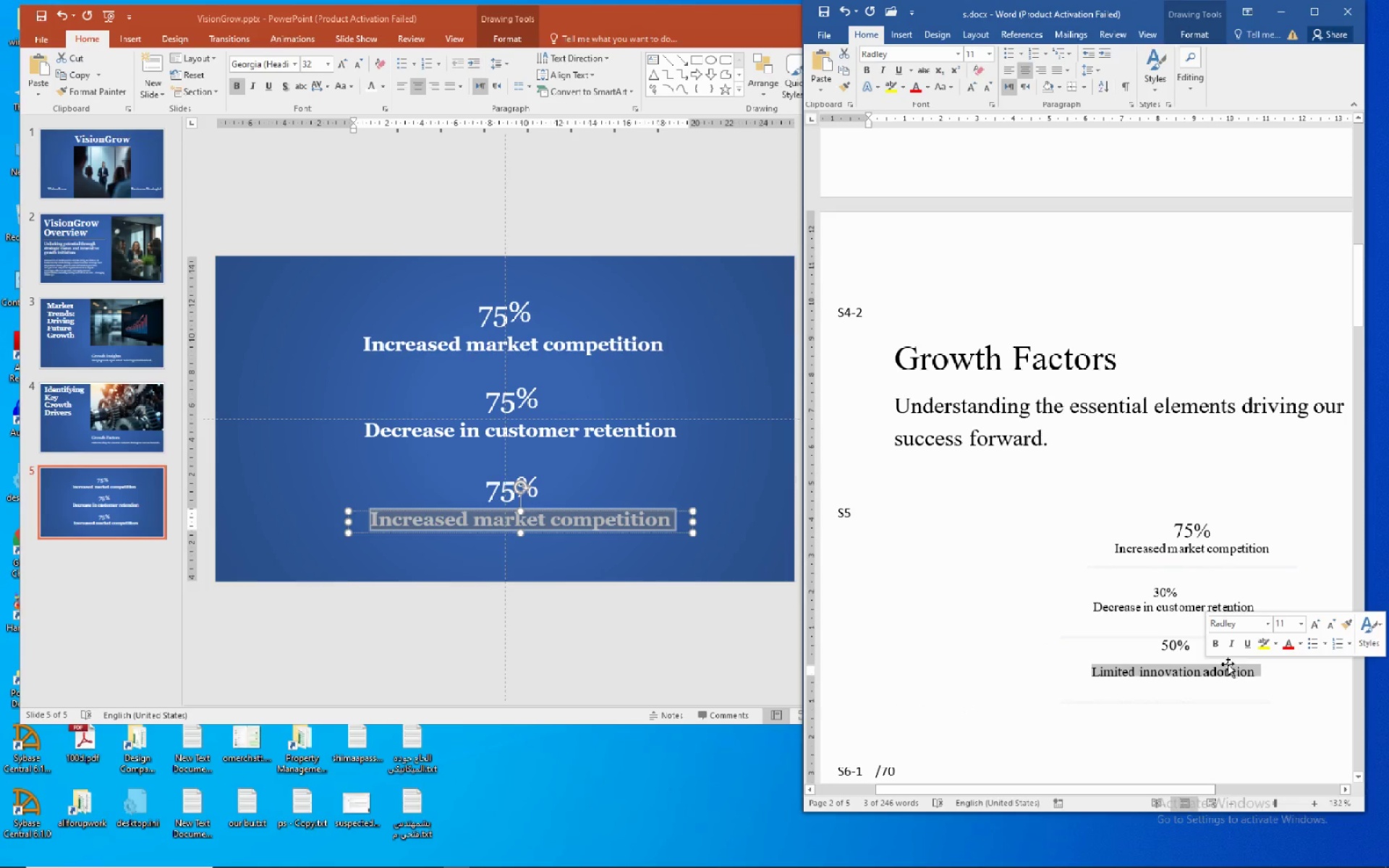 
right_click([1228, 664])
 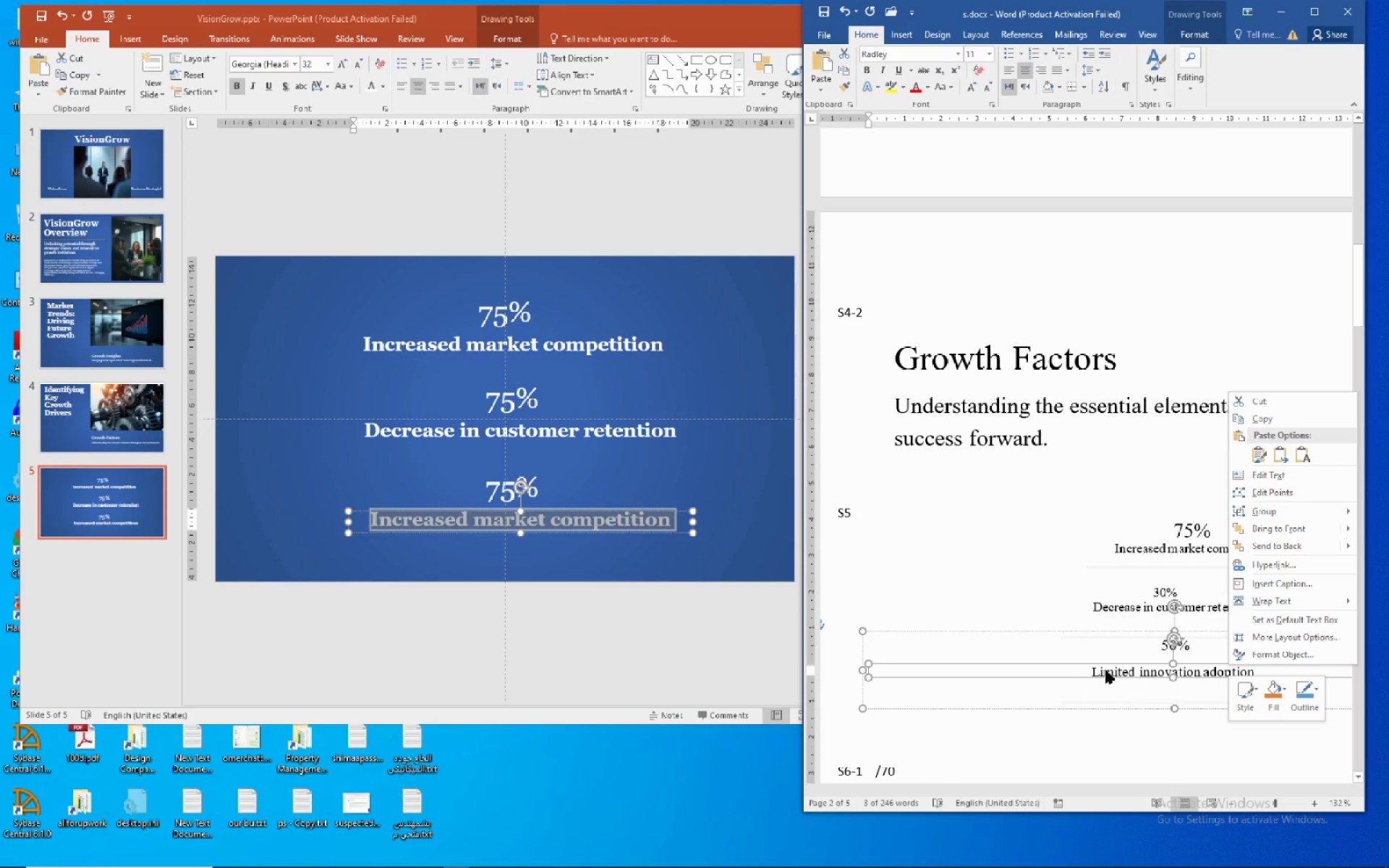 
left_click([1099, 670])
 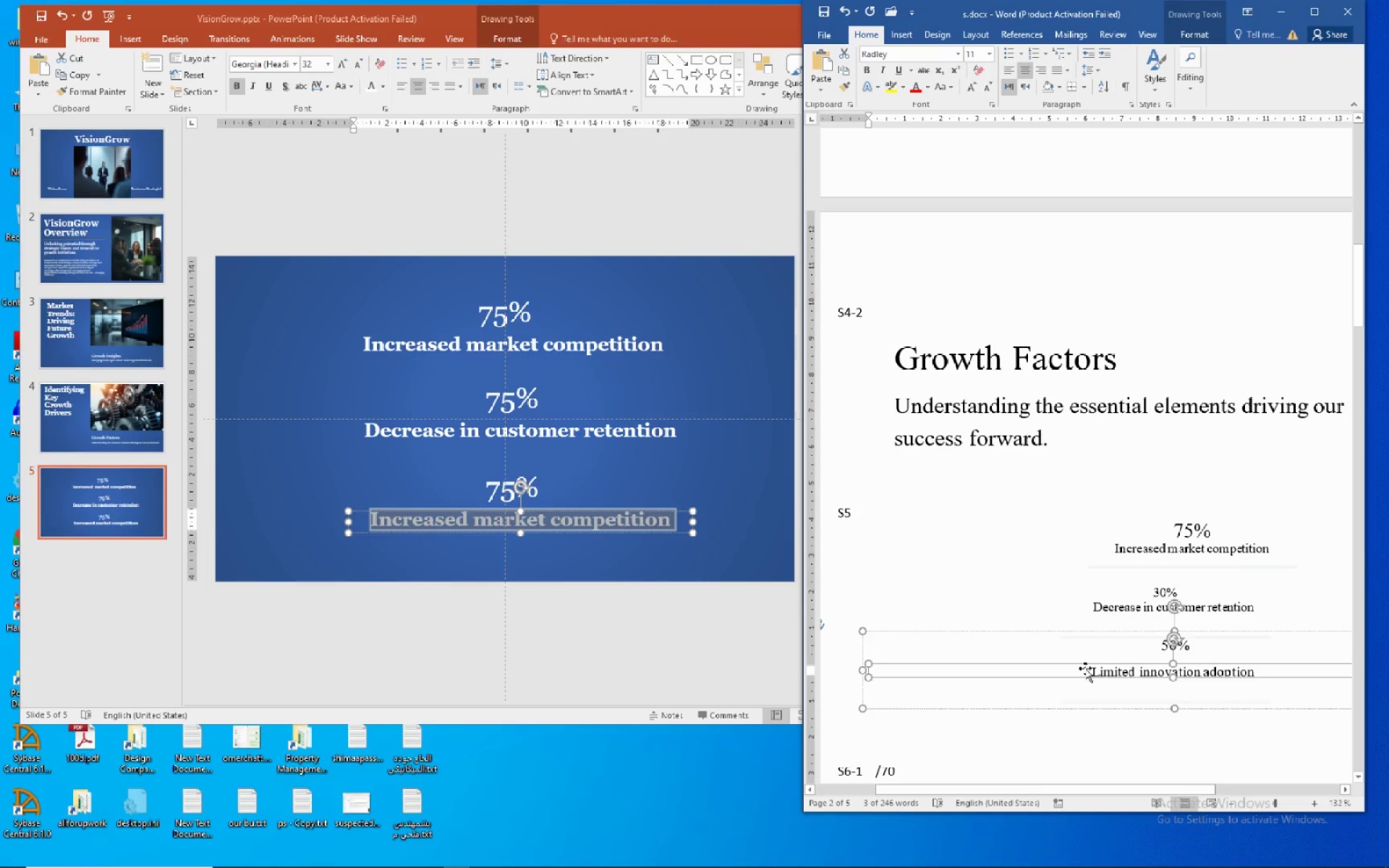 
left_click_drag(start_coordinate=[1085, 668], to_coordinate=[1092, 668])
 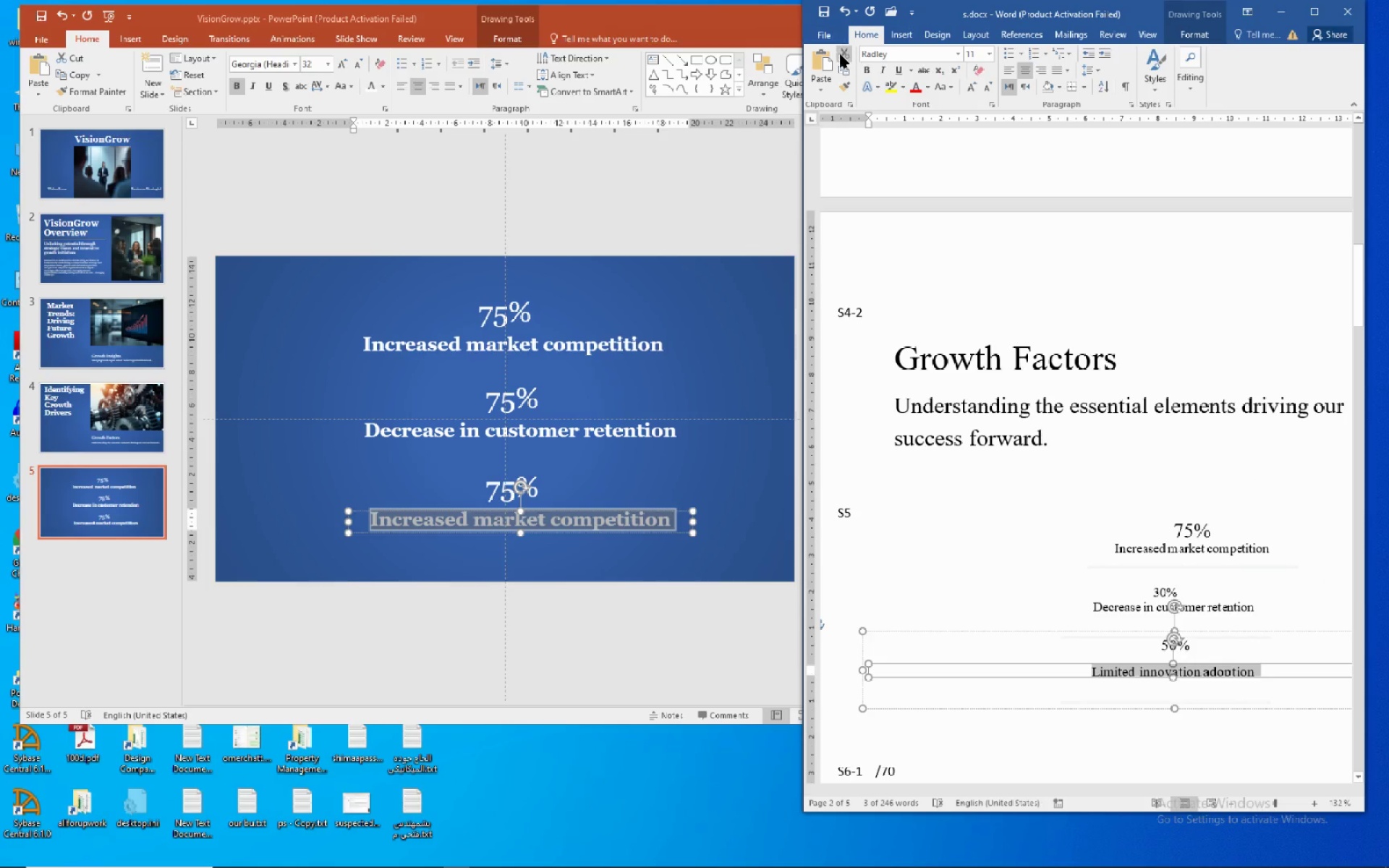 
left_click([847, 65])
 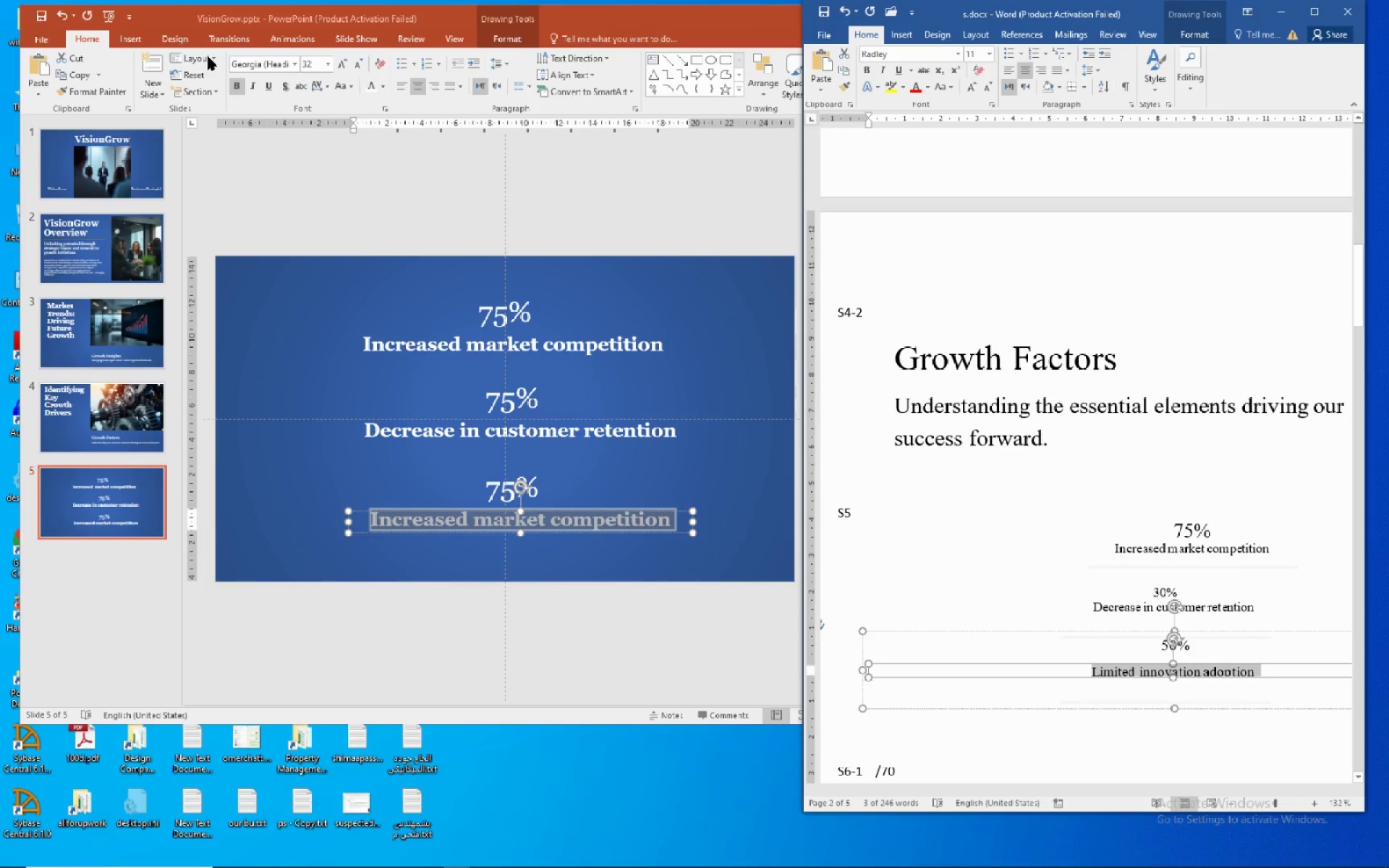 
left_click([214, 14])
 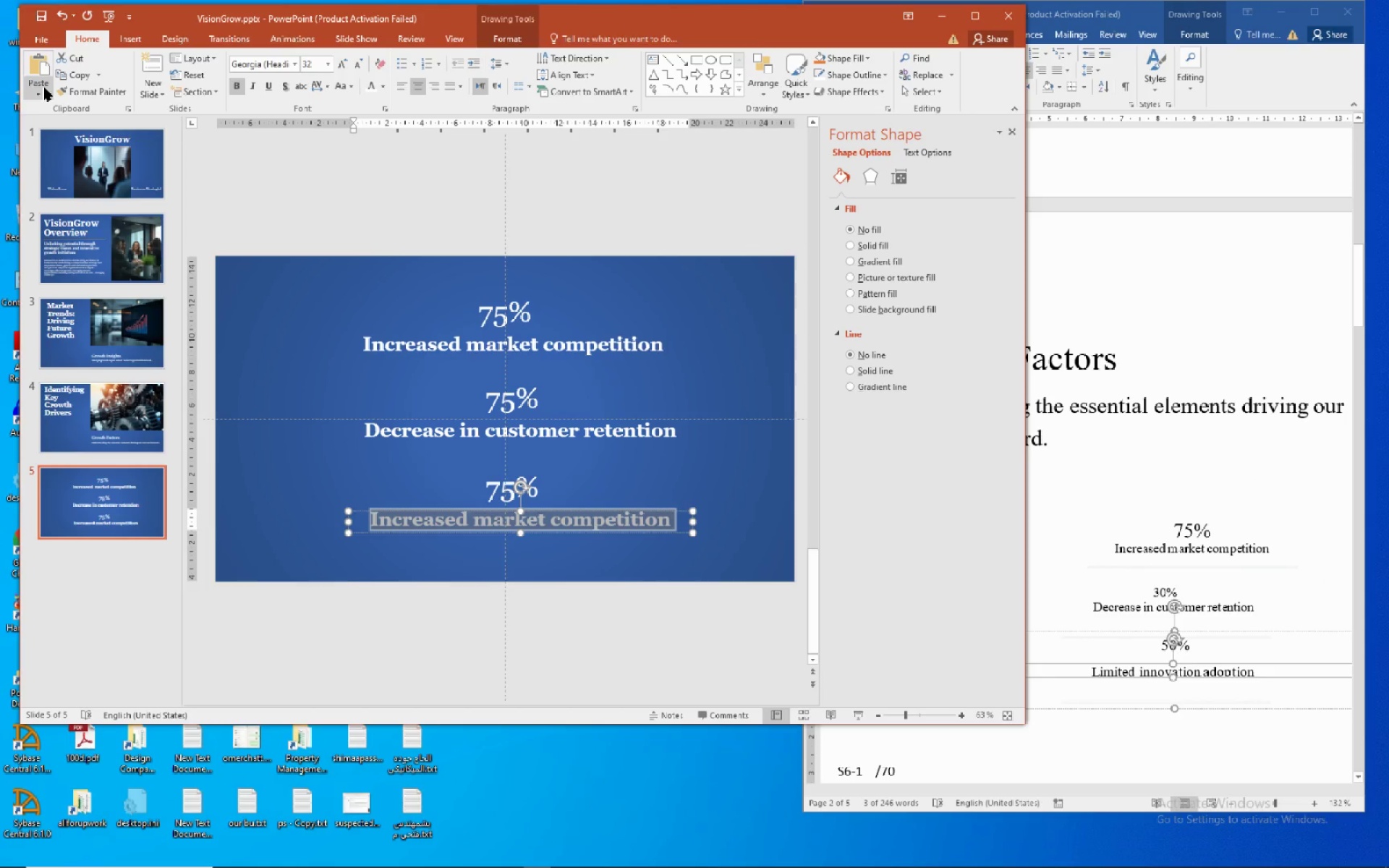 
left_click([41, 94])
 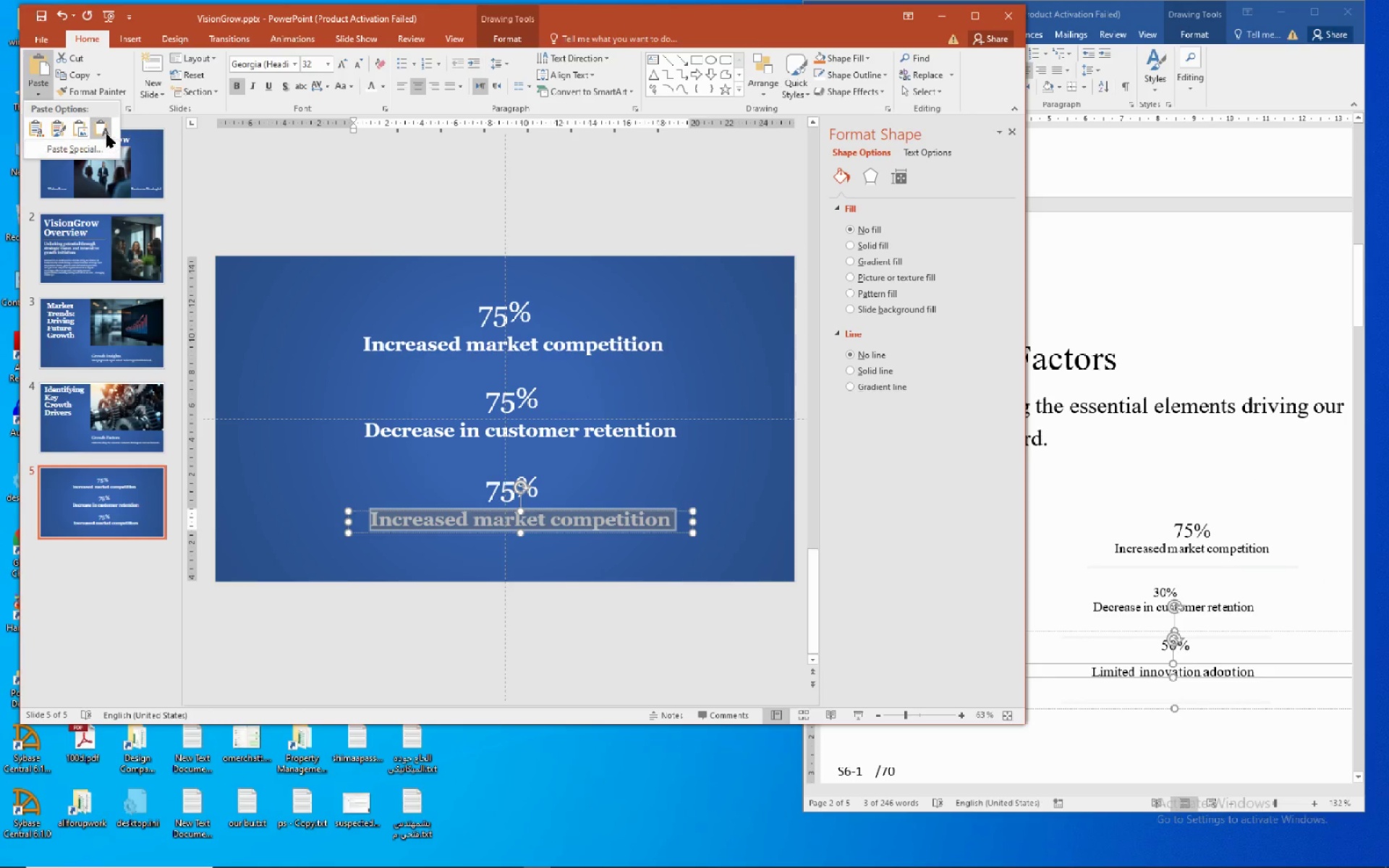 
left_click([105, 132])
 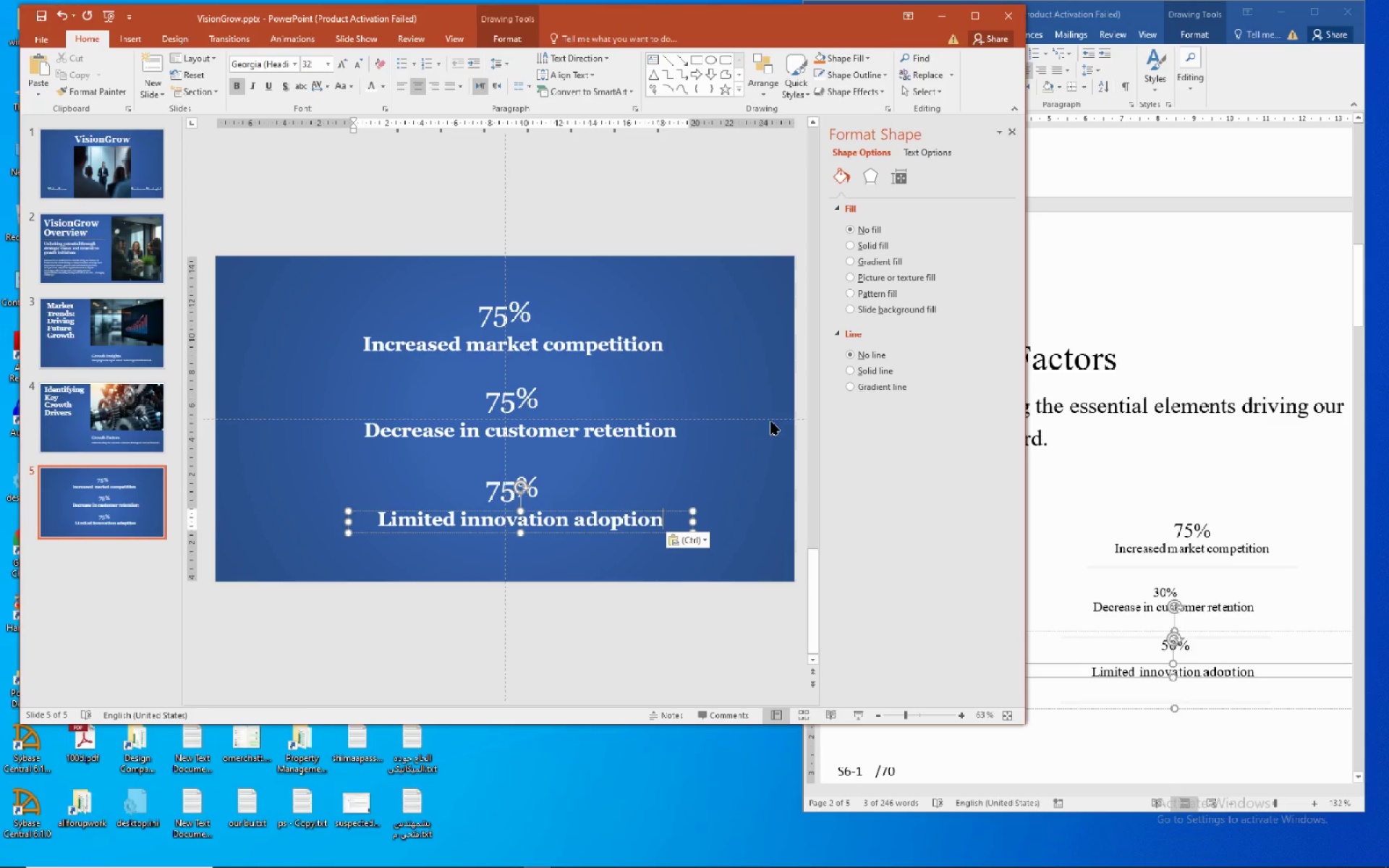 
left_click([770, 418])
 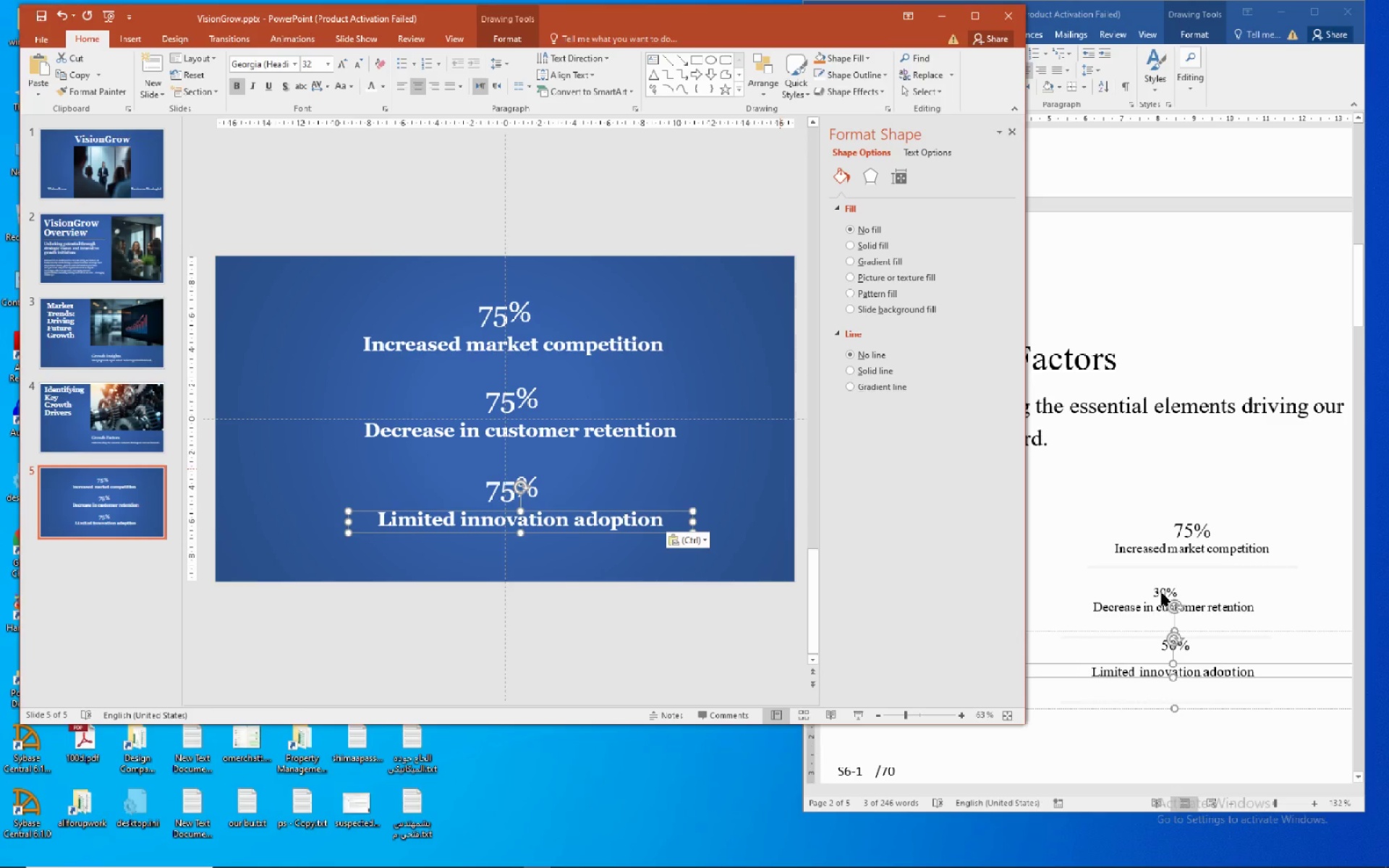 
left_click([1164, 590])
 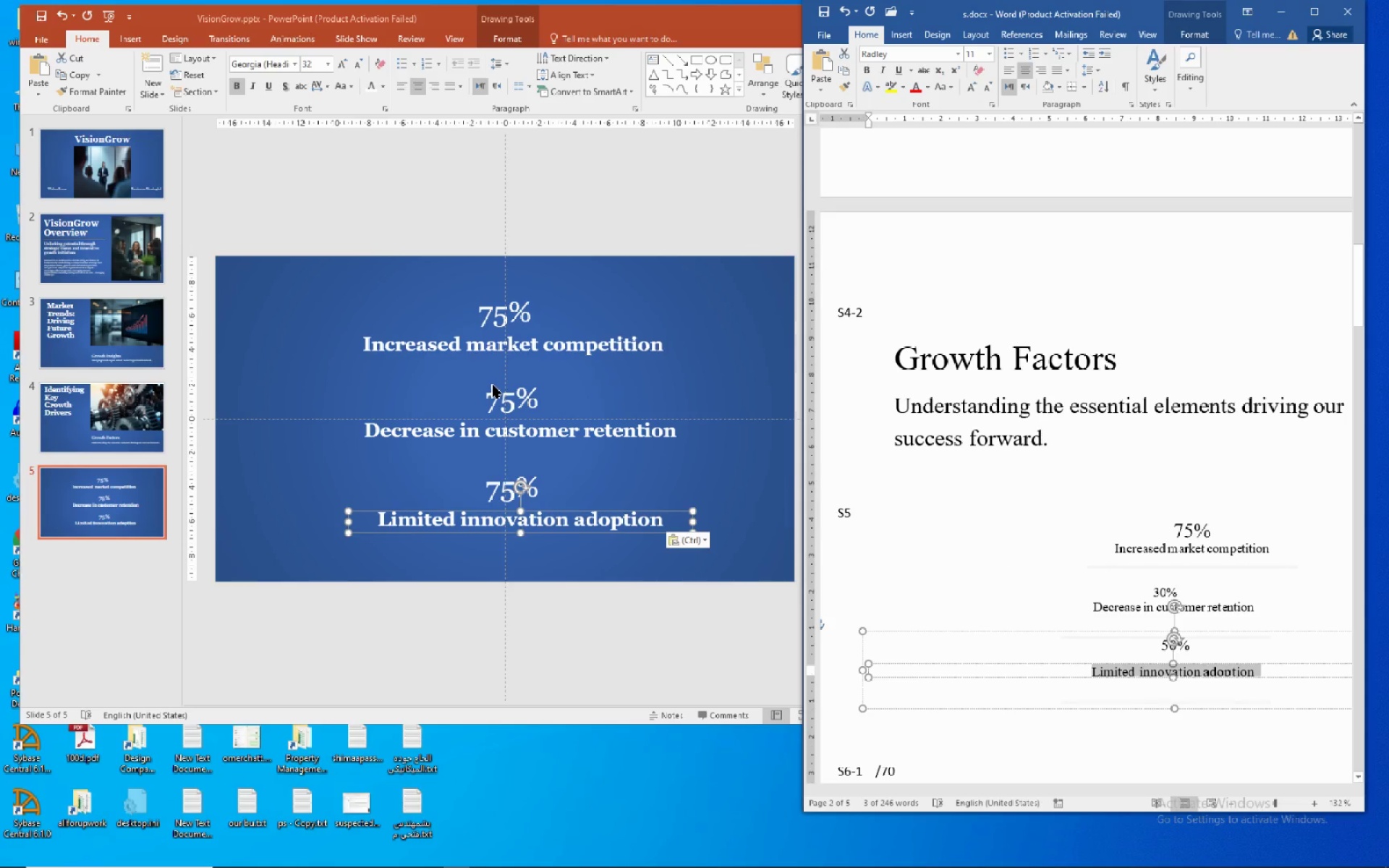 
left_click([500, 391])
 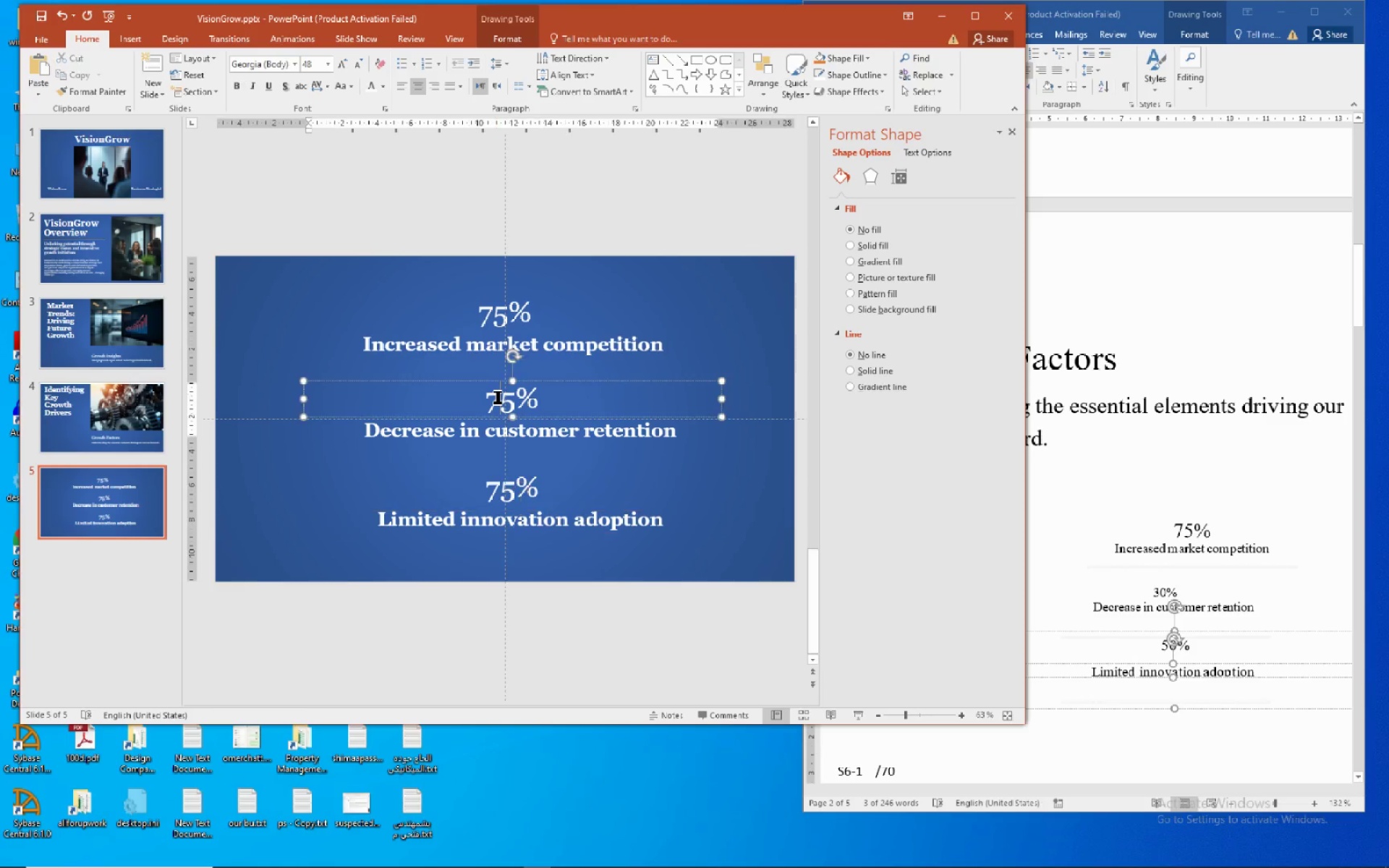 
double_click([497, 396])
 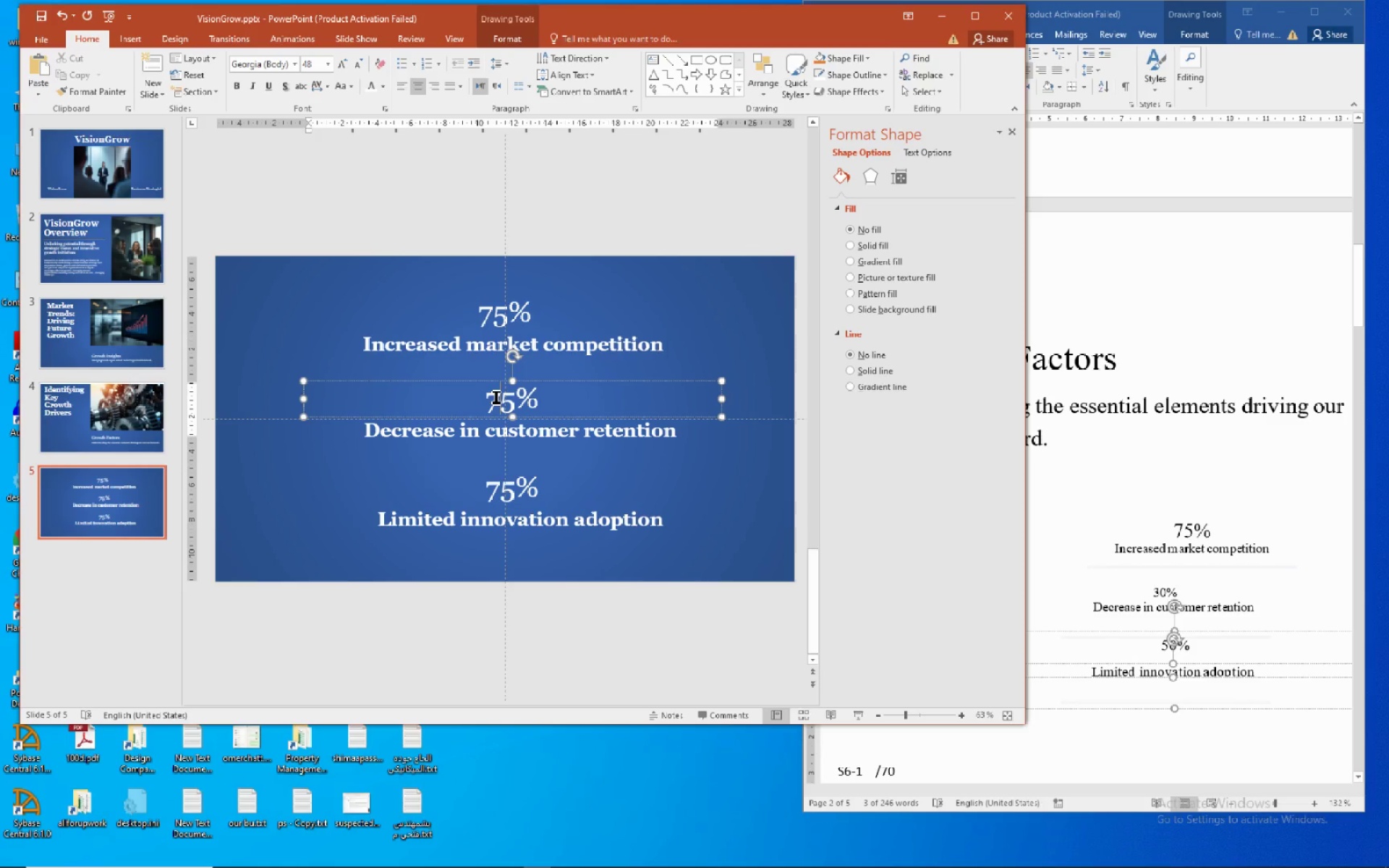 
double_click([496, 396])
 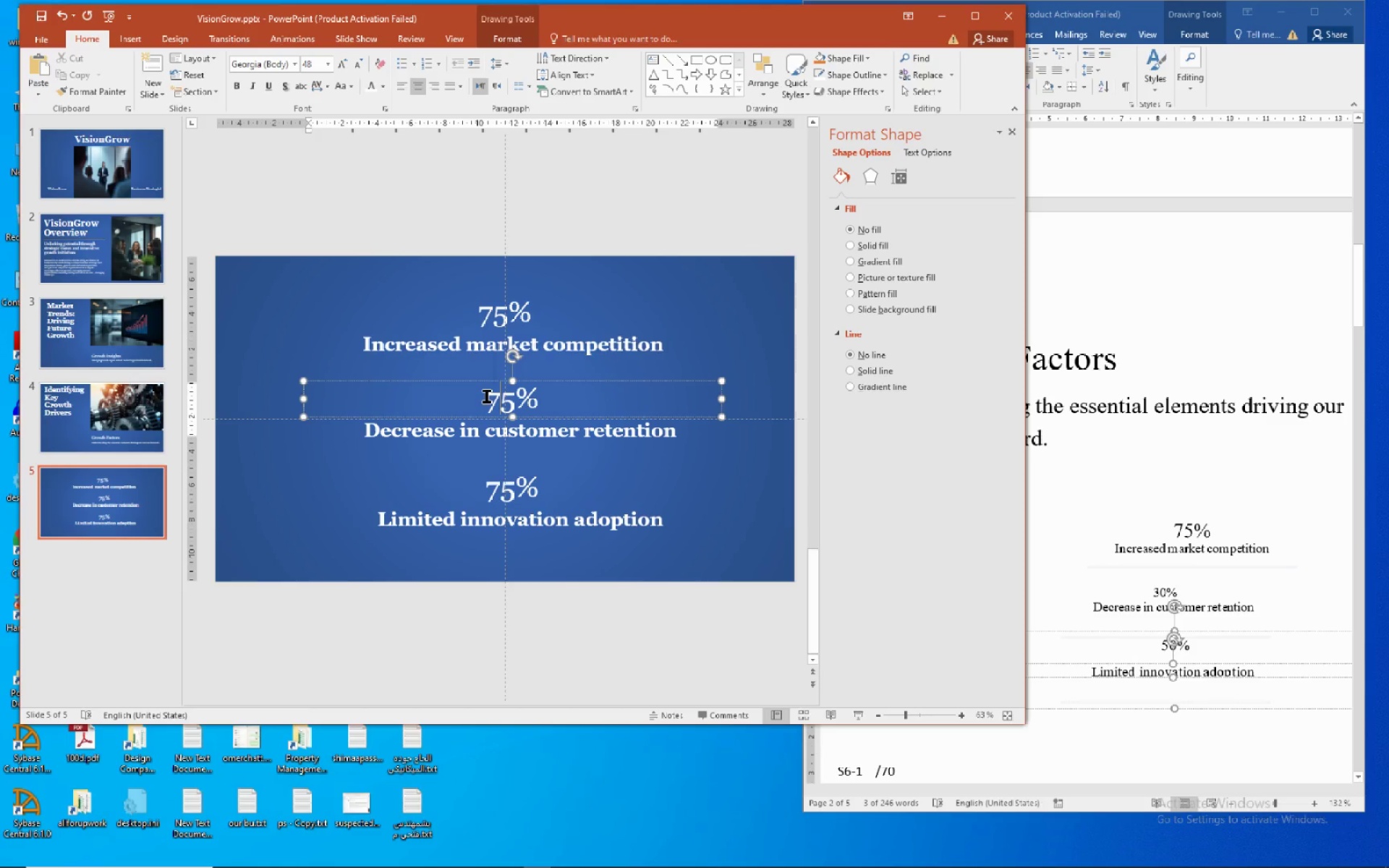 
double_click([486, 396])
 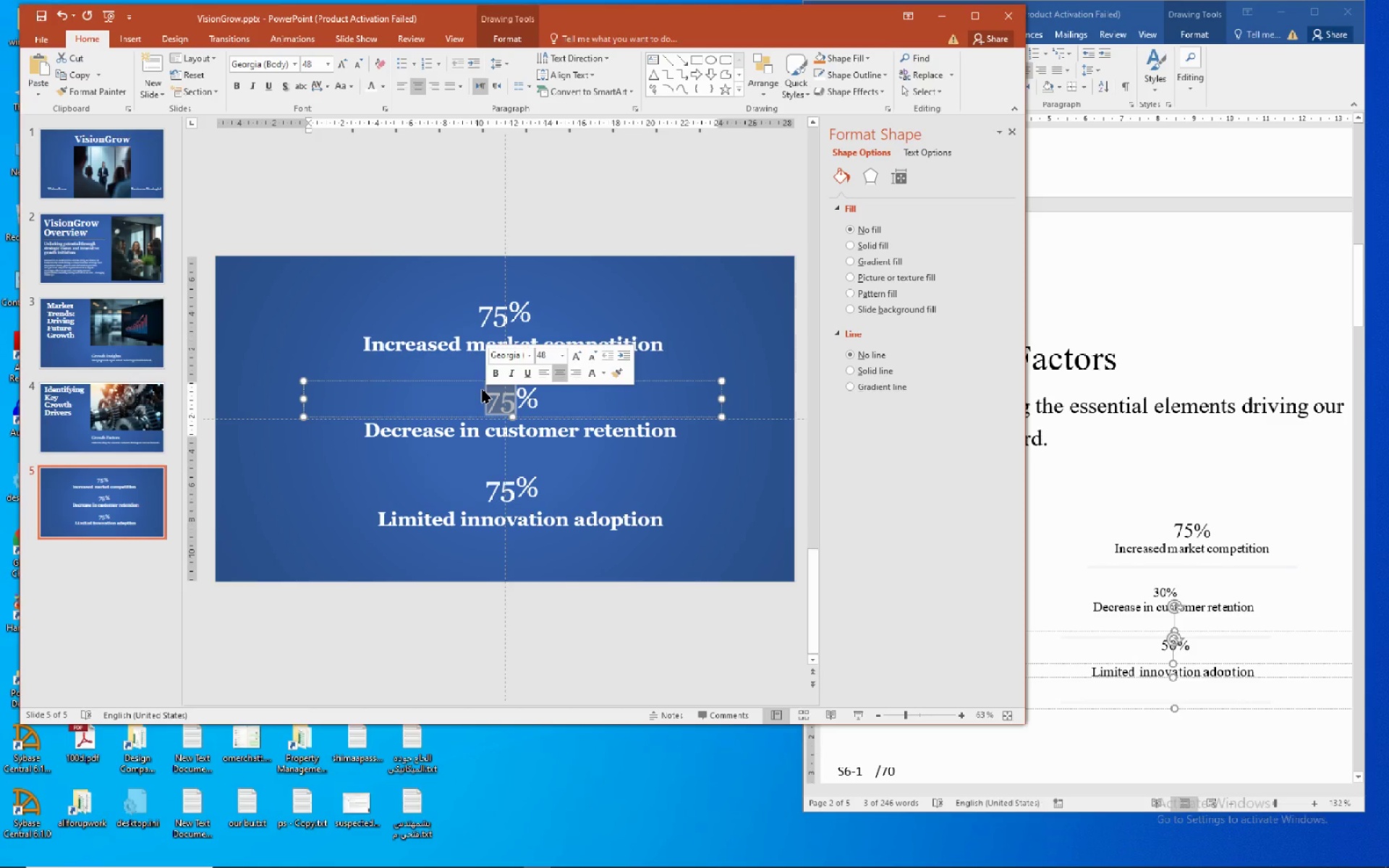 
type(30)
 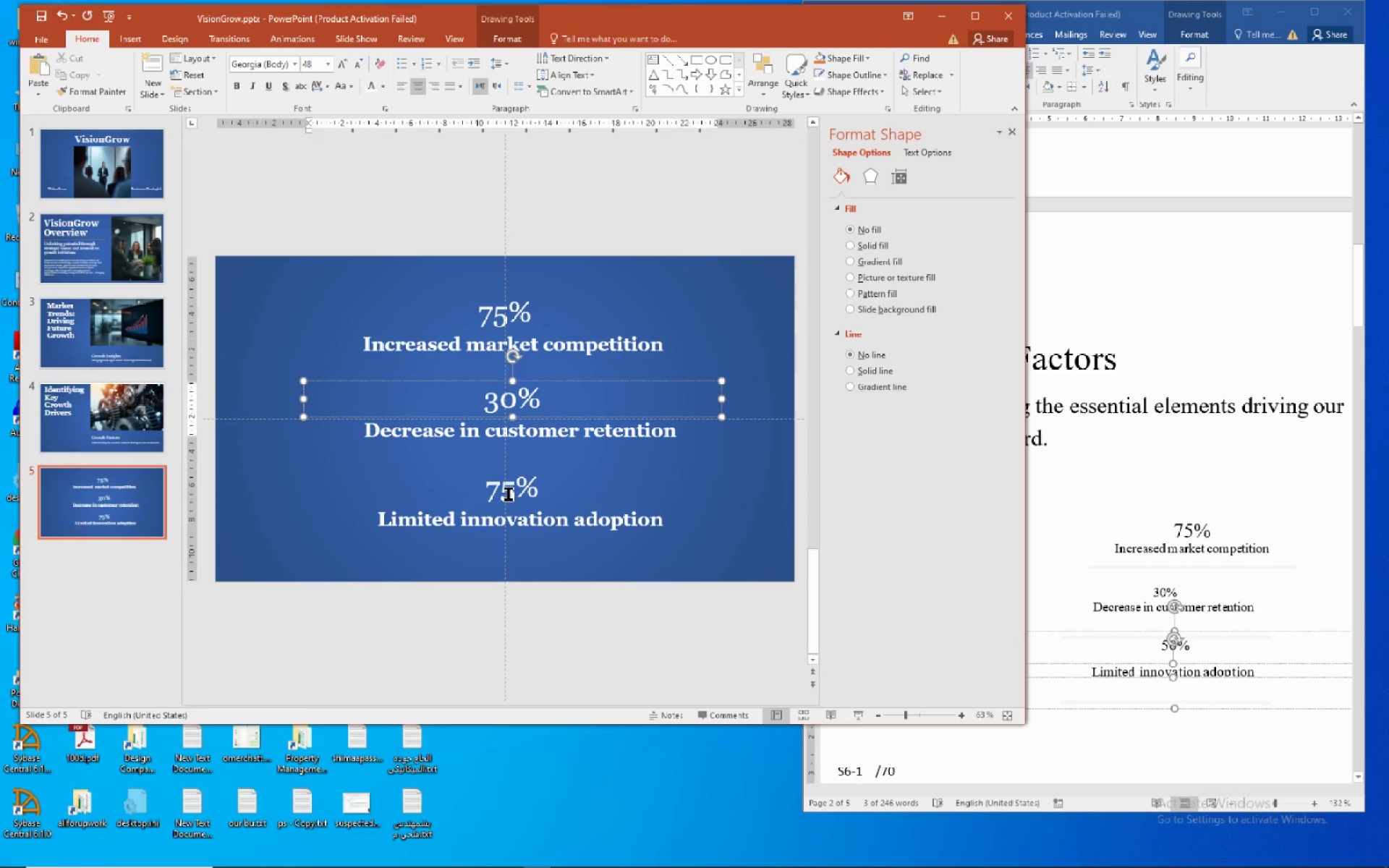 
left_click([508, 493])
 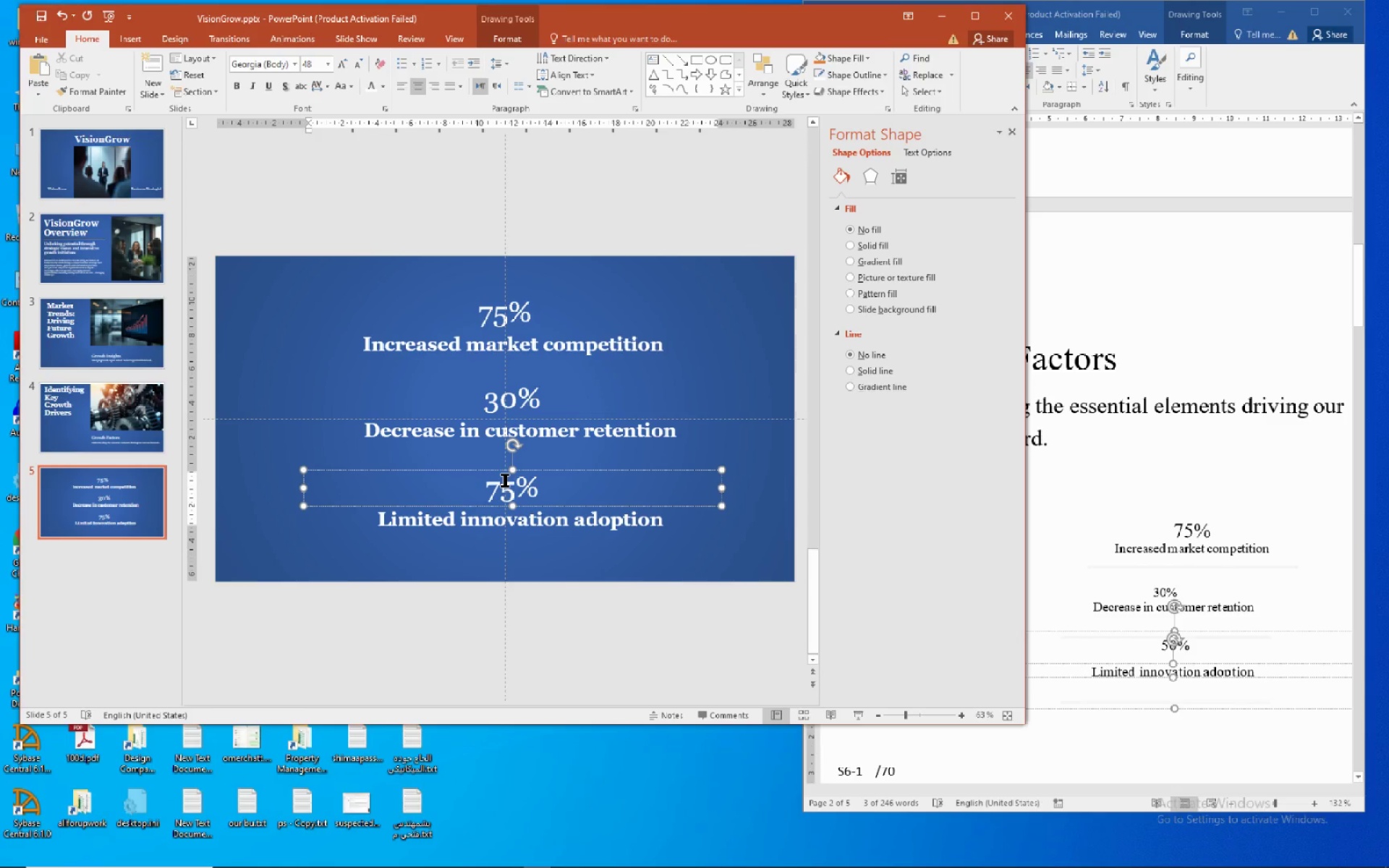 
double_click([504, 480])
 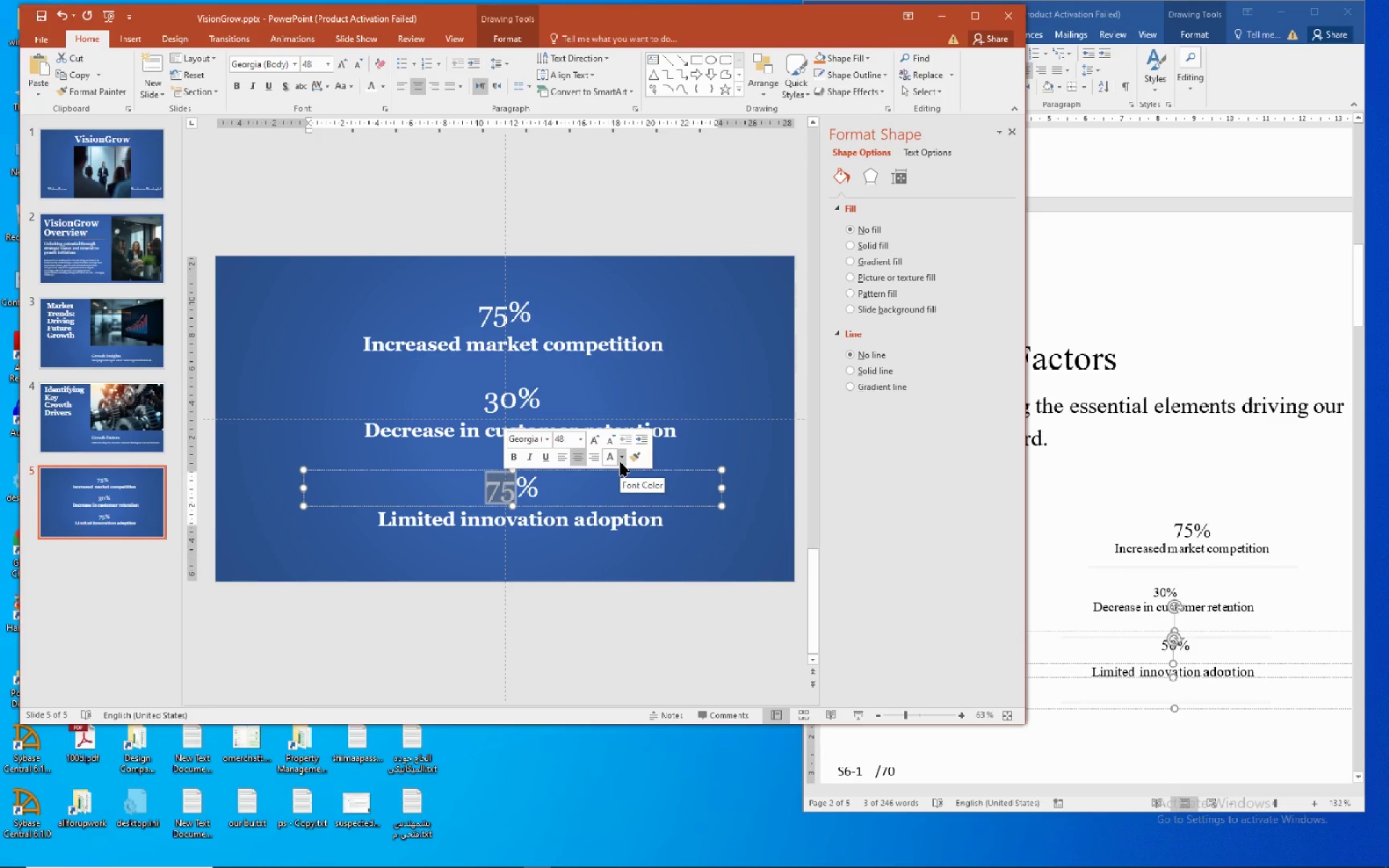 
type(50)
 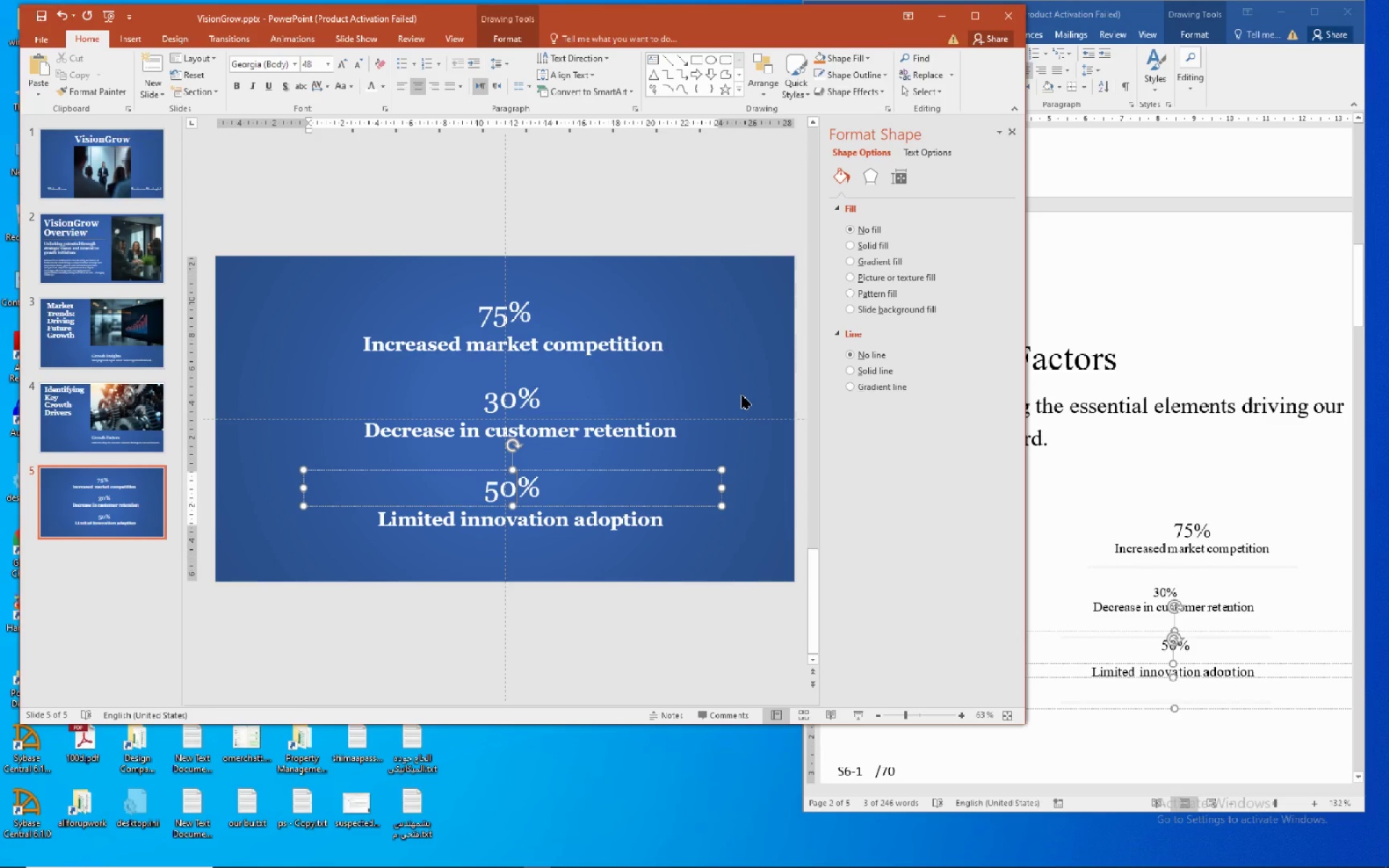 
left_click([742, 395])
 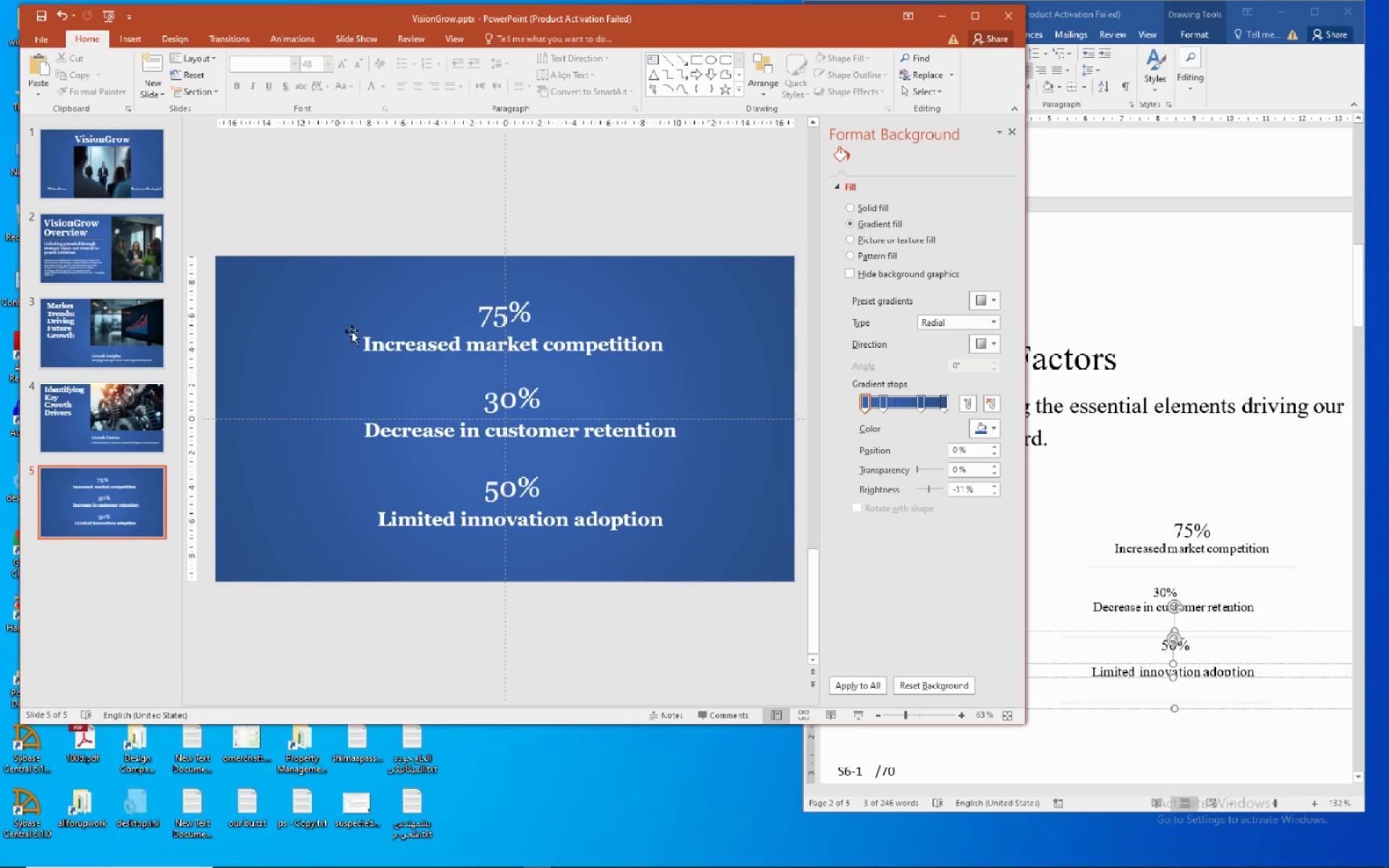 
wait(10.59)
 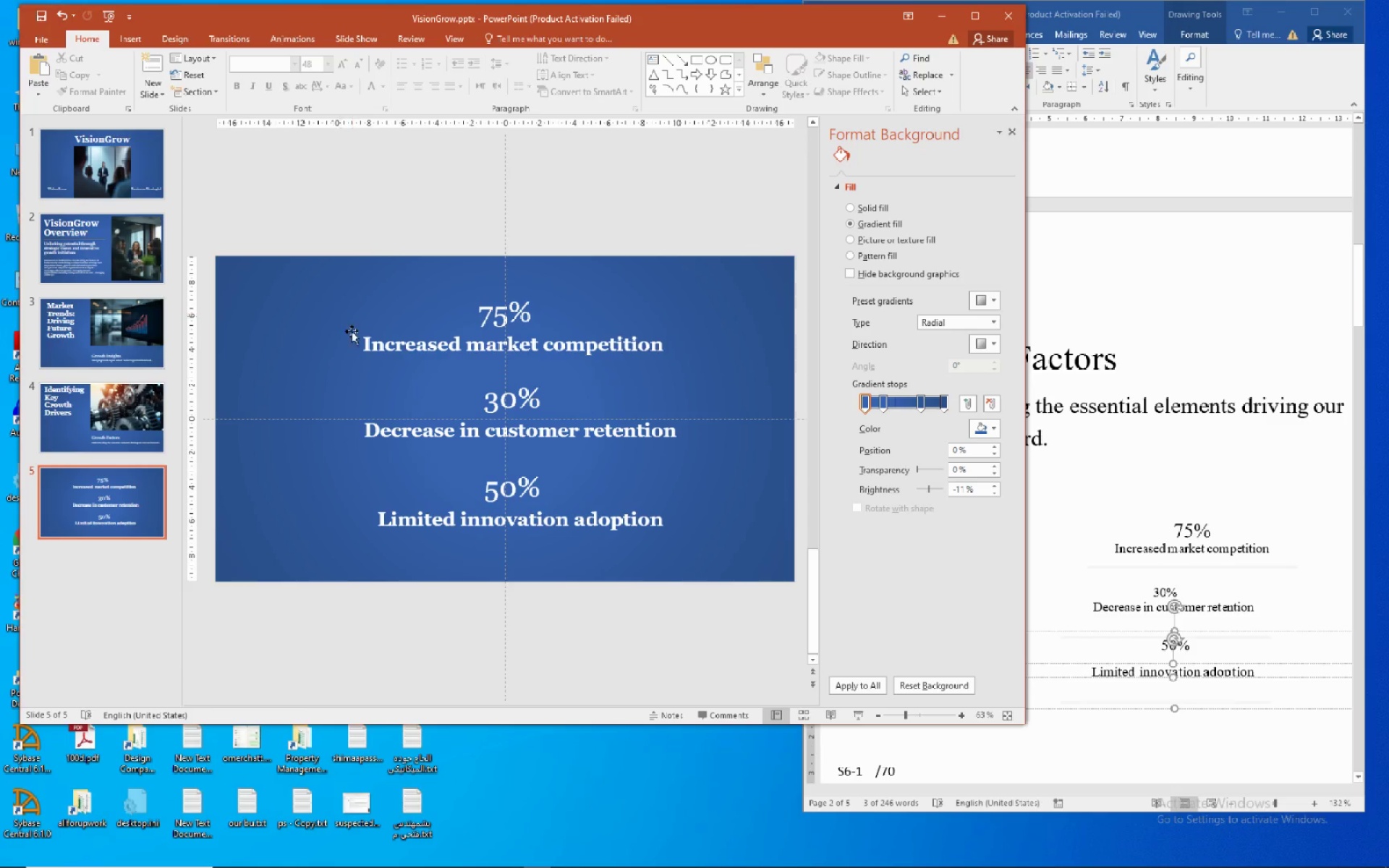 
left_click([496, 344])
 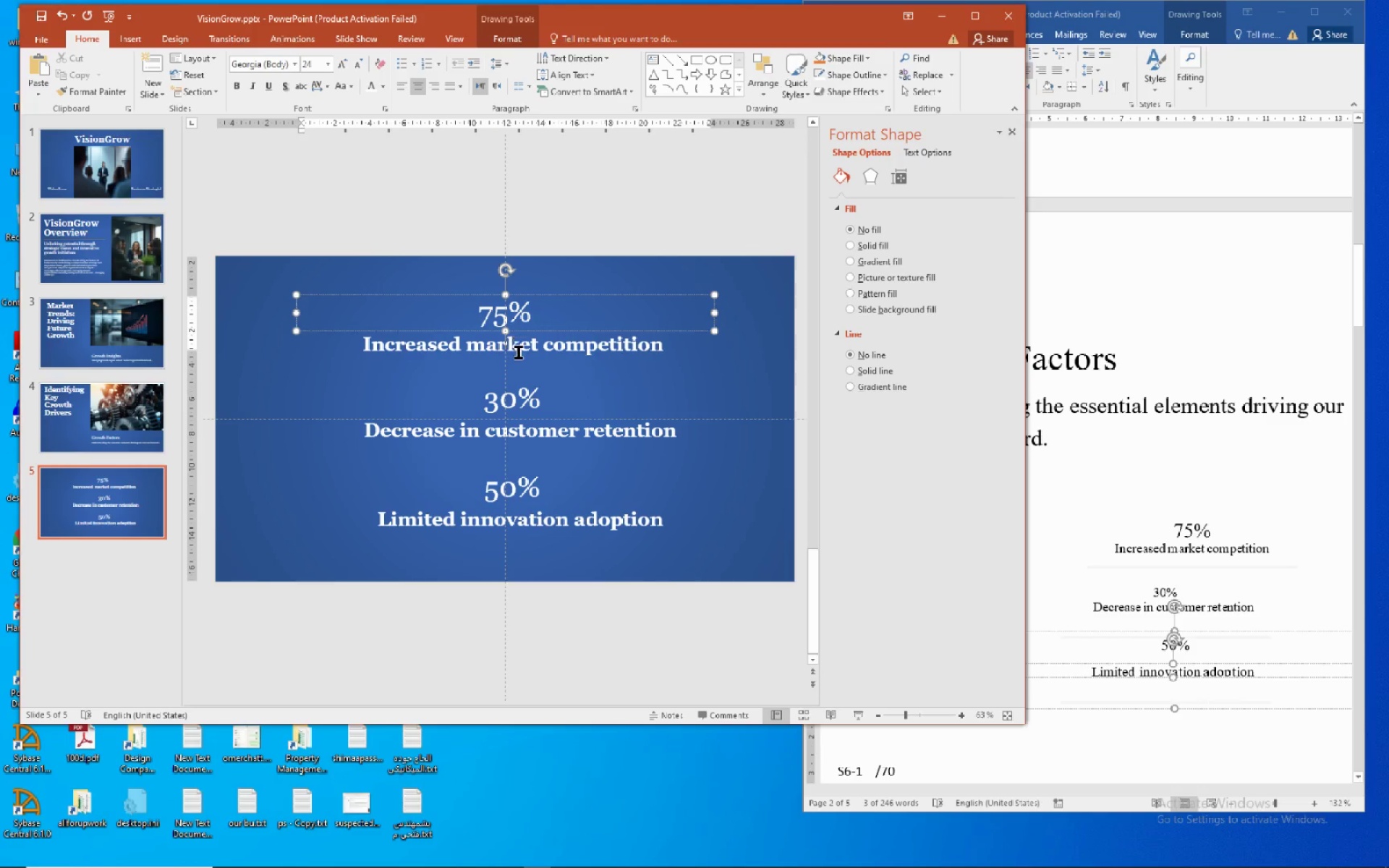 
left_click([519, 349])
 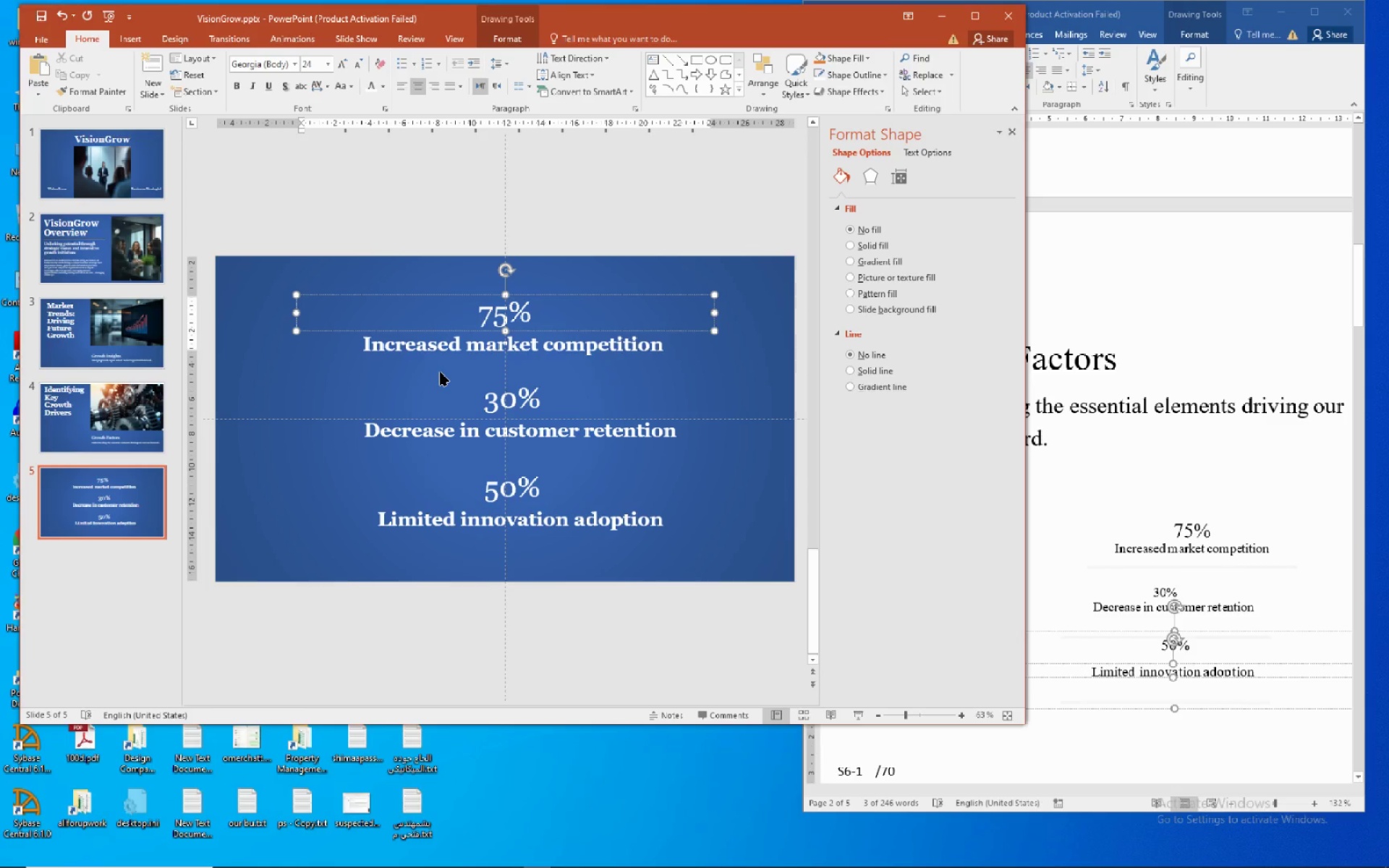 
left_click([440, 372])
 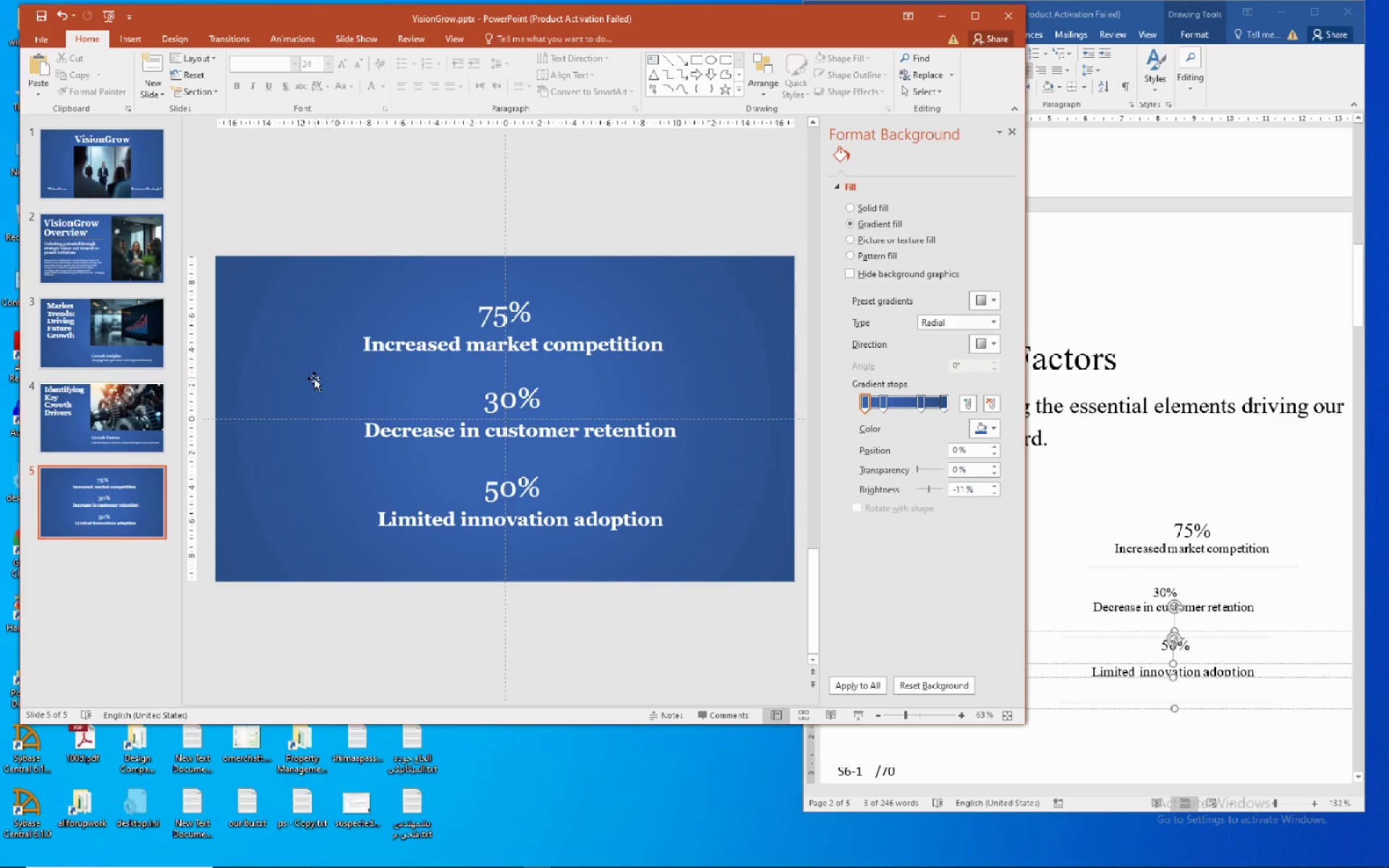 
left_click([331, 373])
 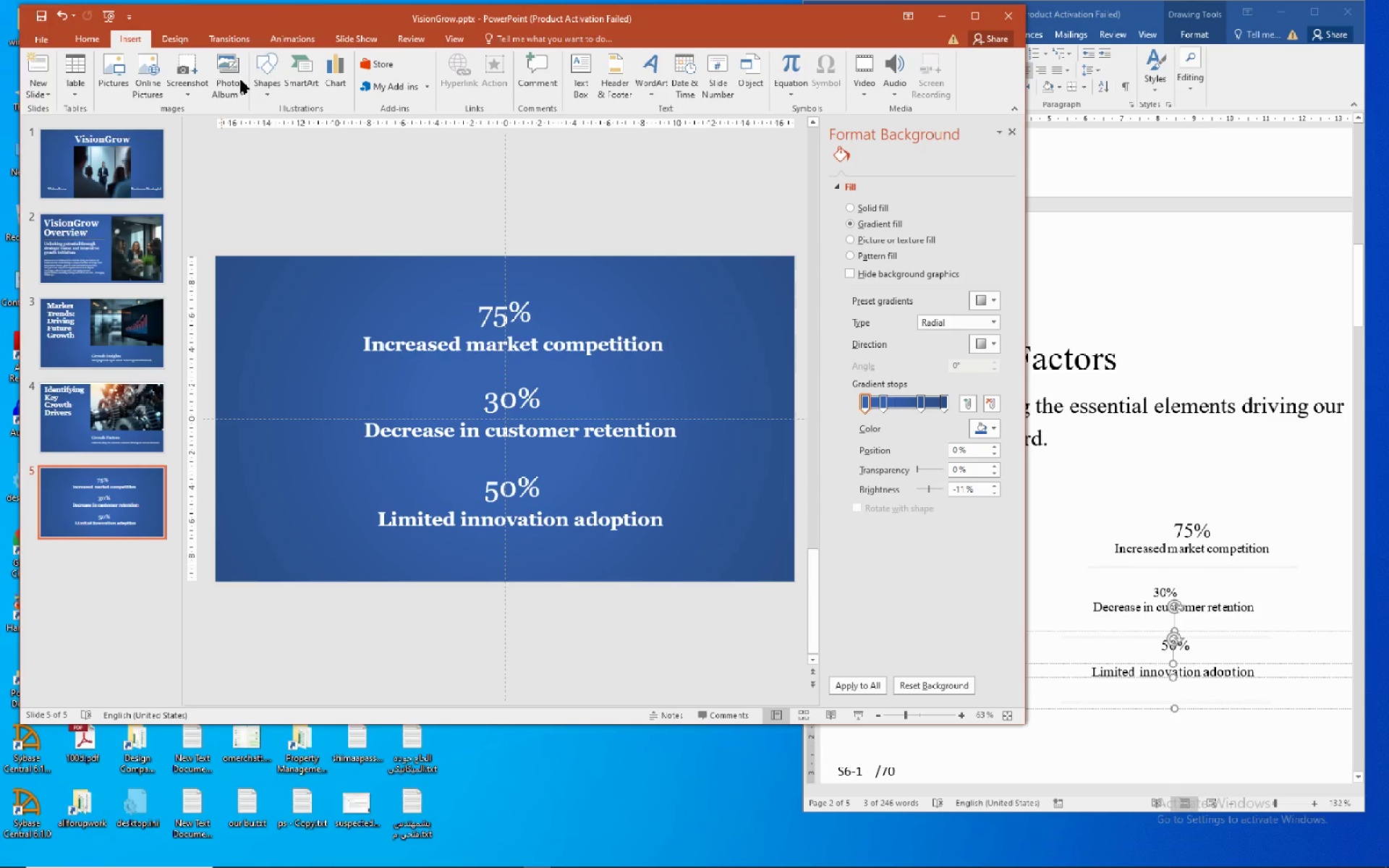 
mouse_move([234, 109])
 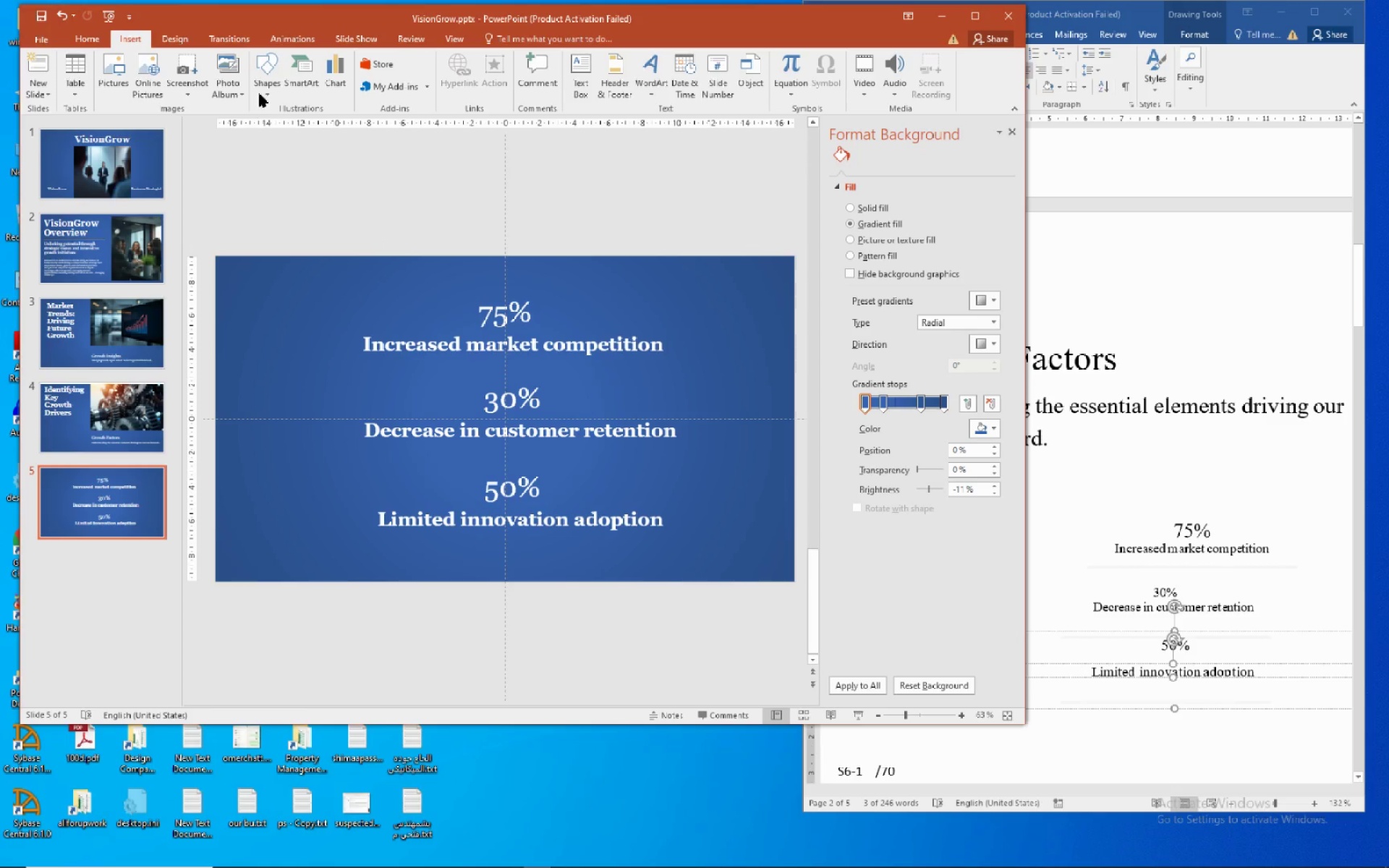 
left_click([263, 85])
 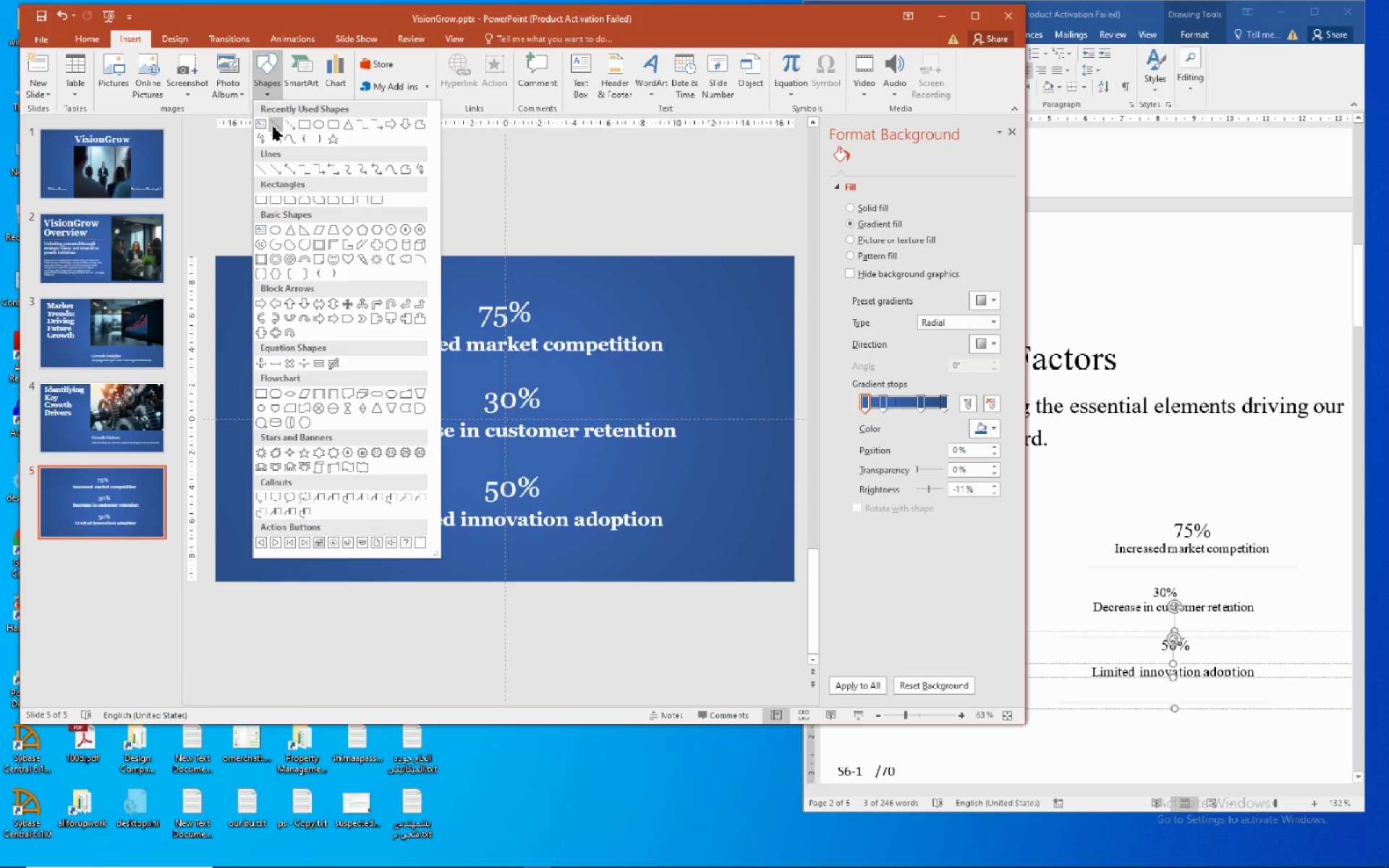 
left_click([273, 127])
 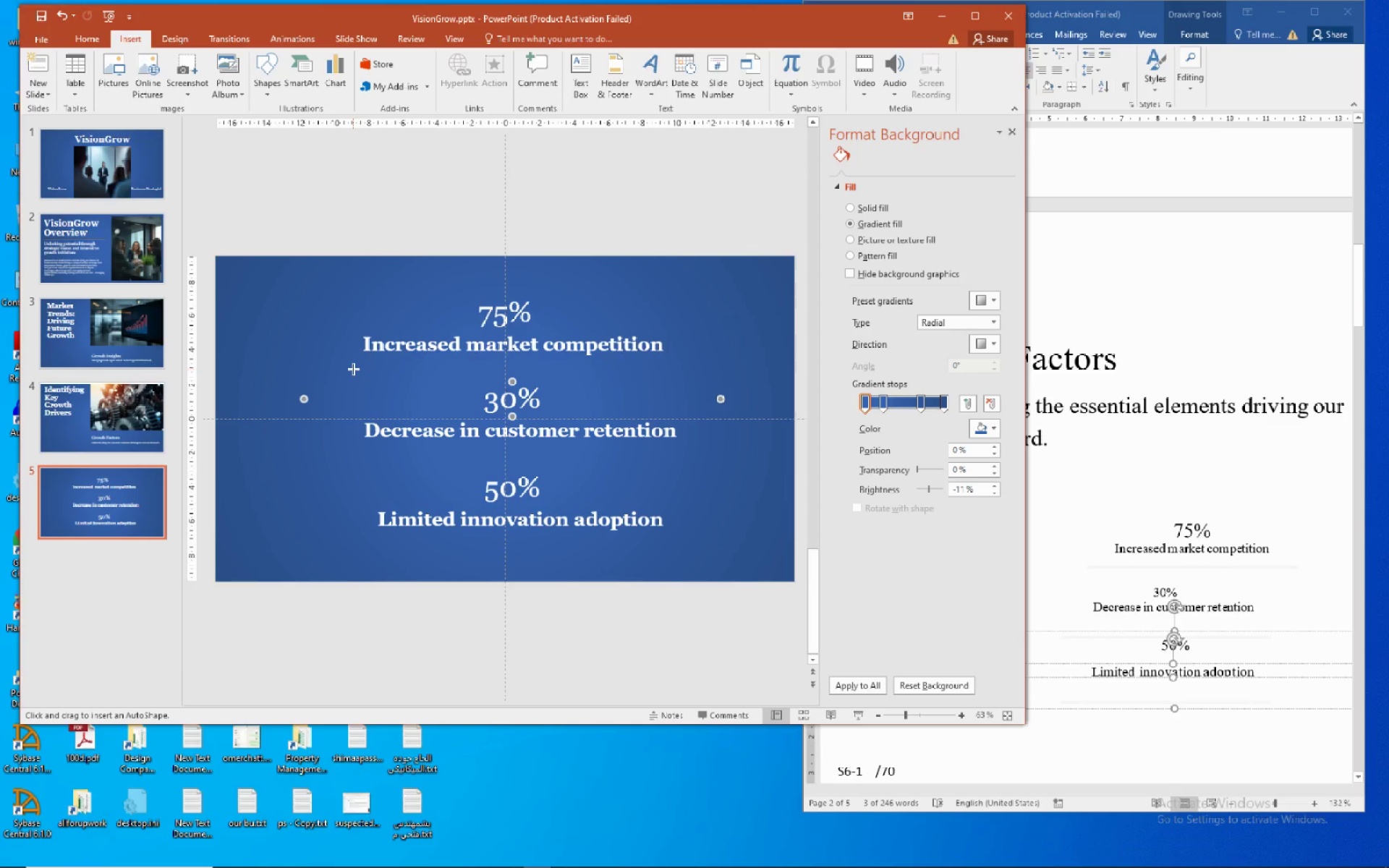 
hold_key(key=ShiftLeft, duration=1.5)
left_click_drag(start_coordinate=[353, 369], to_coordinate=[680, 375])
 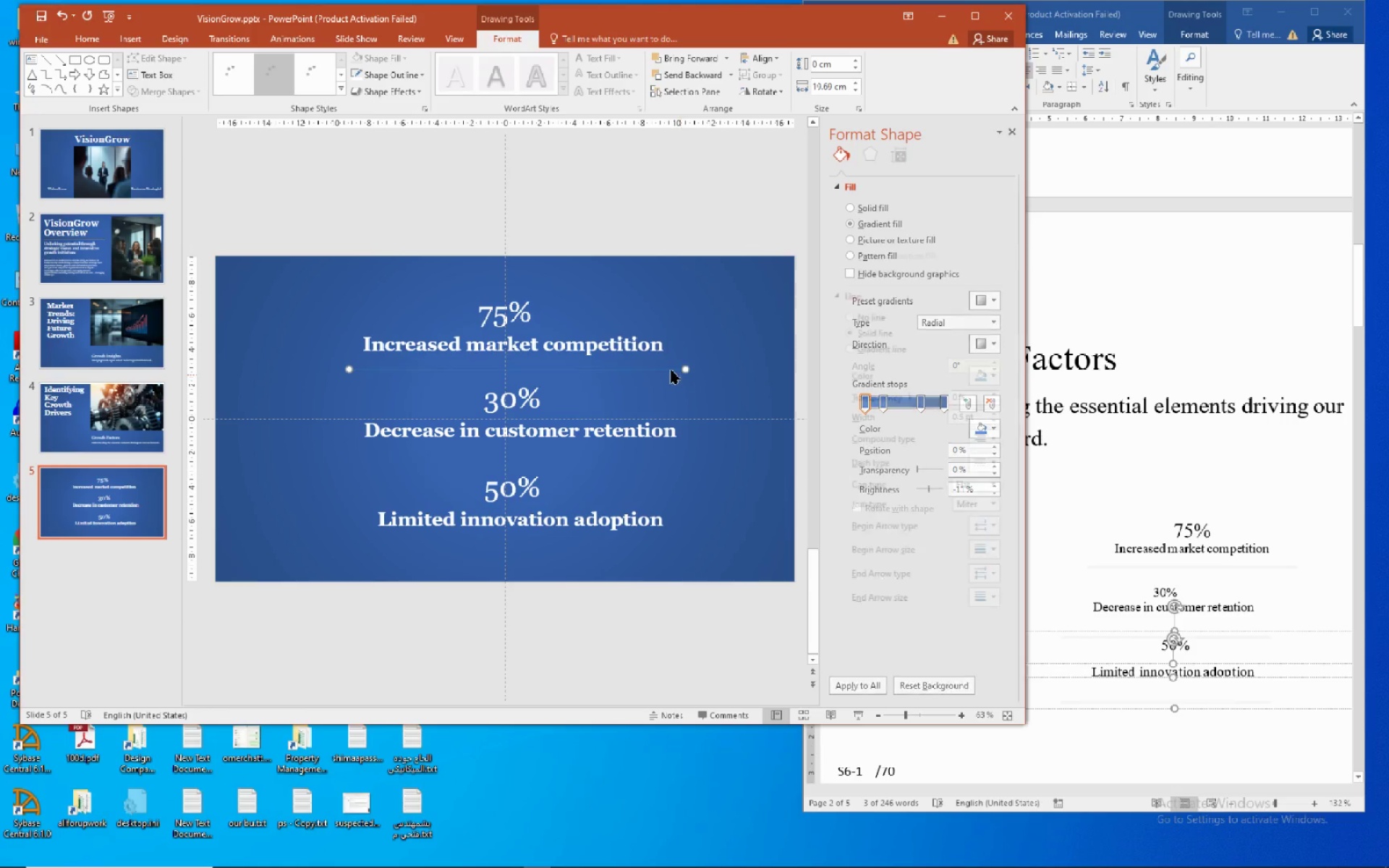 
hold_key(key=ShiftLeft, duration=1.5)
 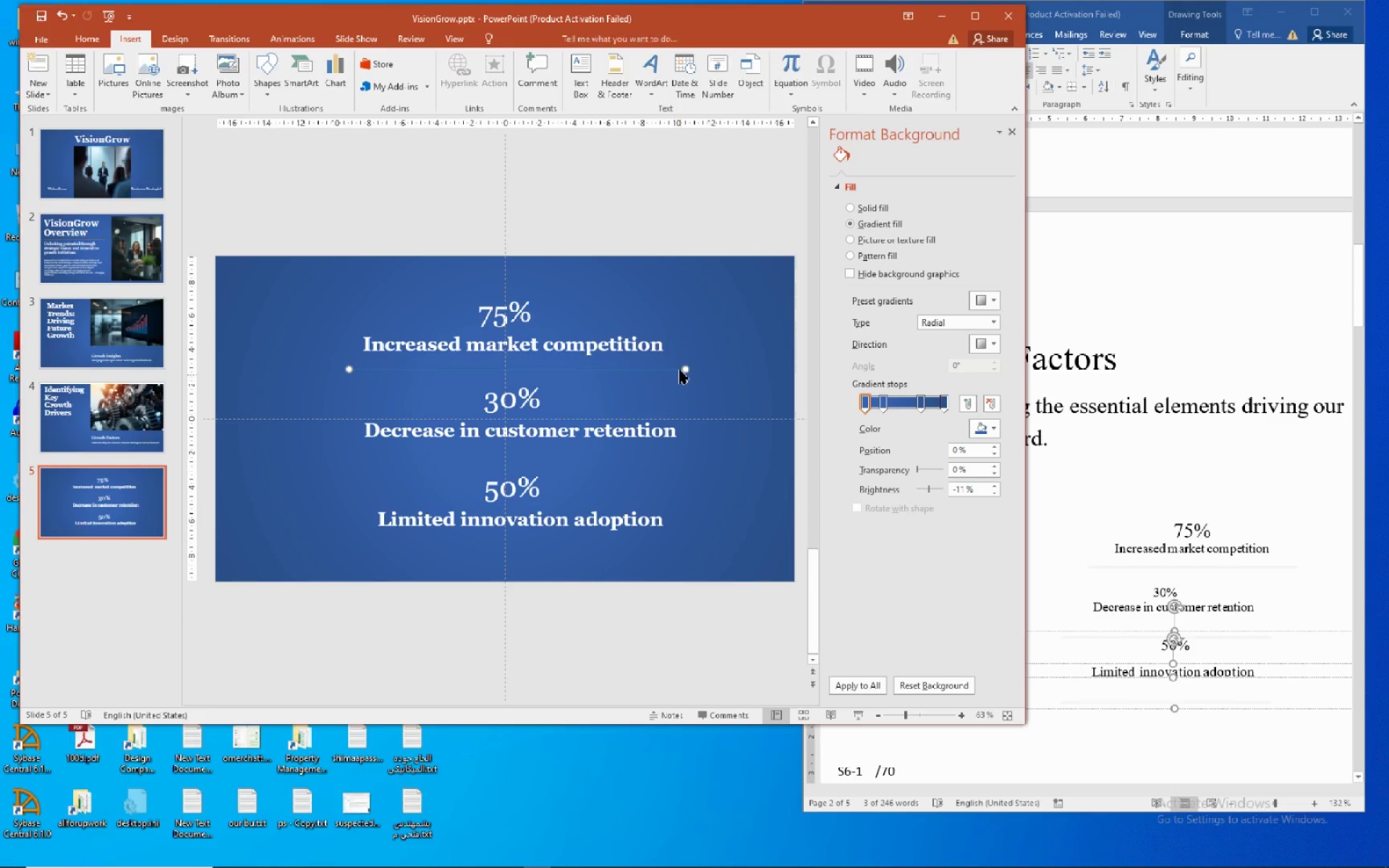 
hold_key(key=ShiftLeft, duration=0.92)
 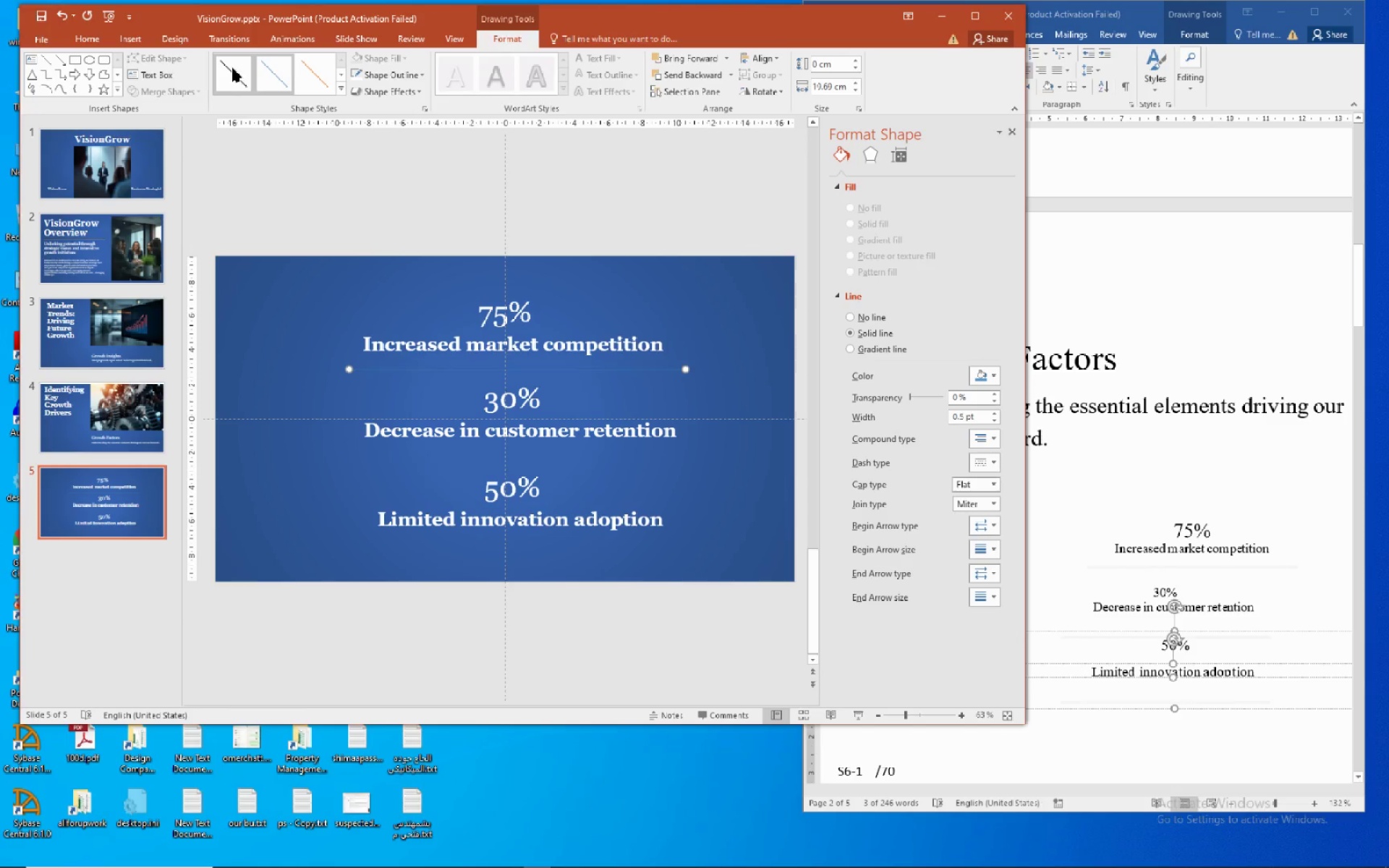 
mouse_move([413, 81])
 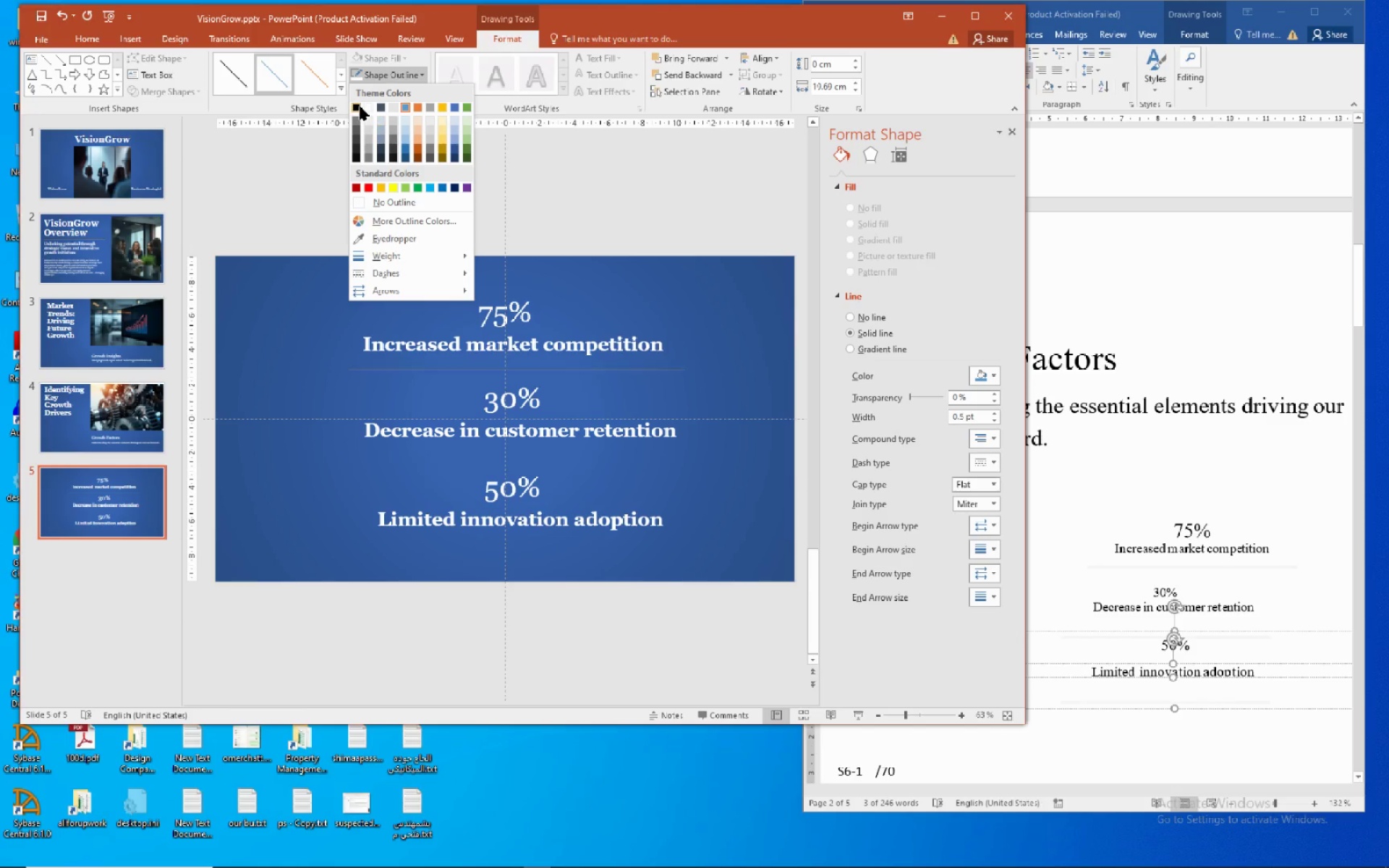 
left_click([367, 108])
 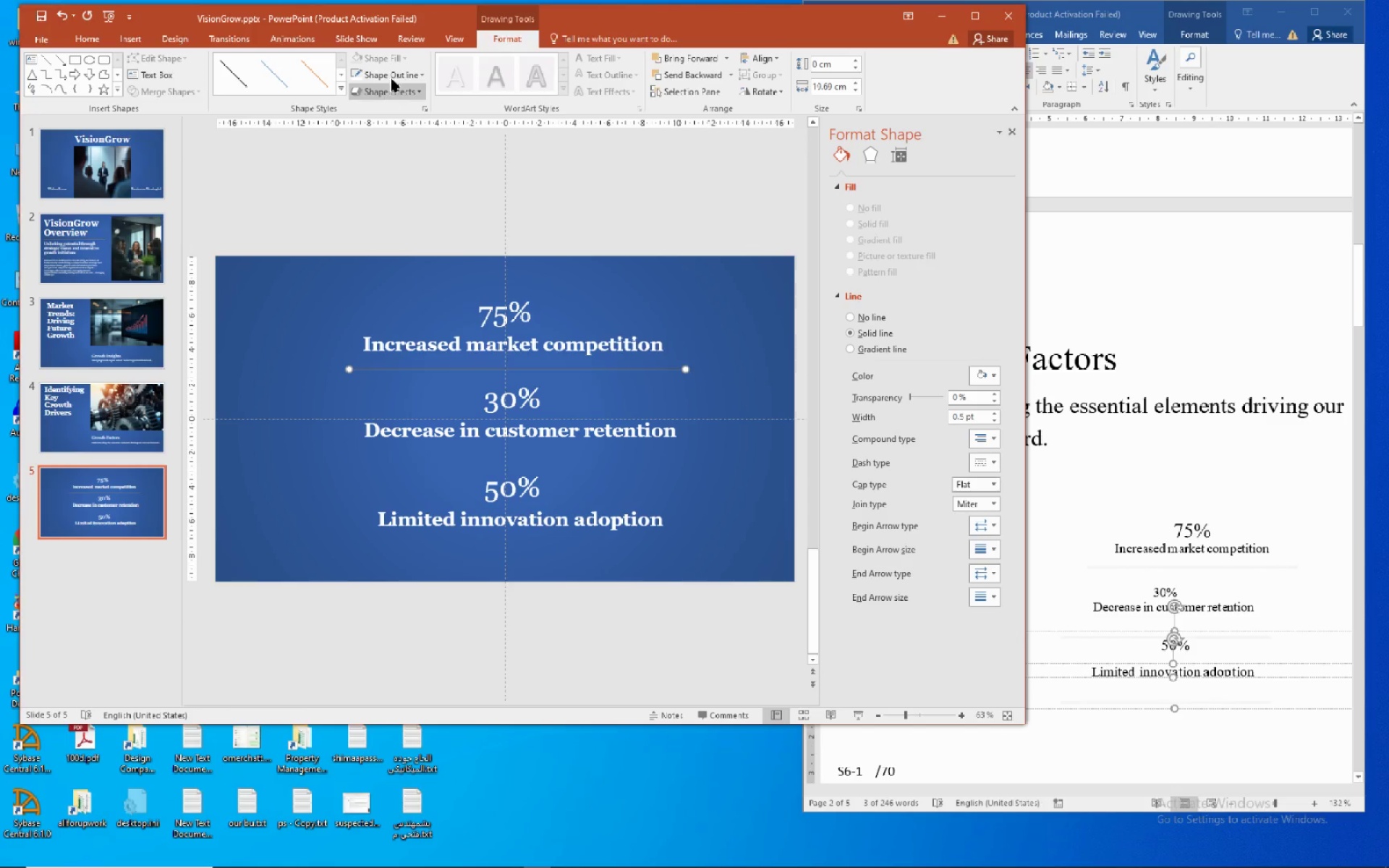 
left_click([394, 73])
 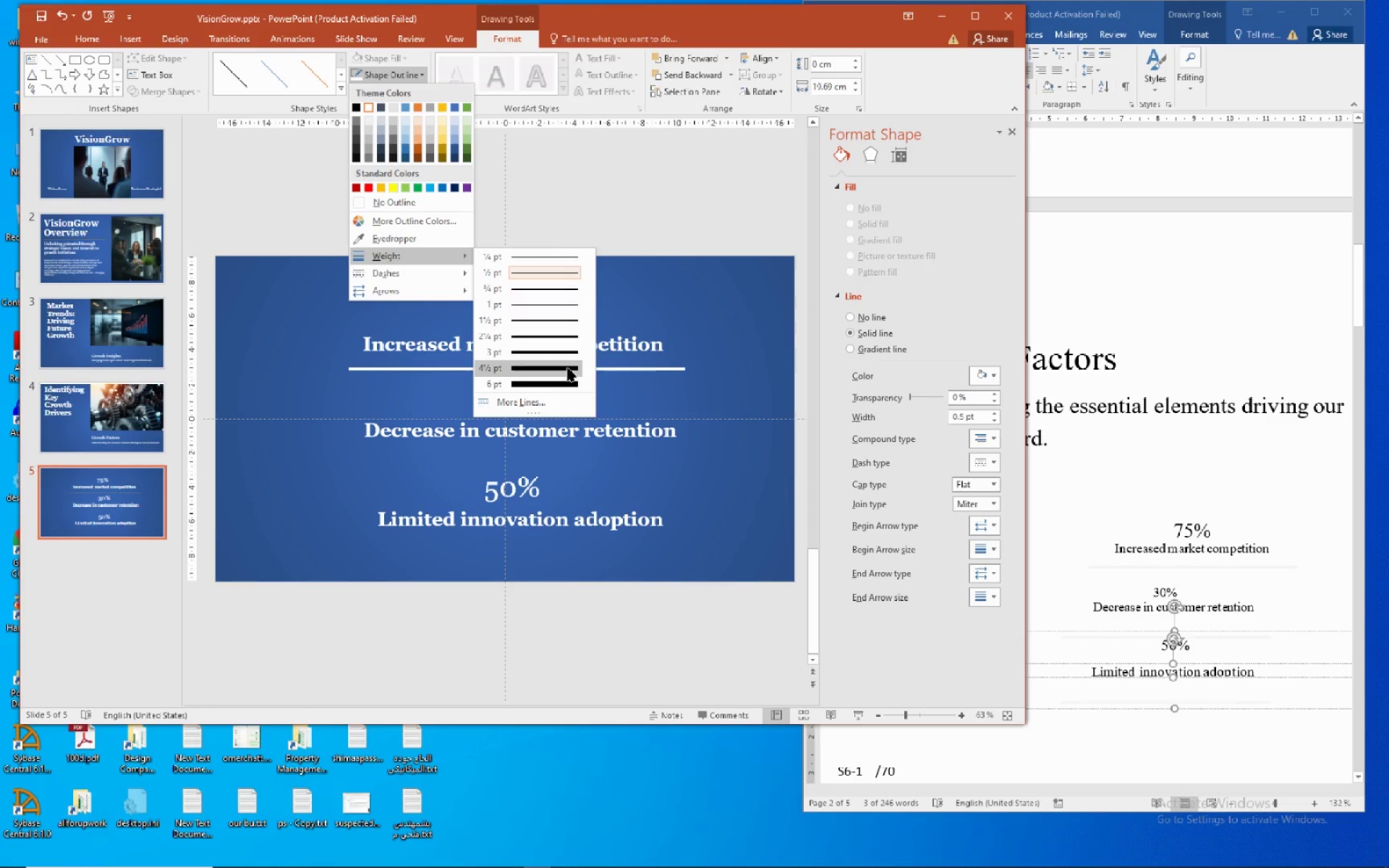 
left_click([567, 368])
 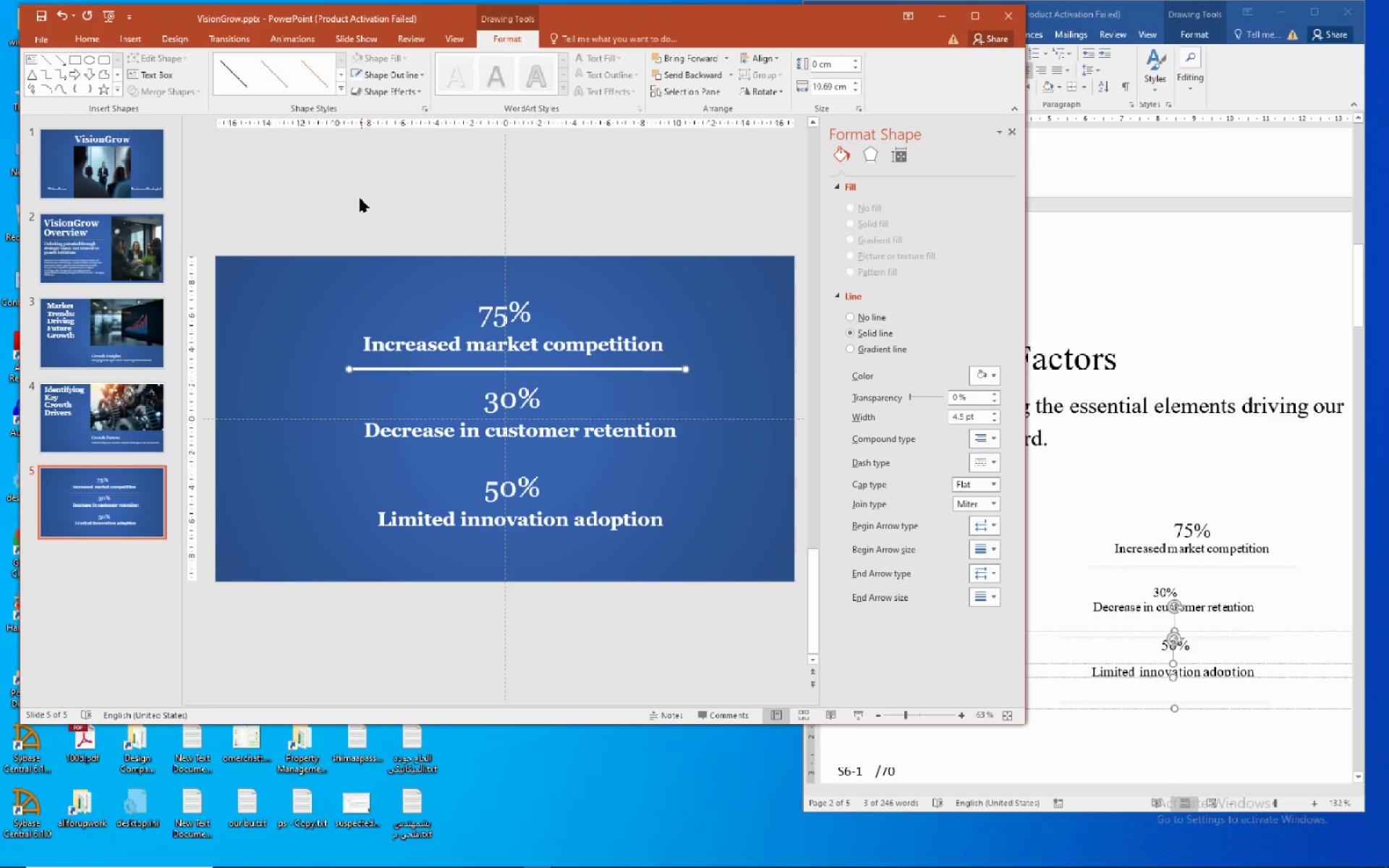 
left_click([74, 35])
 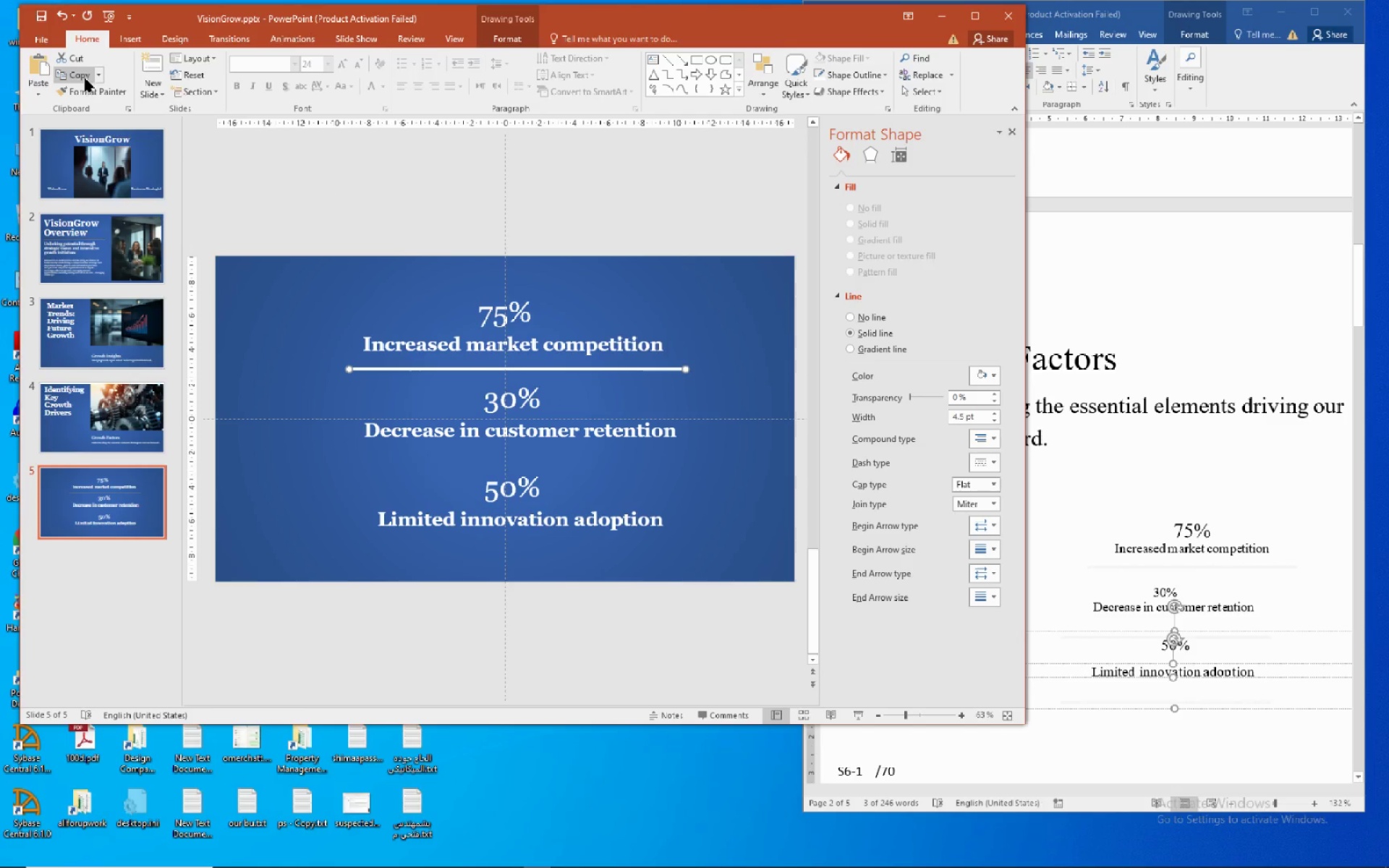 
left_click([85, 77])
 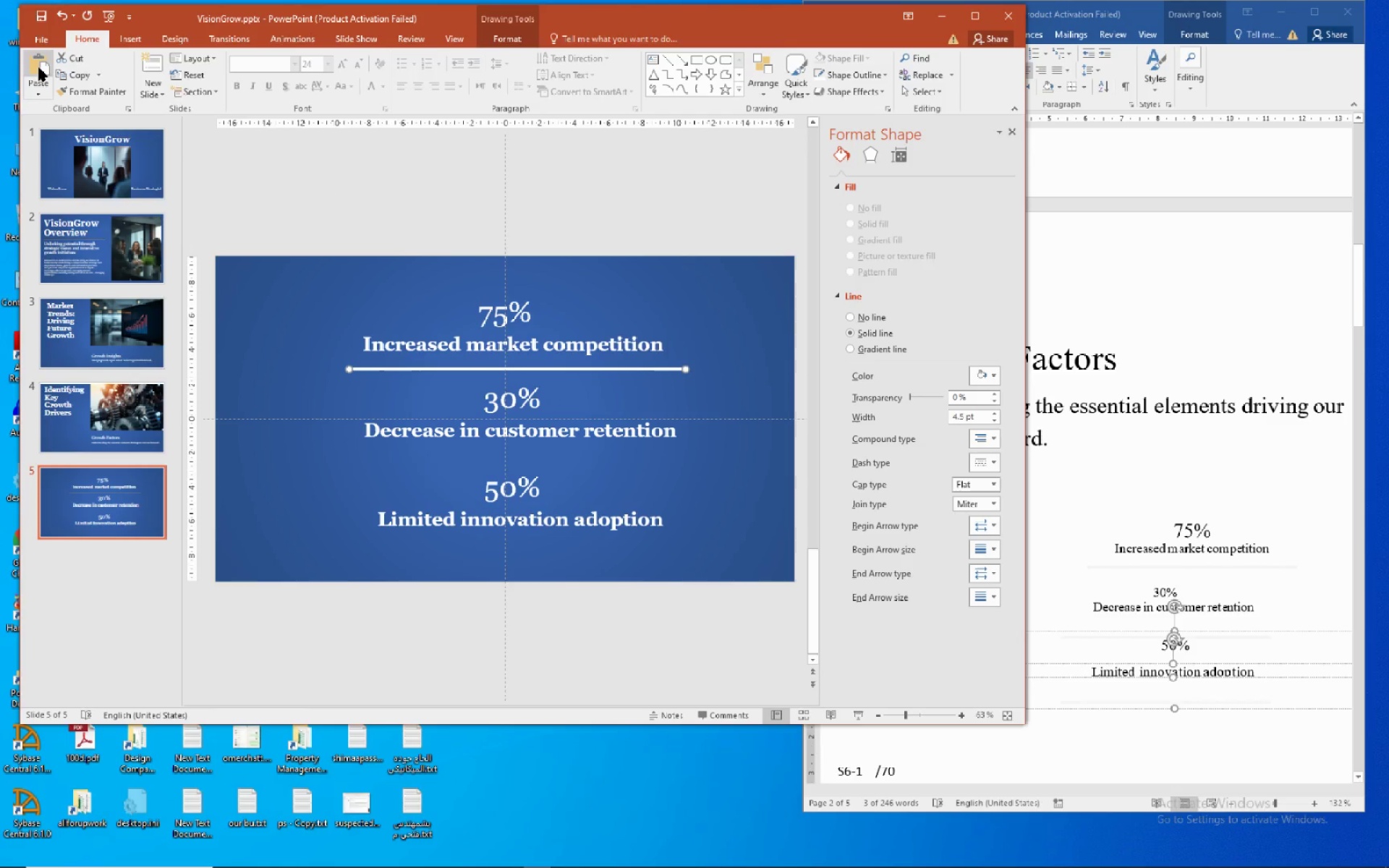 
left_click([38, 67])
 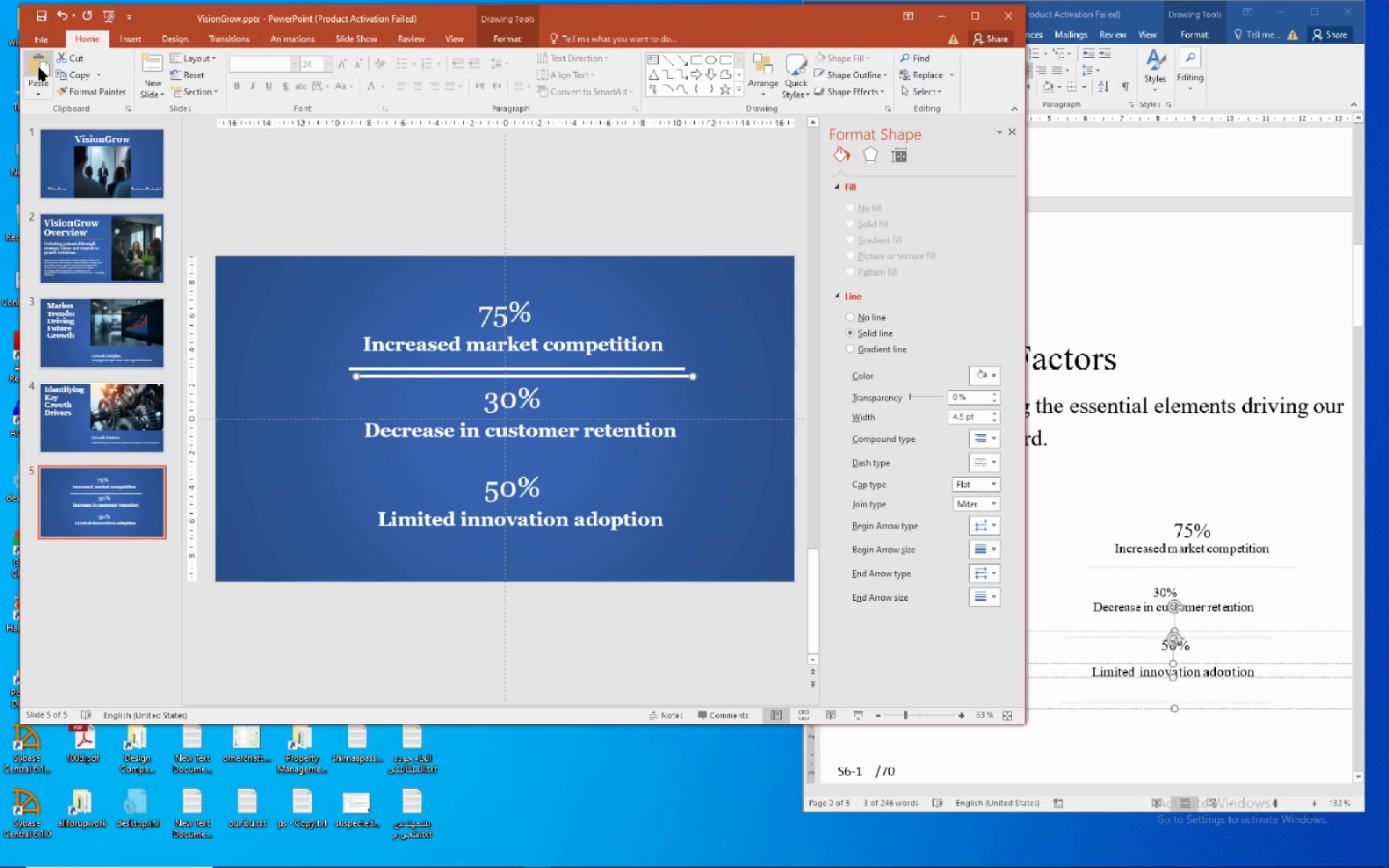 
left_click([38, 67])
 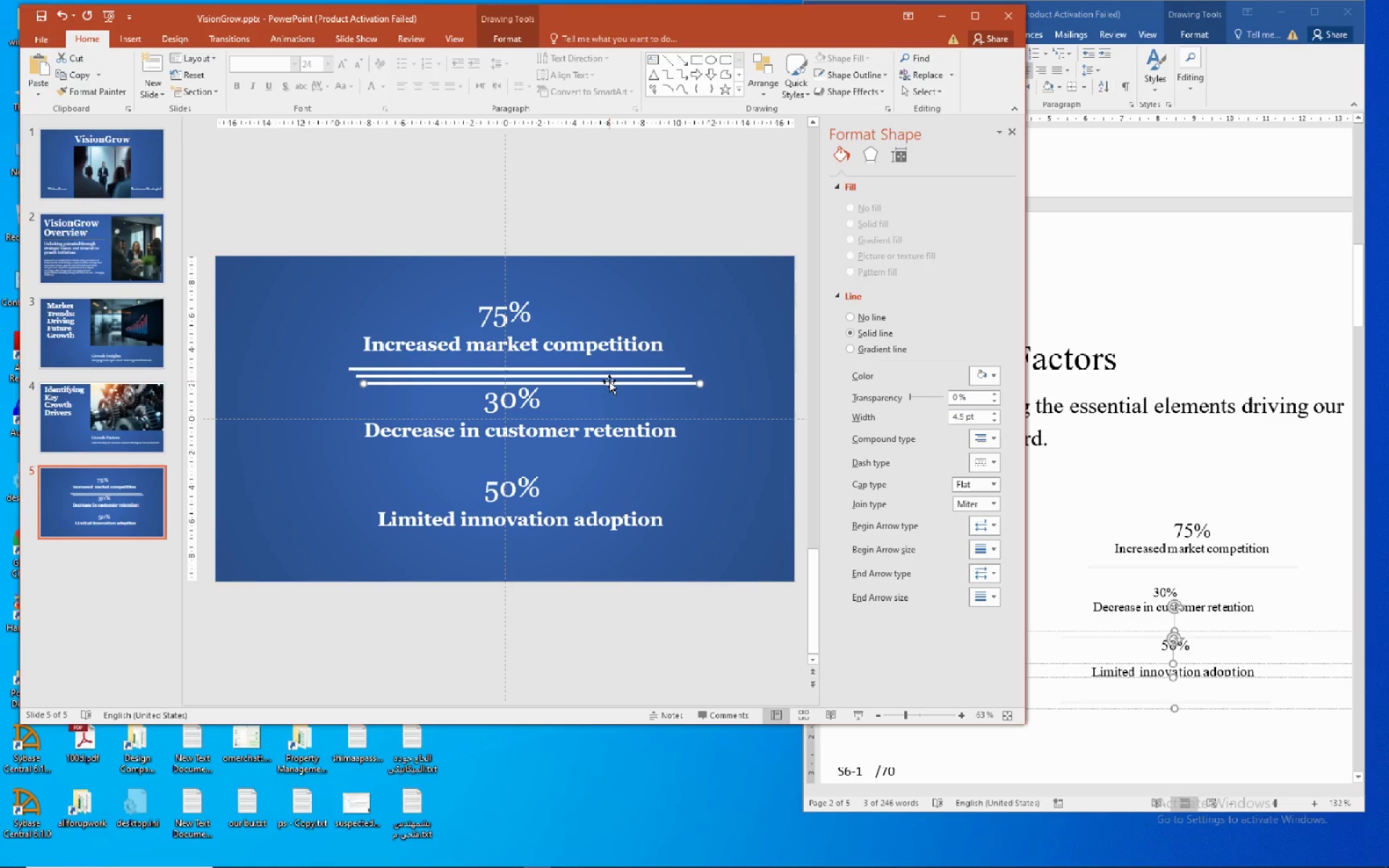 
left_click_drag(start_coordinate=[609, 381], to_coordinate=[602, 448])
 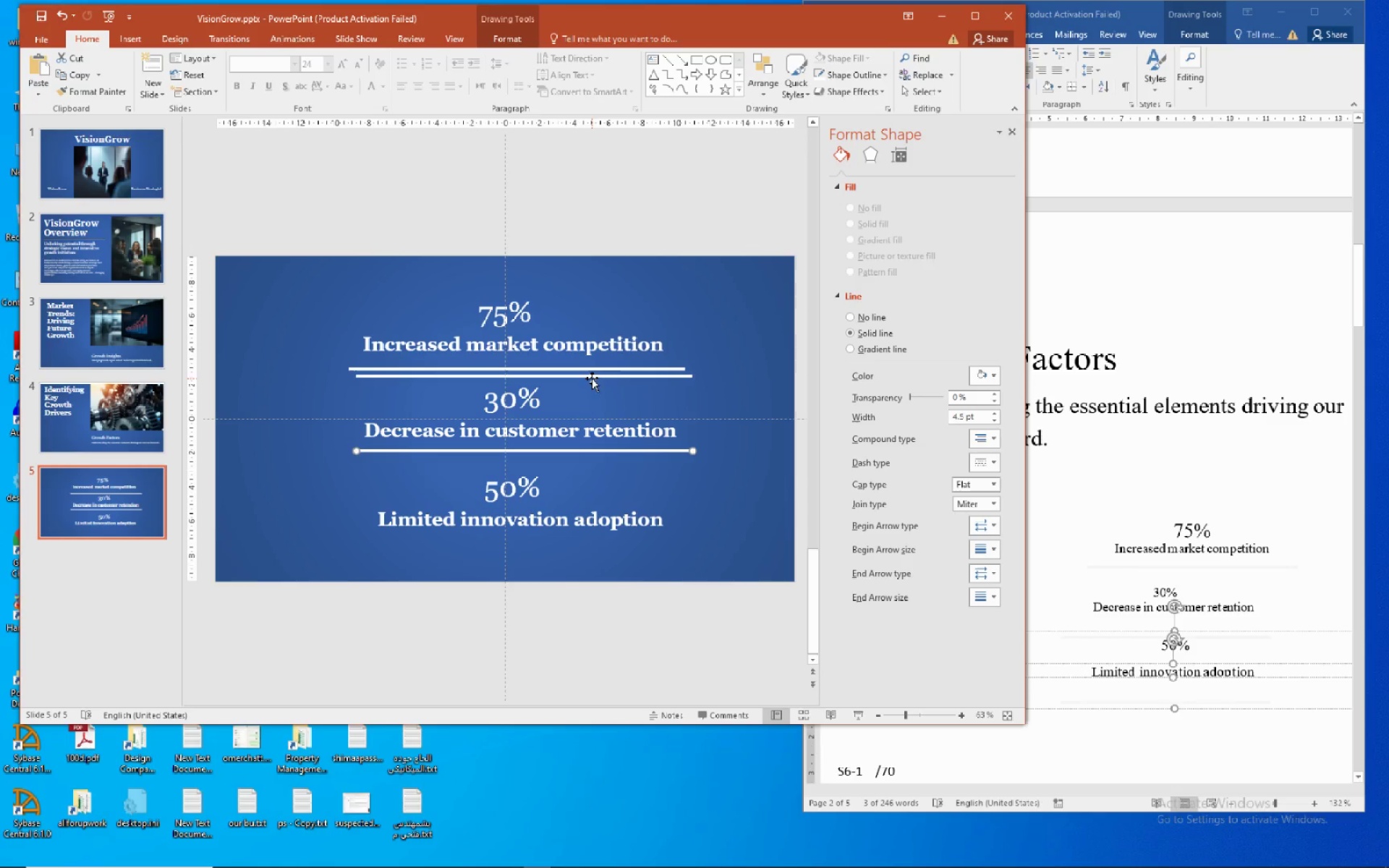 
left_click([592, 378])
 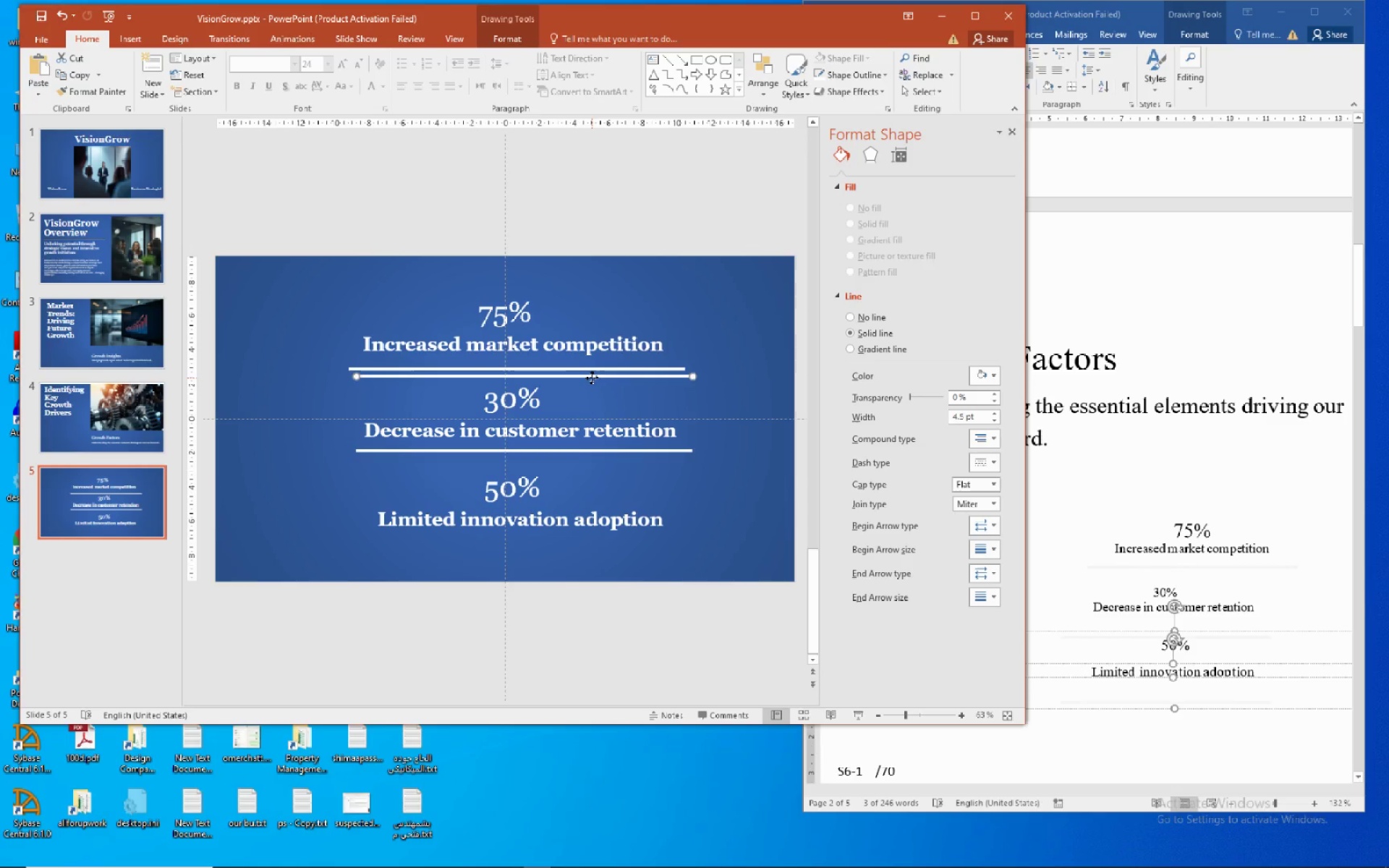 
left_click_drag(start_coordinate=[592, 378], to_coordinate=[579, 537])
 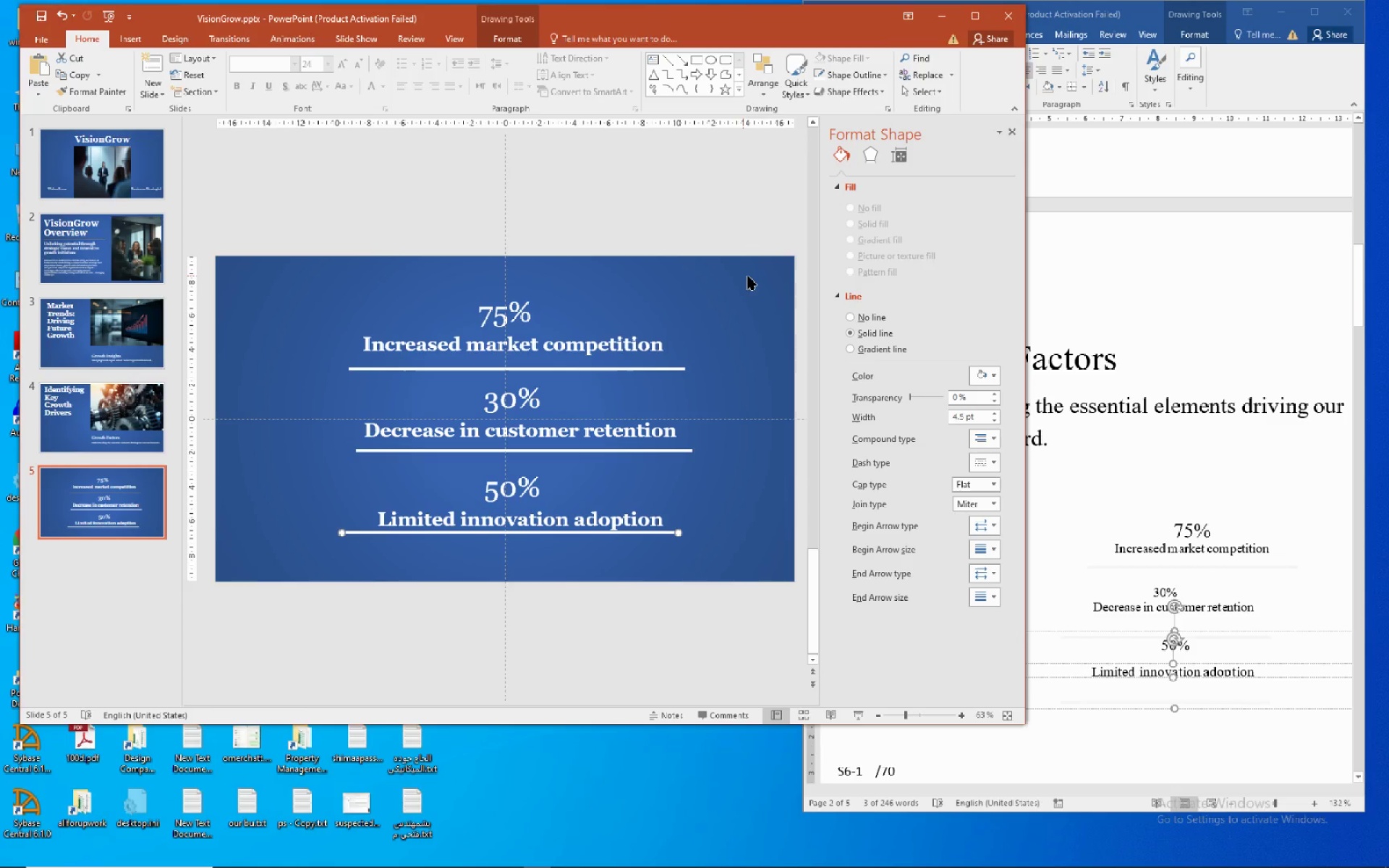 
left_click_drag(start_coordinate=[750, 268], to_coordinate=[439, 609])
 